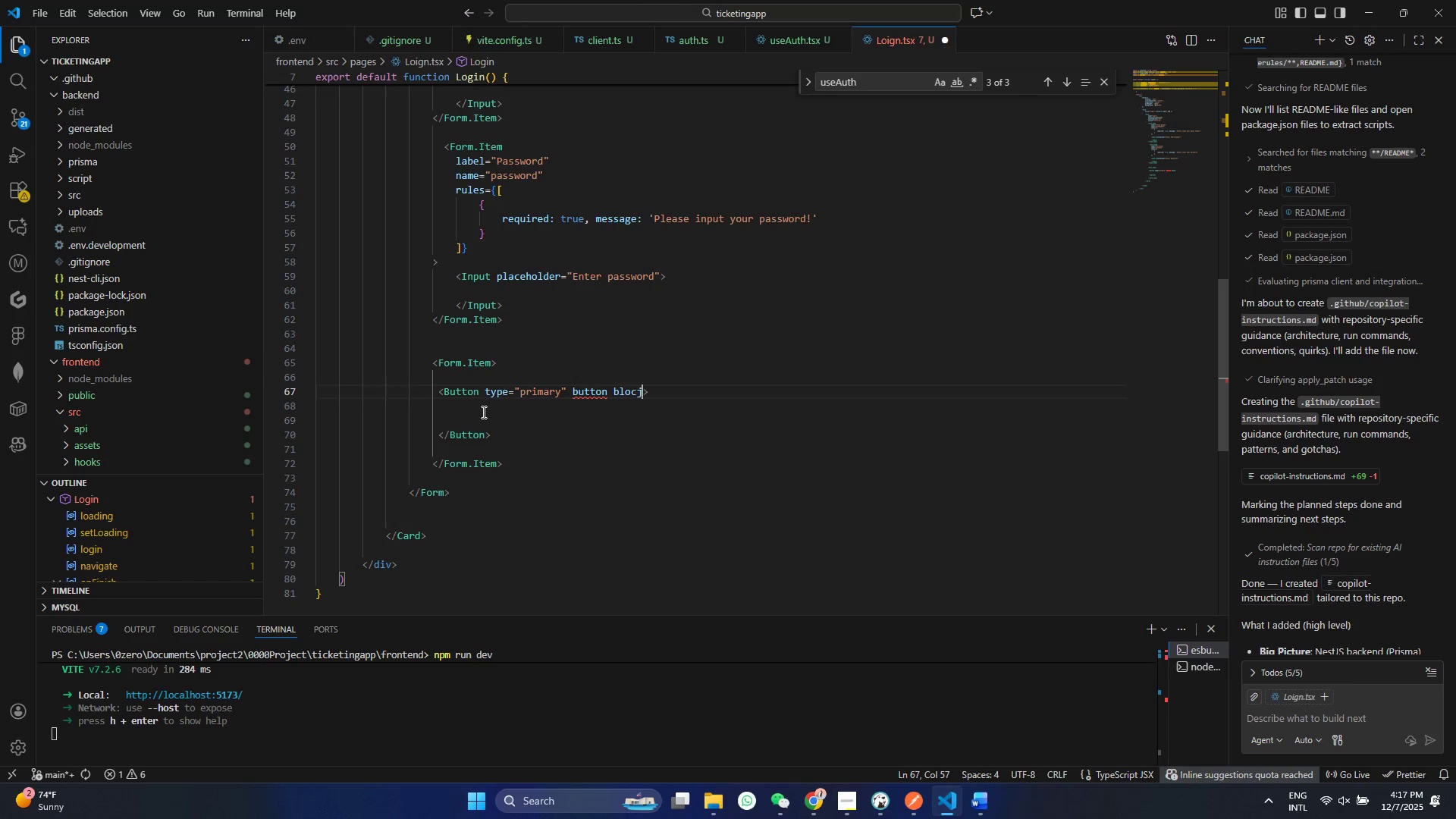 
key(Control+S)
 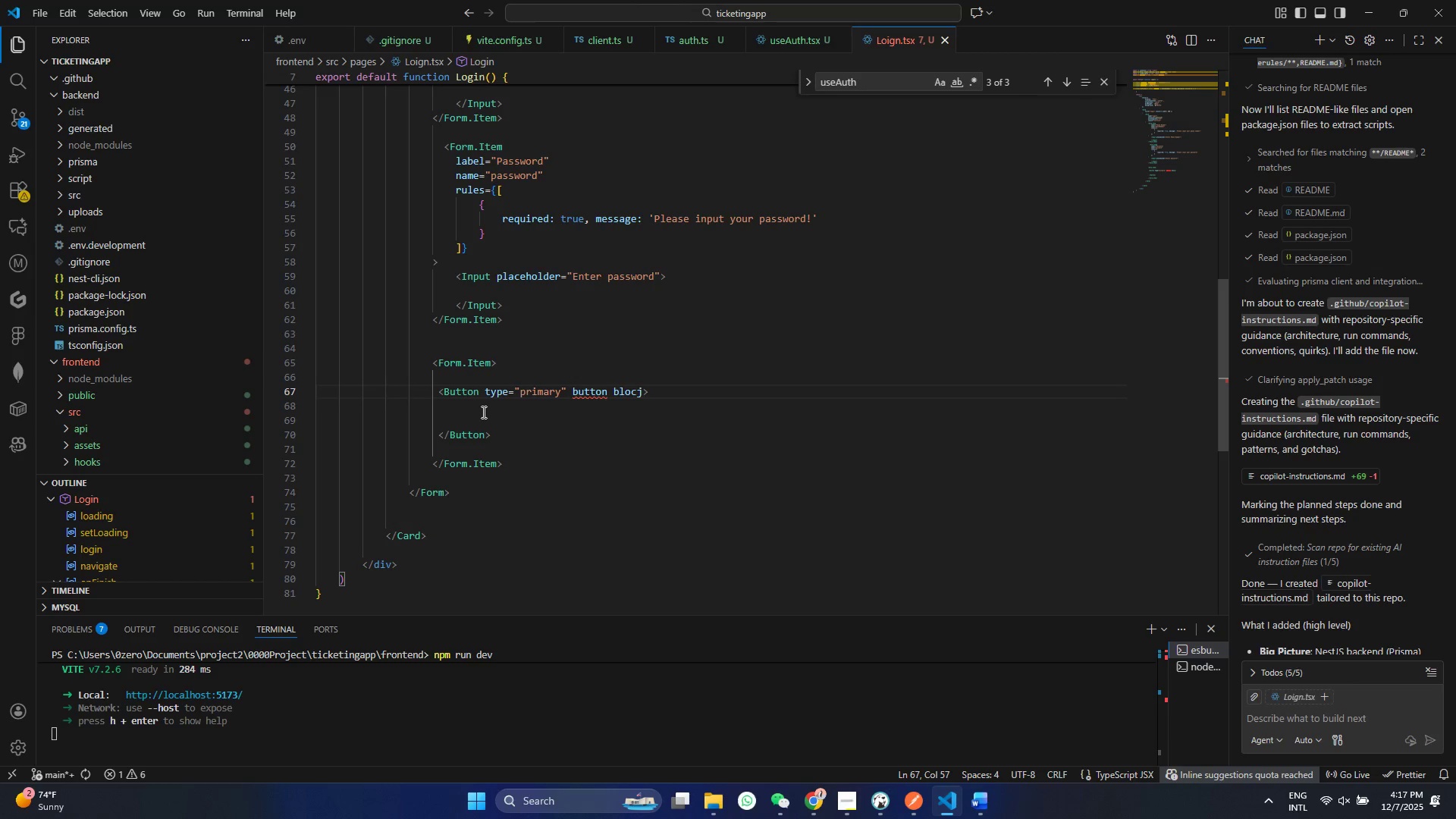 
key(Backspace)
 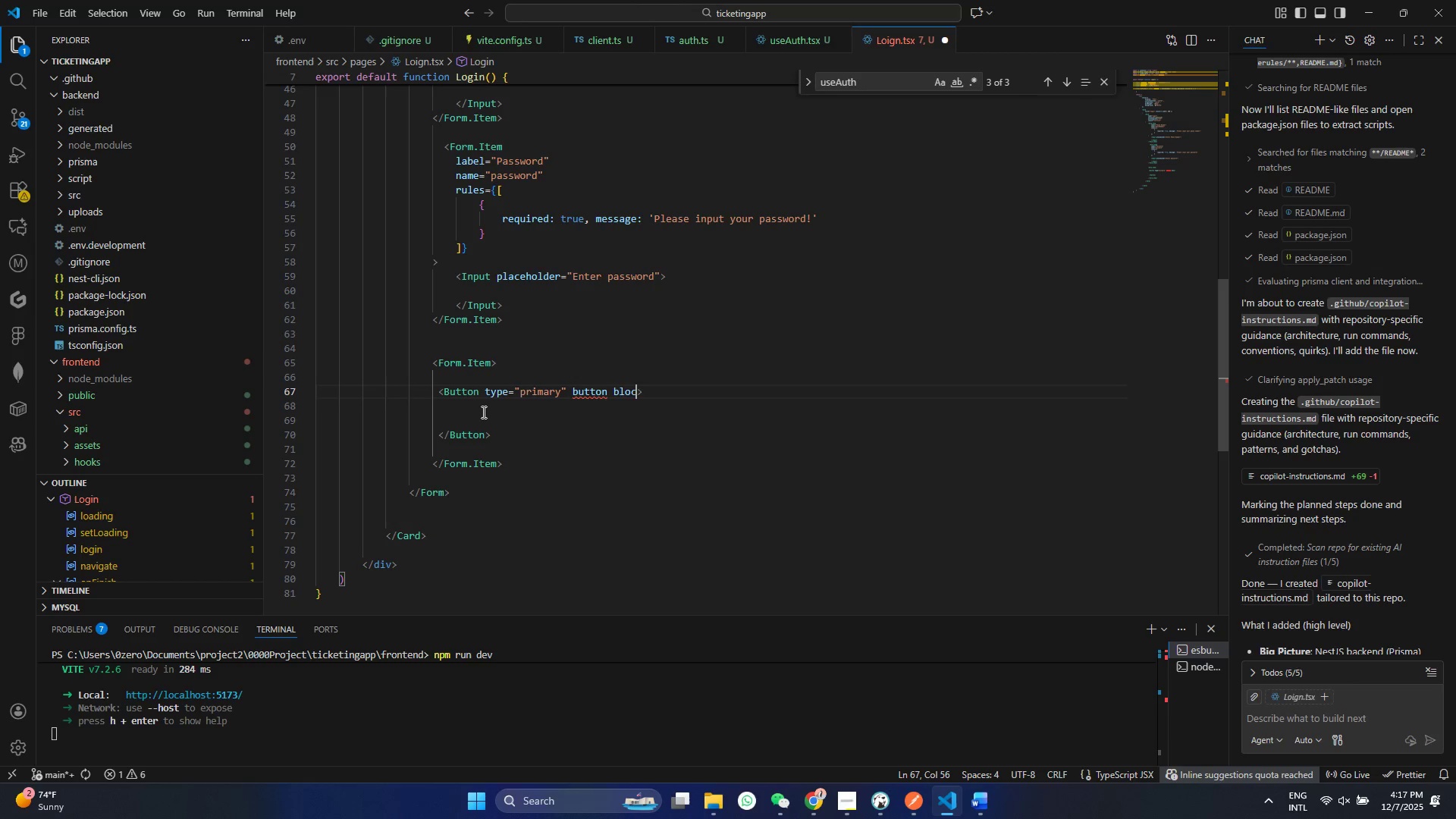 
key(J)
 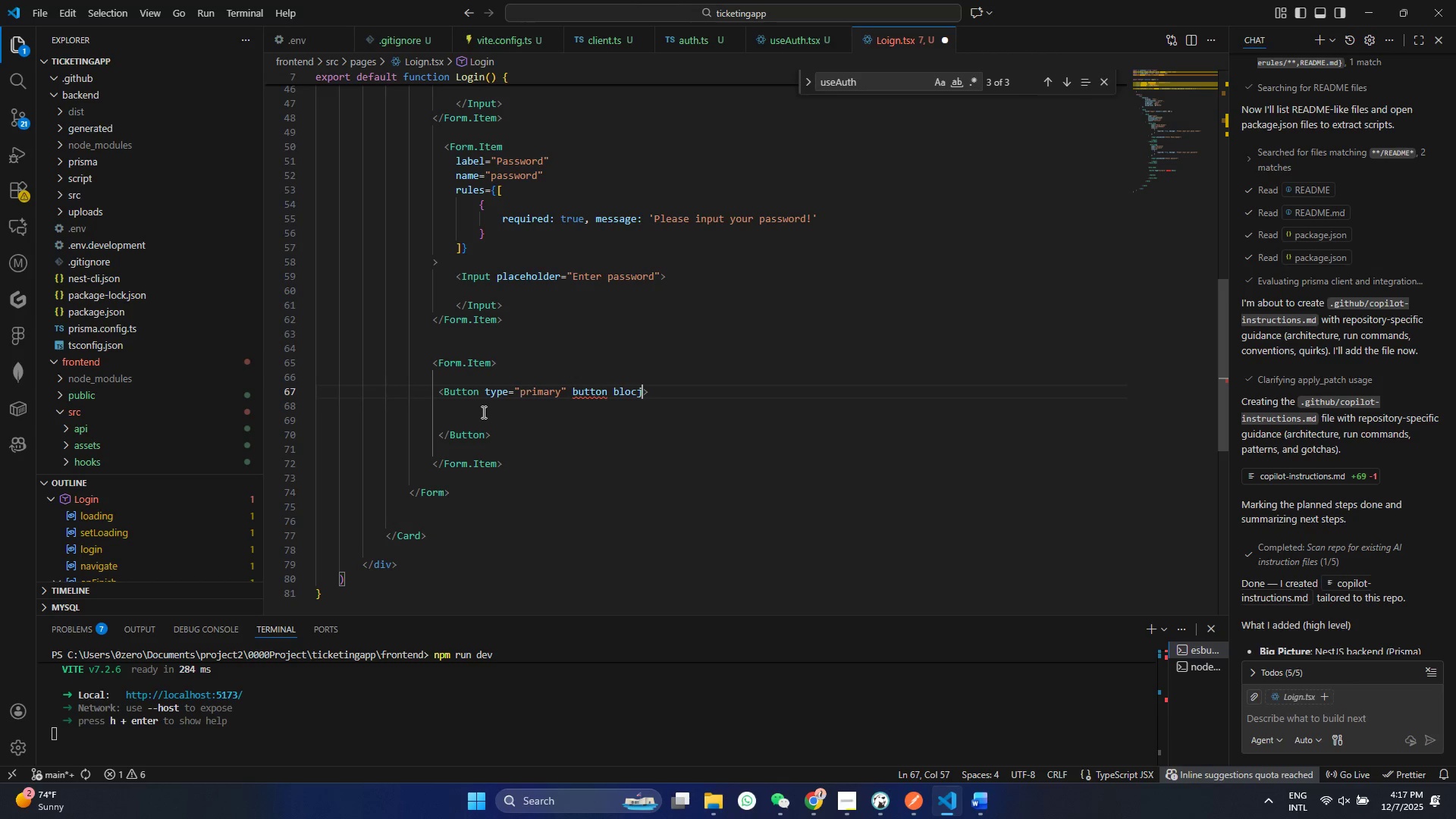 
key(Backspace)
 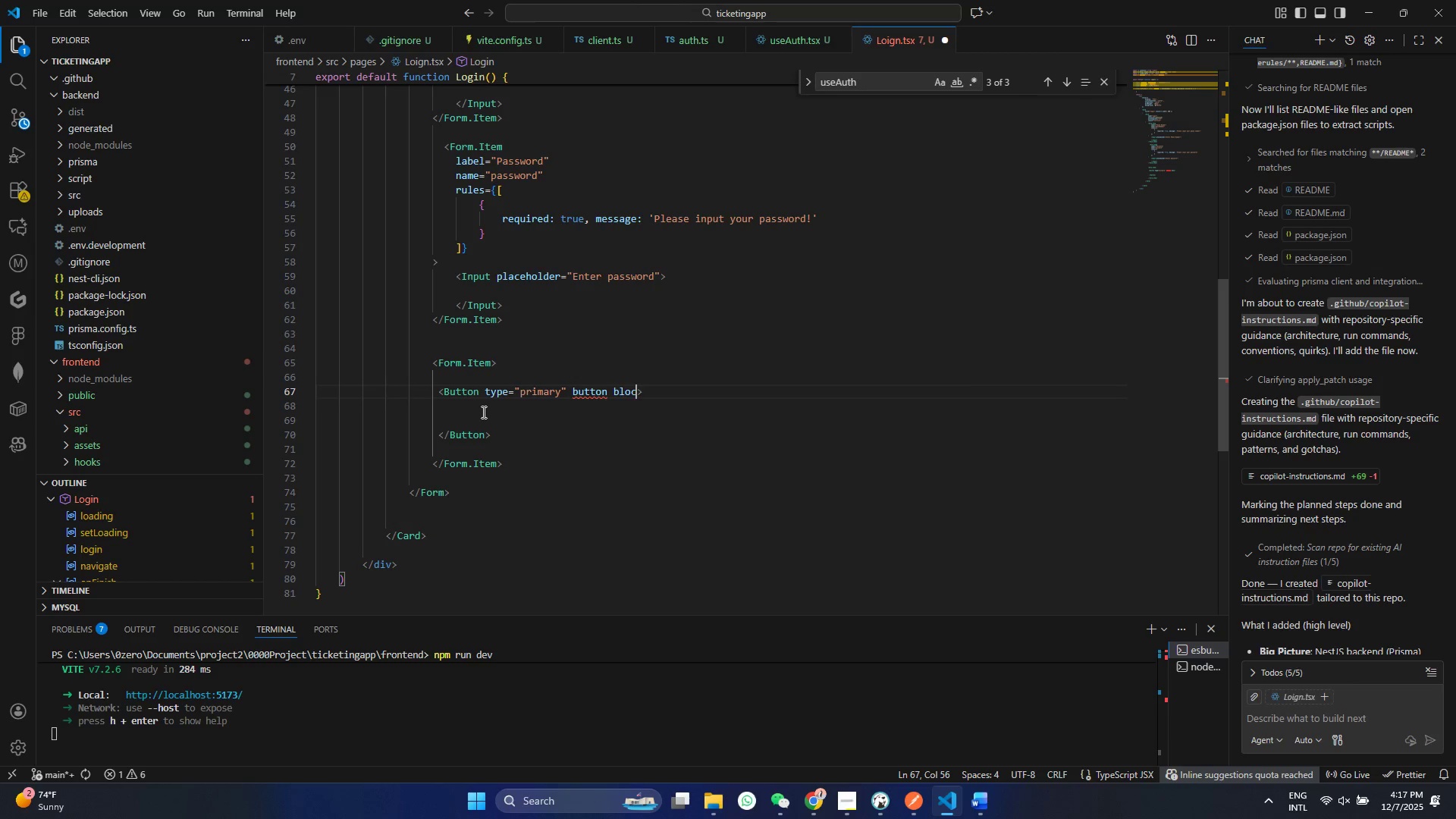 
key(K)
 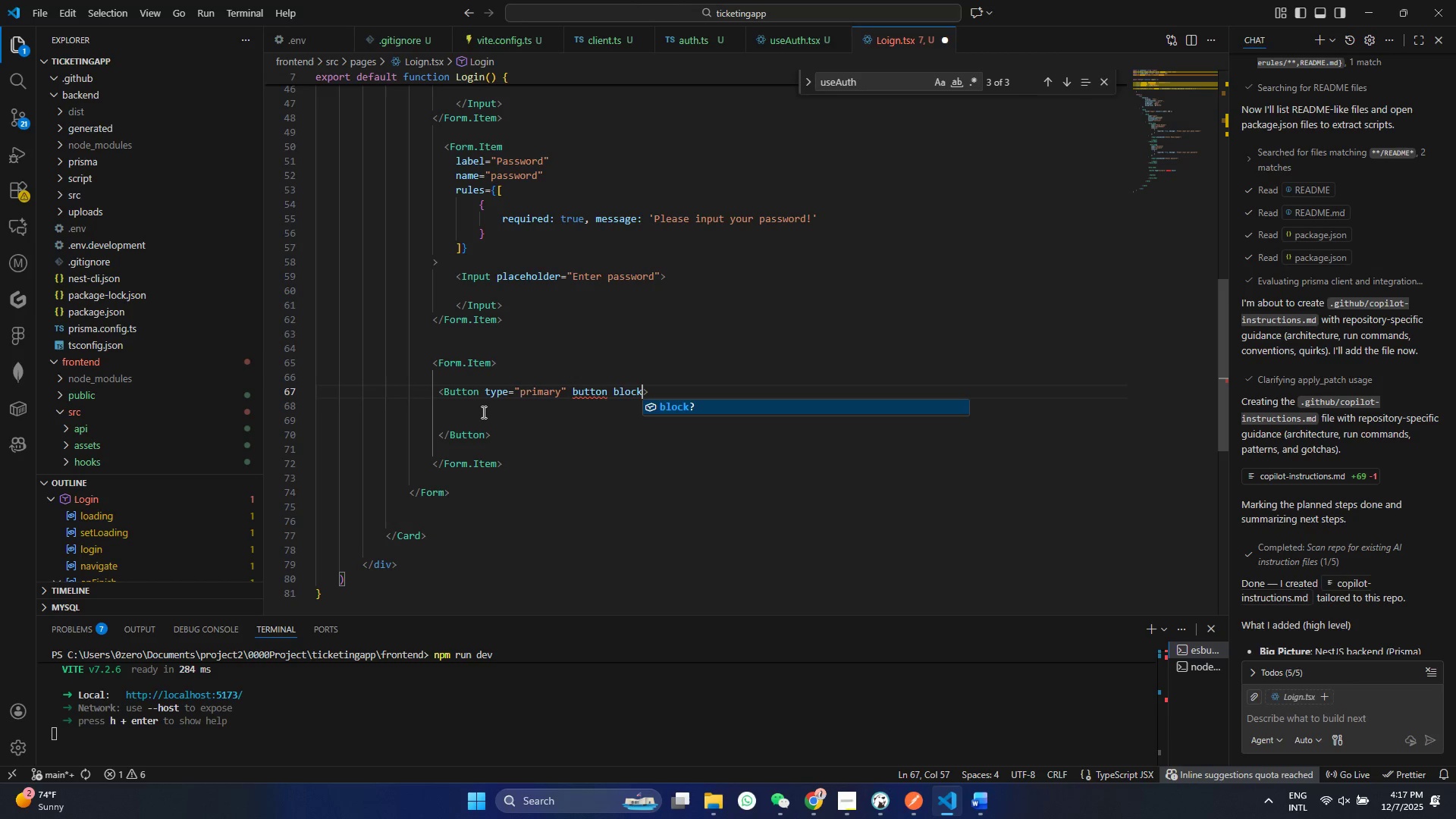 
key(Control+ControlLeft)
 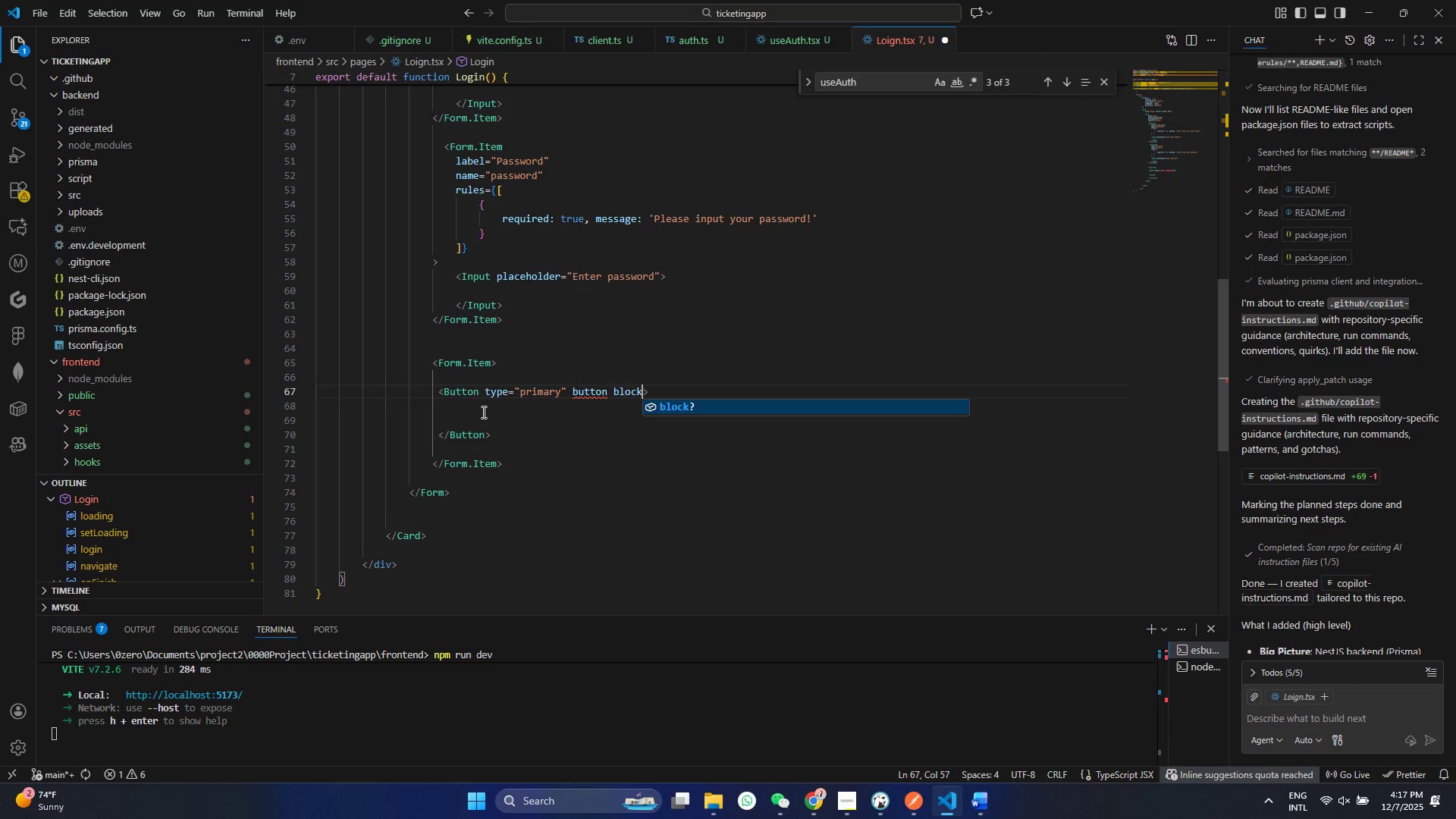 
key(Control+S)
 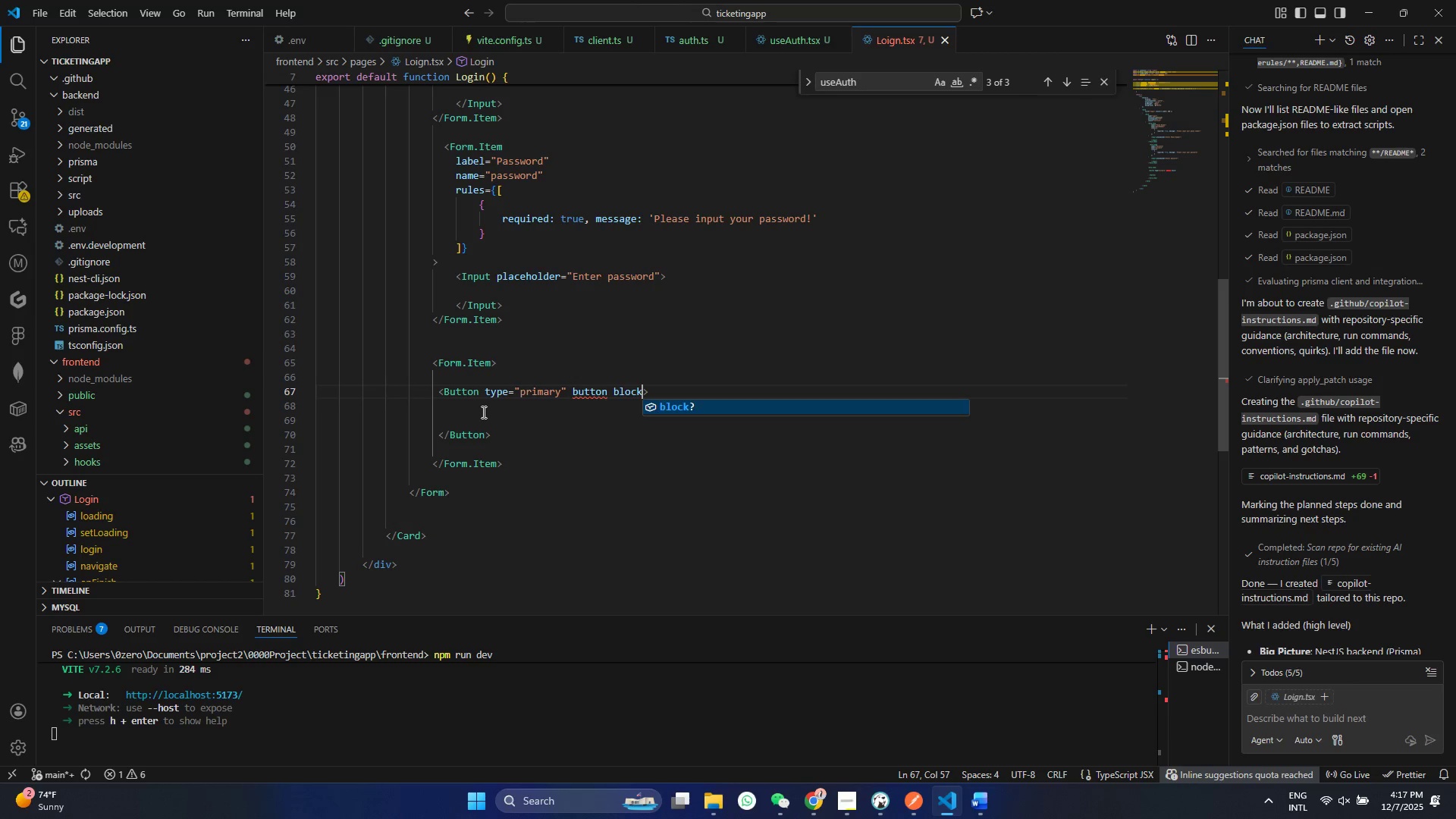 
key(Control+ControlLeft)
 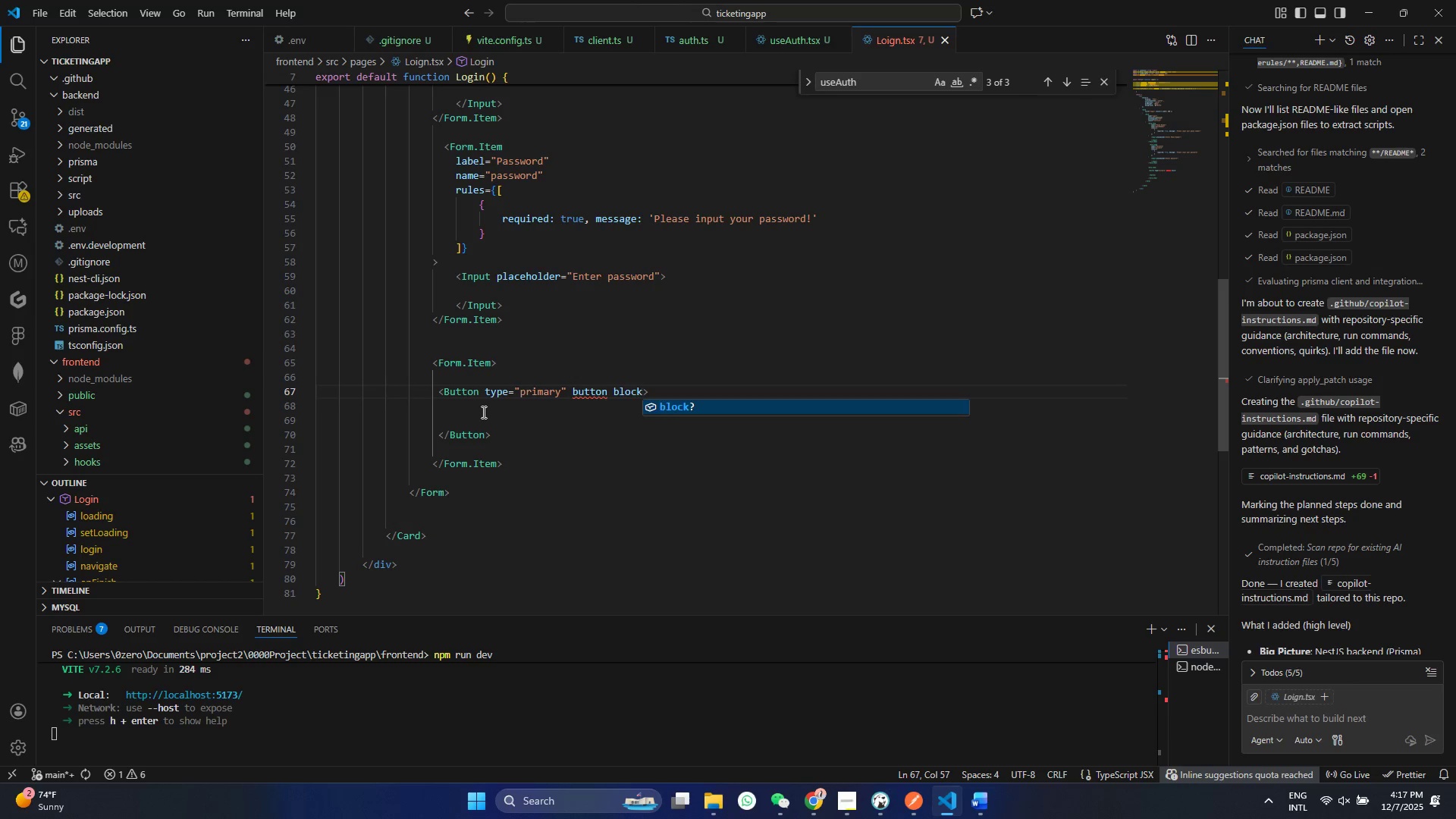 
key(Control+Z)
 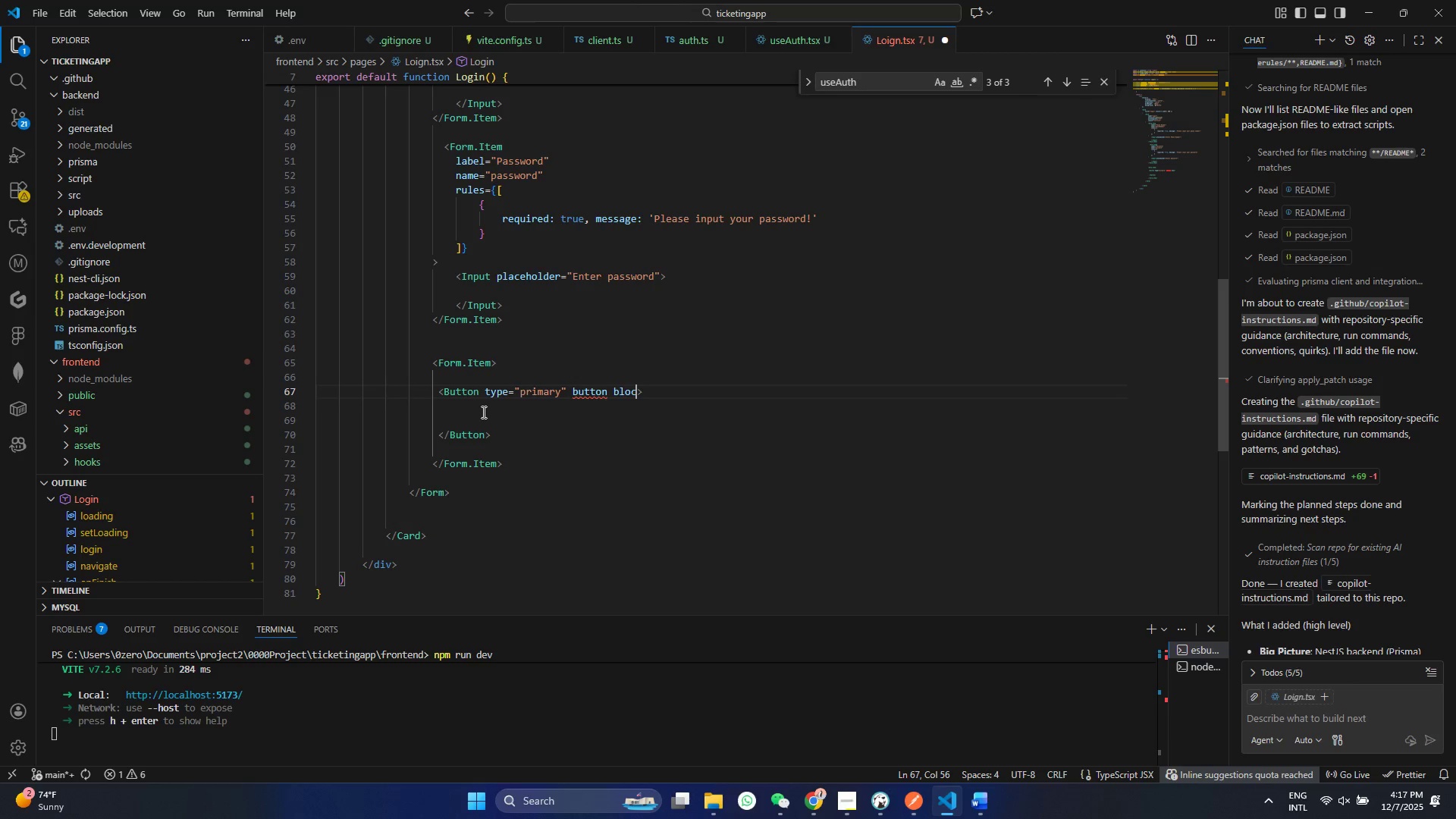 
key(Control+ControlLeft)
 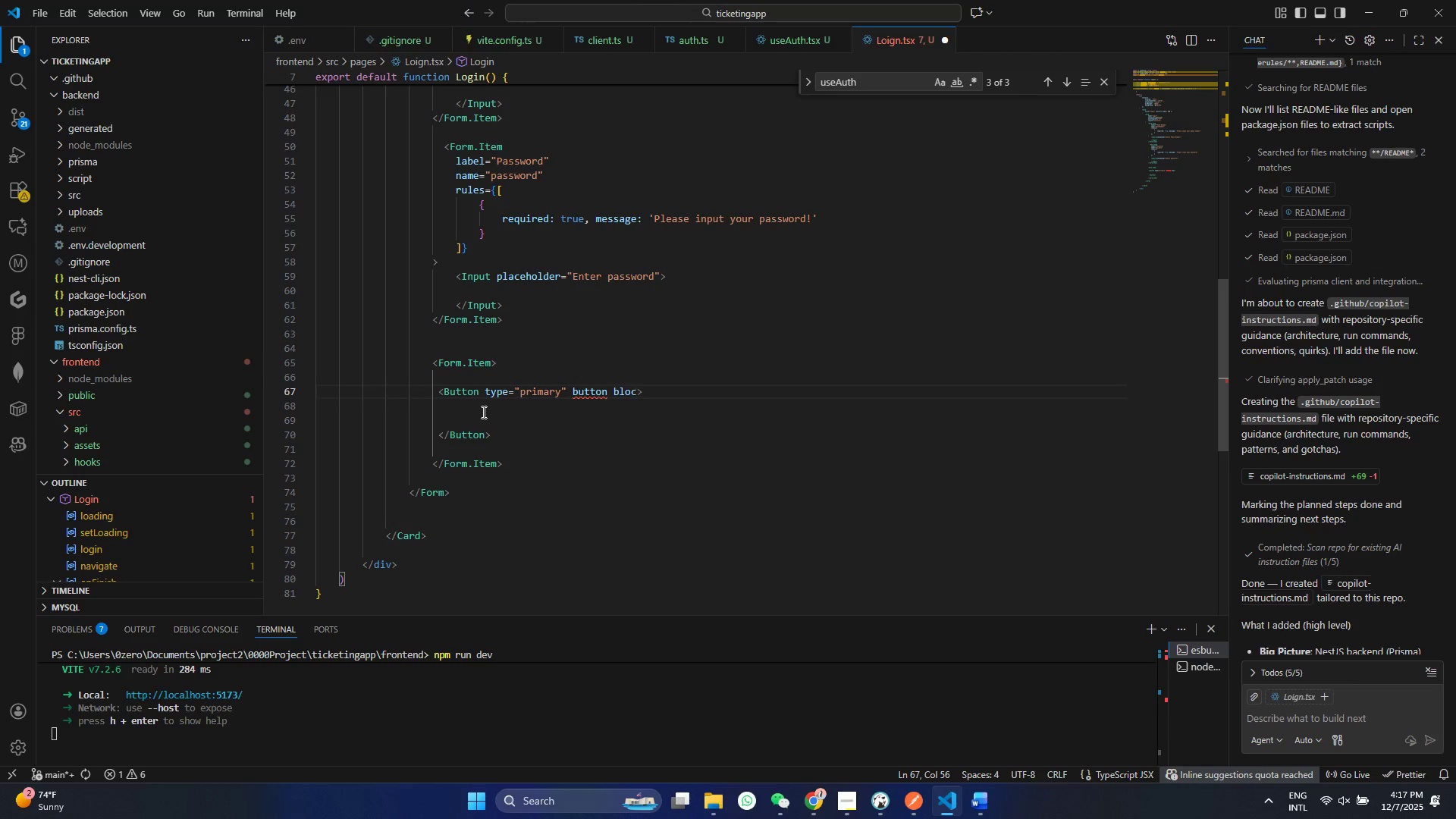 
key(Control+Z)
 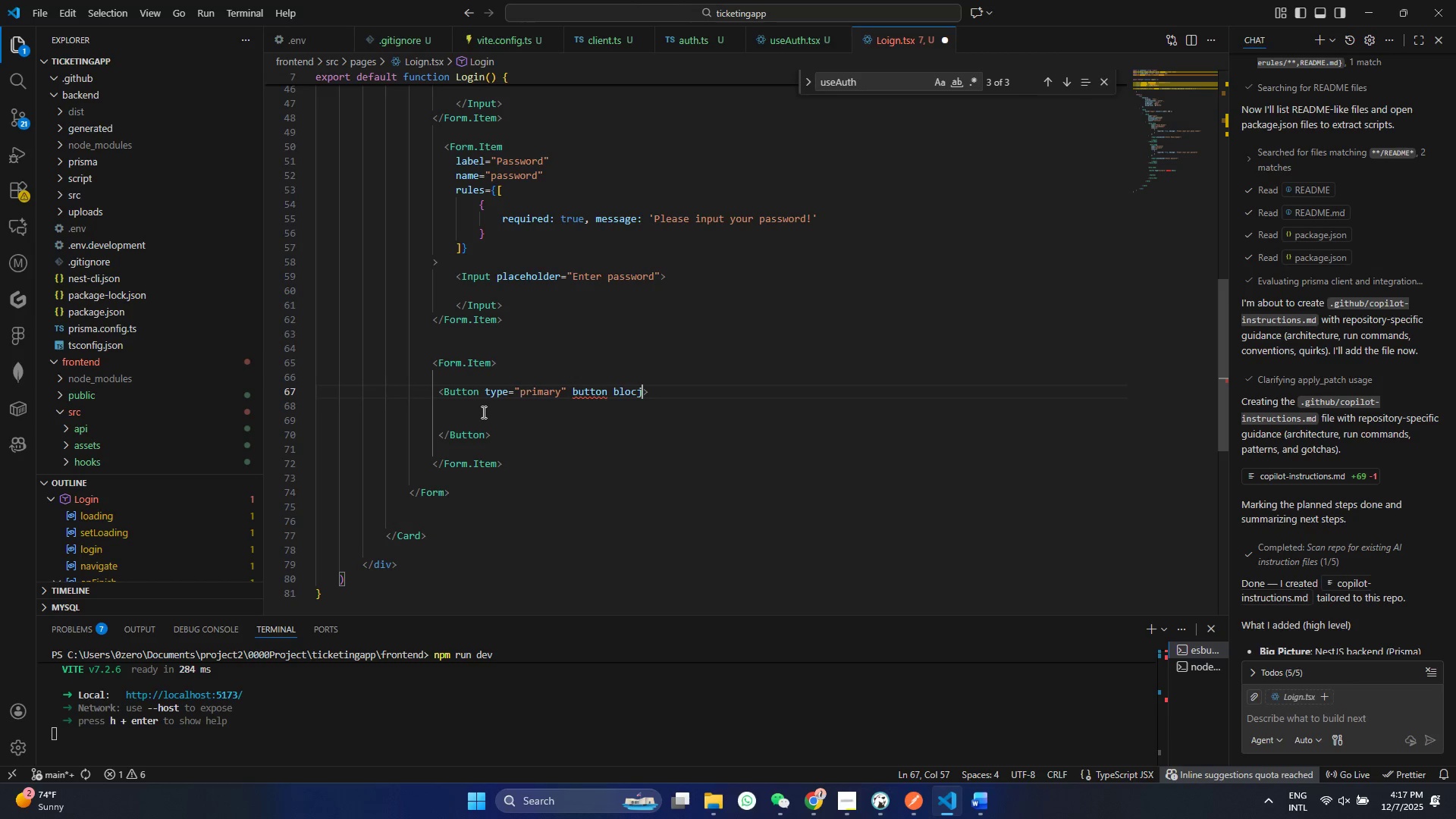 
key(Control+ControlLeft)
 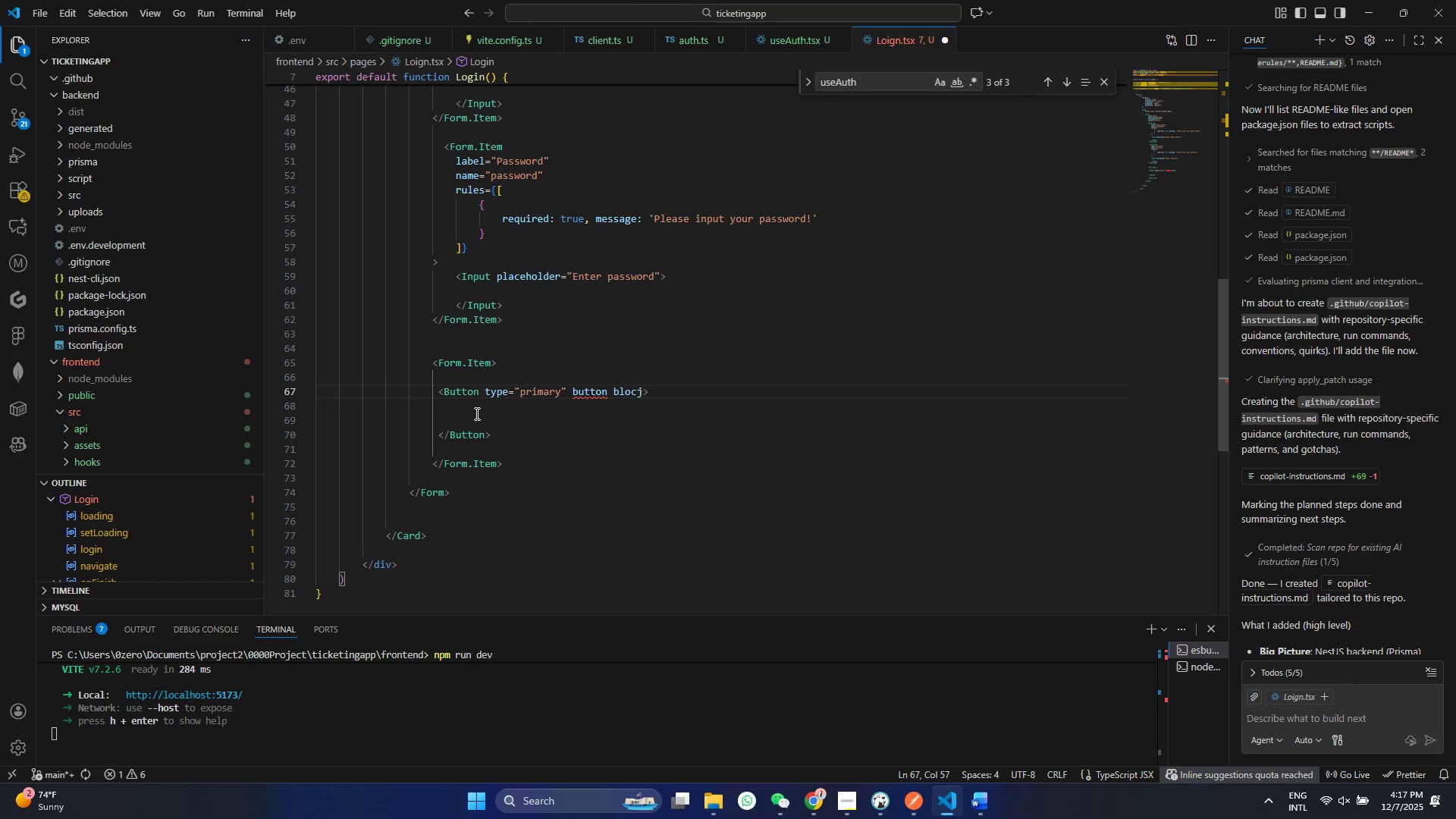 
key(Control+Z)
 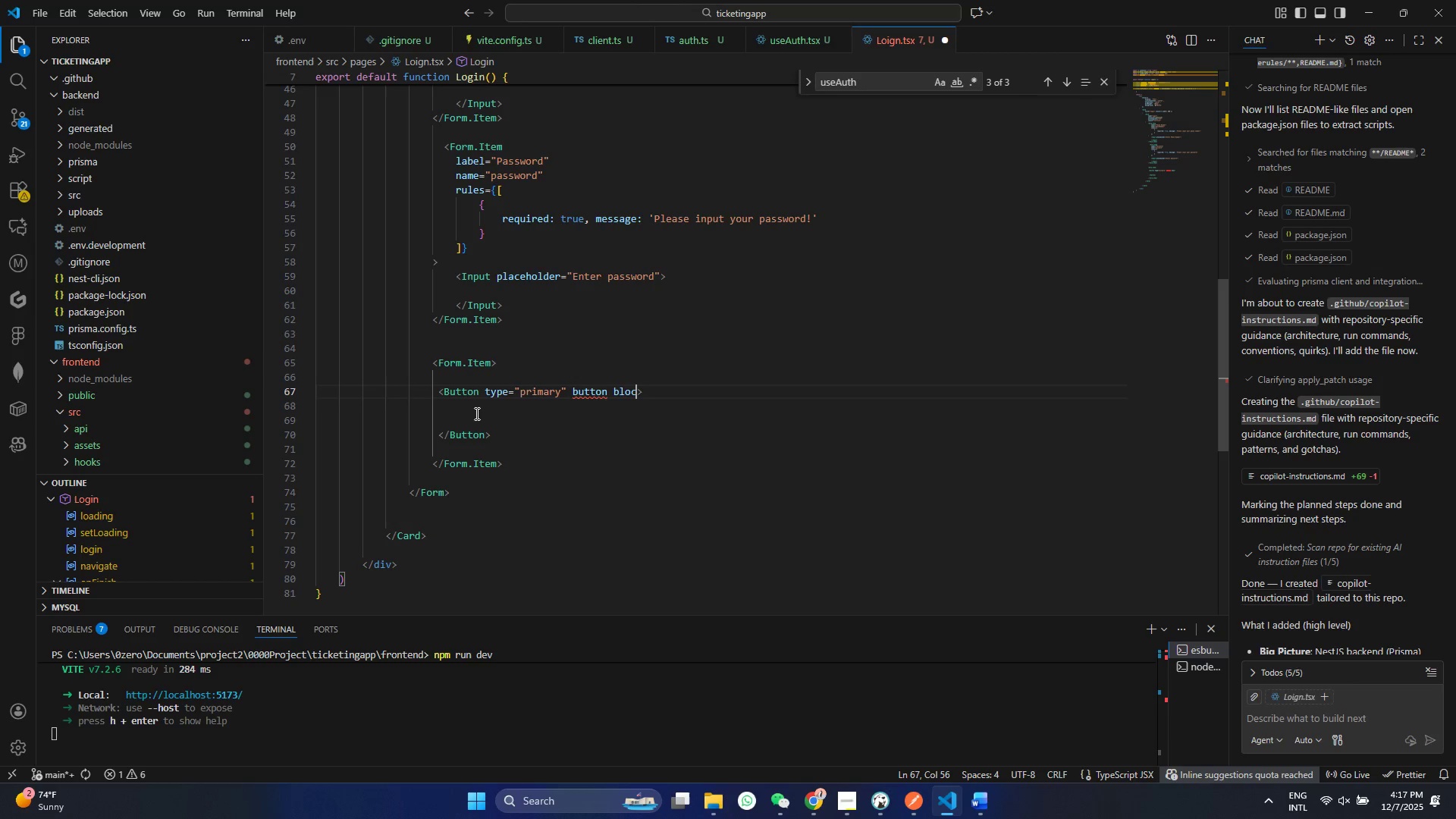 
key(Control+Z)
 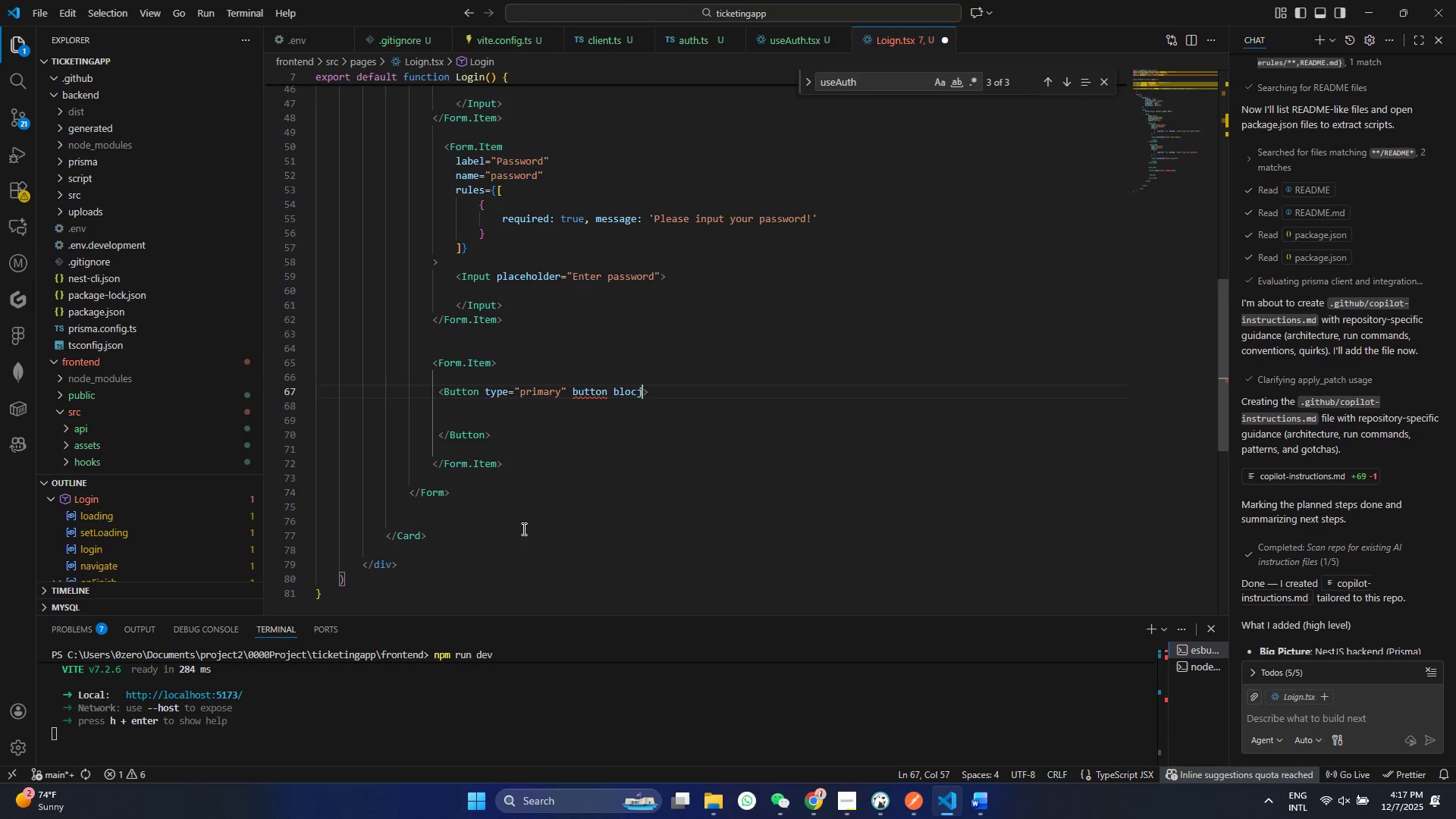 
key(Control+Z)
 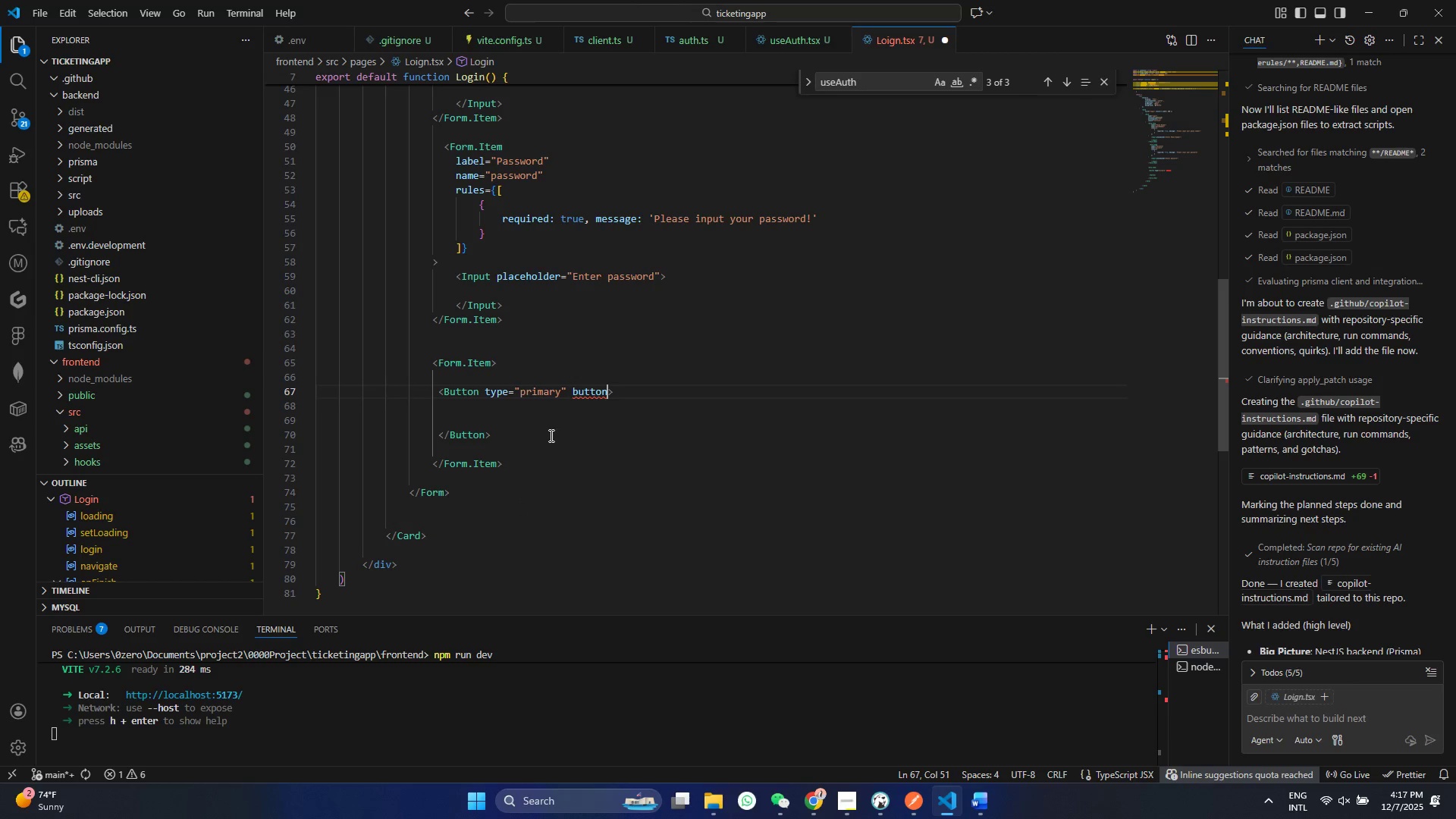 
key(Control+ControlLeft)
 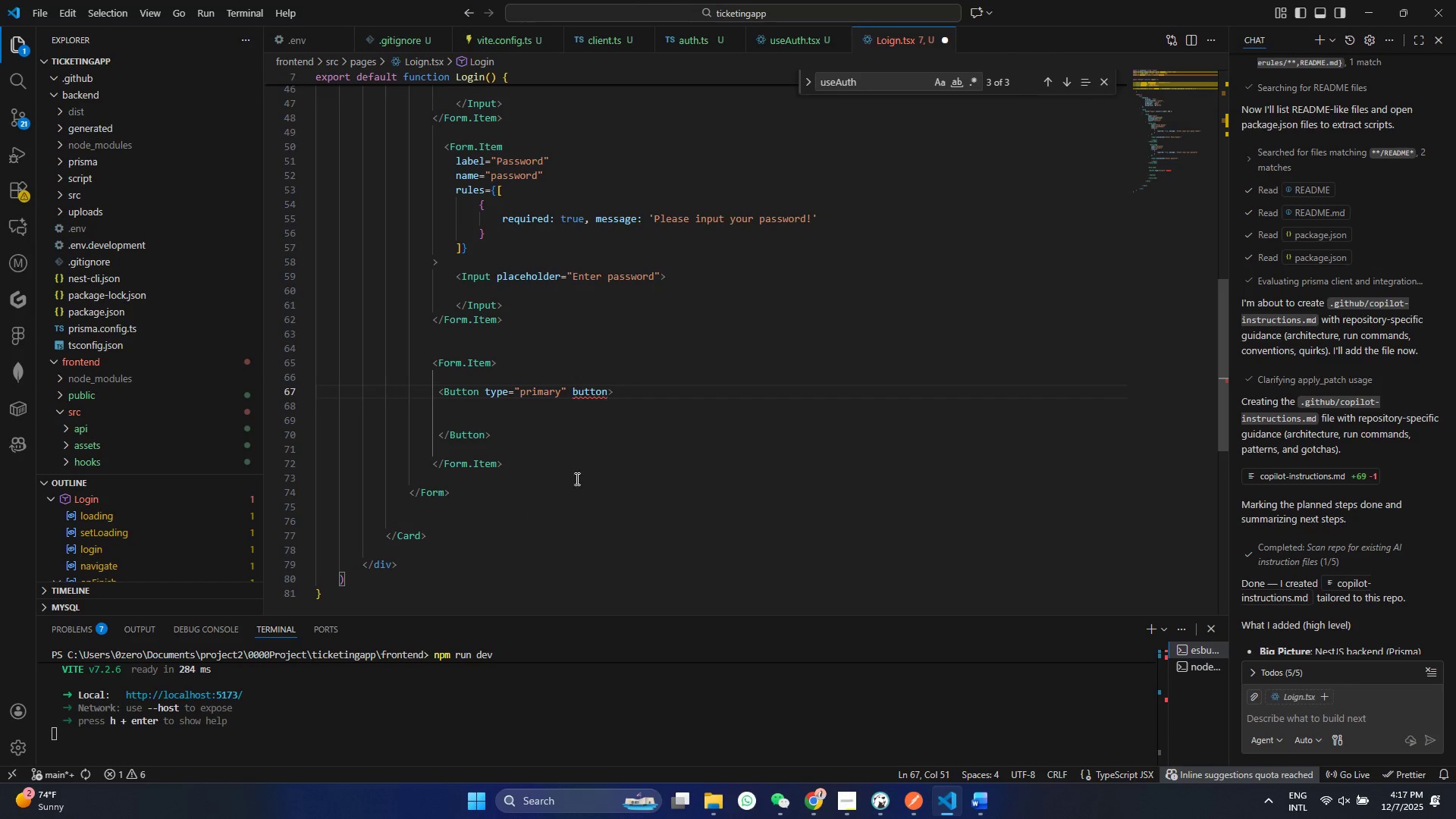 
key(Control+Z)
 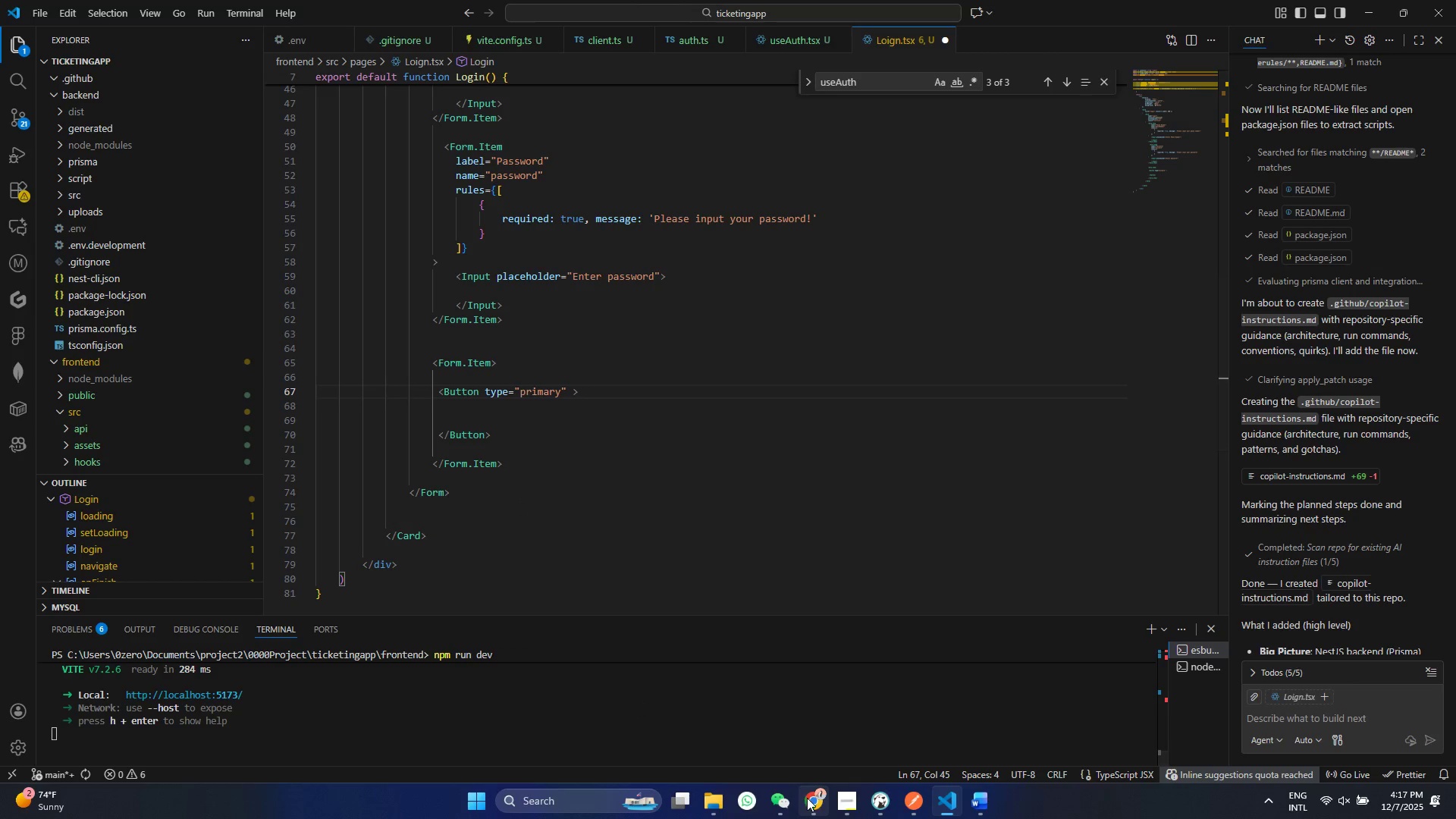 
left_click([812, 799])
 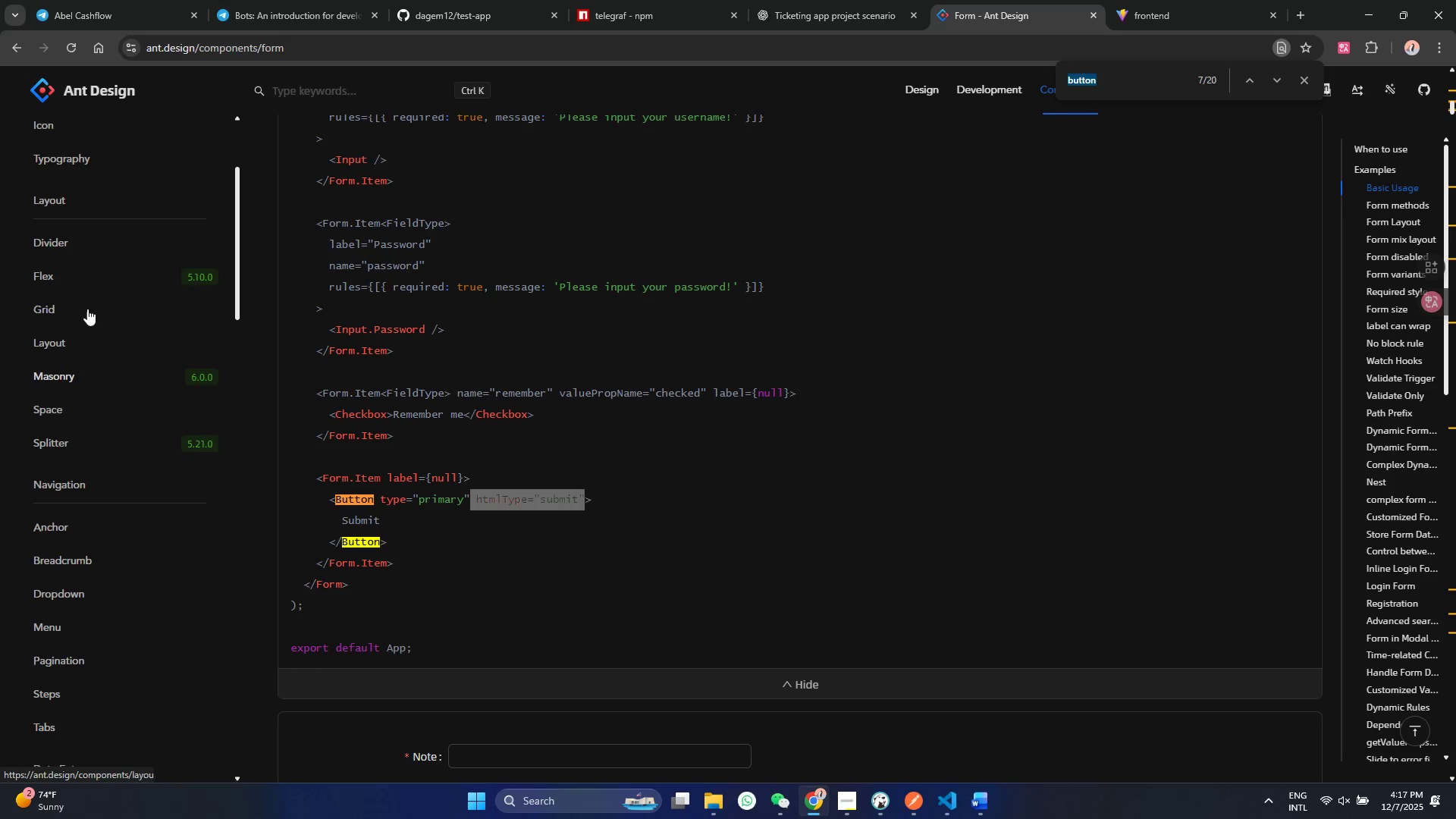 
scroll: coordinate [106, 268], scroll_direction: up, amount: 3.0
 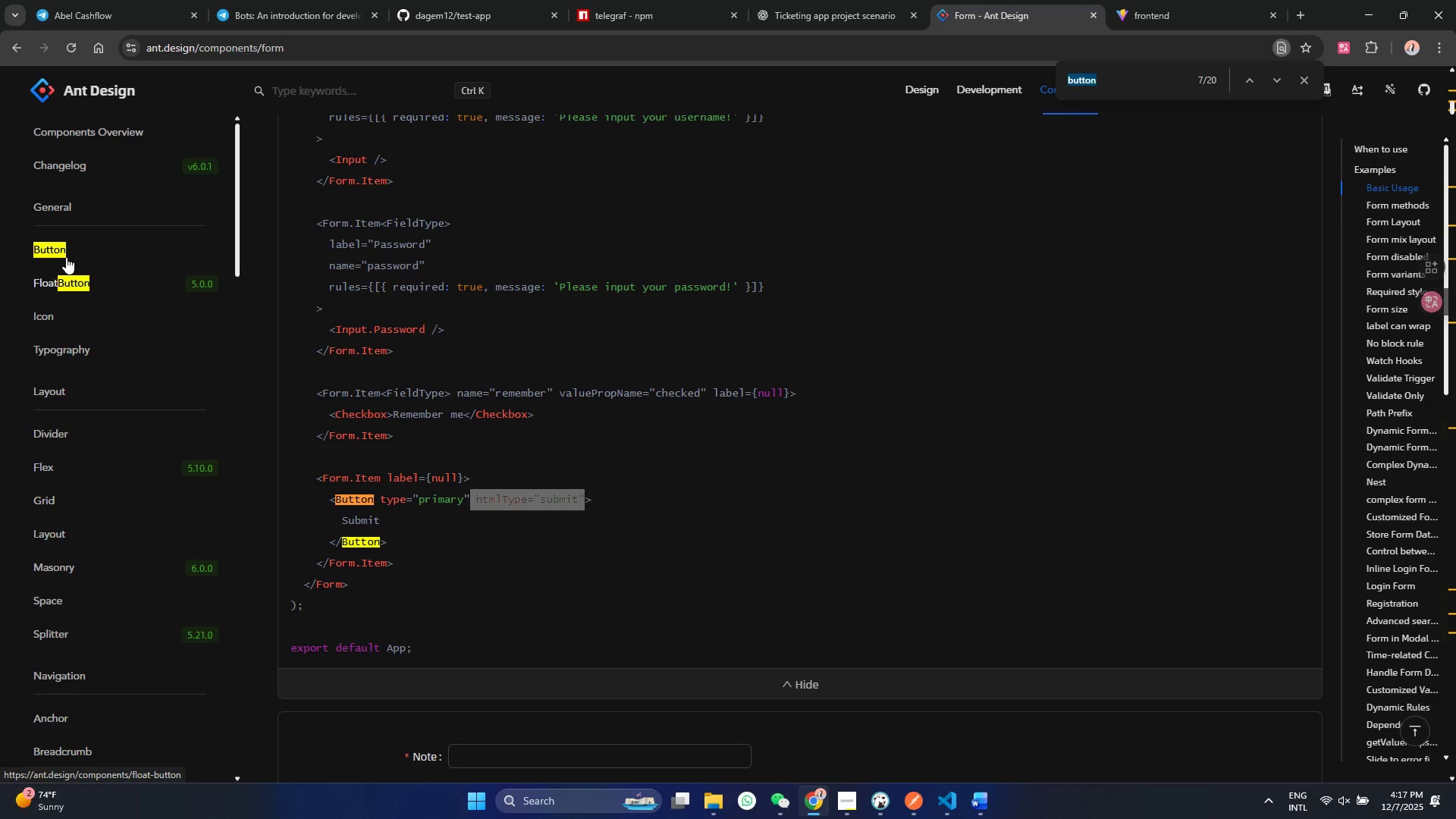 
left_click([64, 249])
 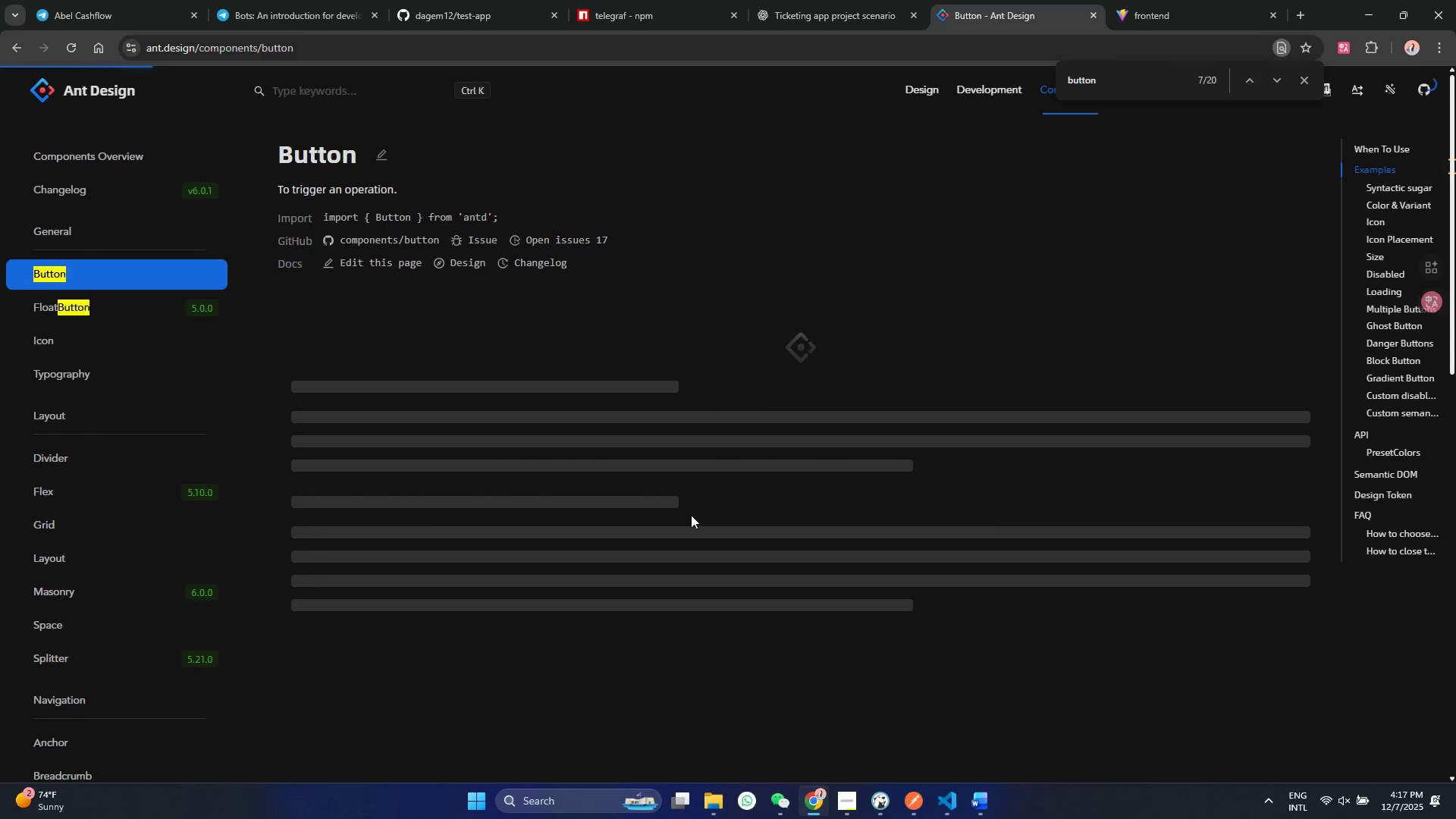 
scroll: coordinate [880, 453], scroll_direction: down, amount: 10.0
 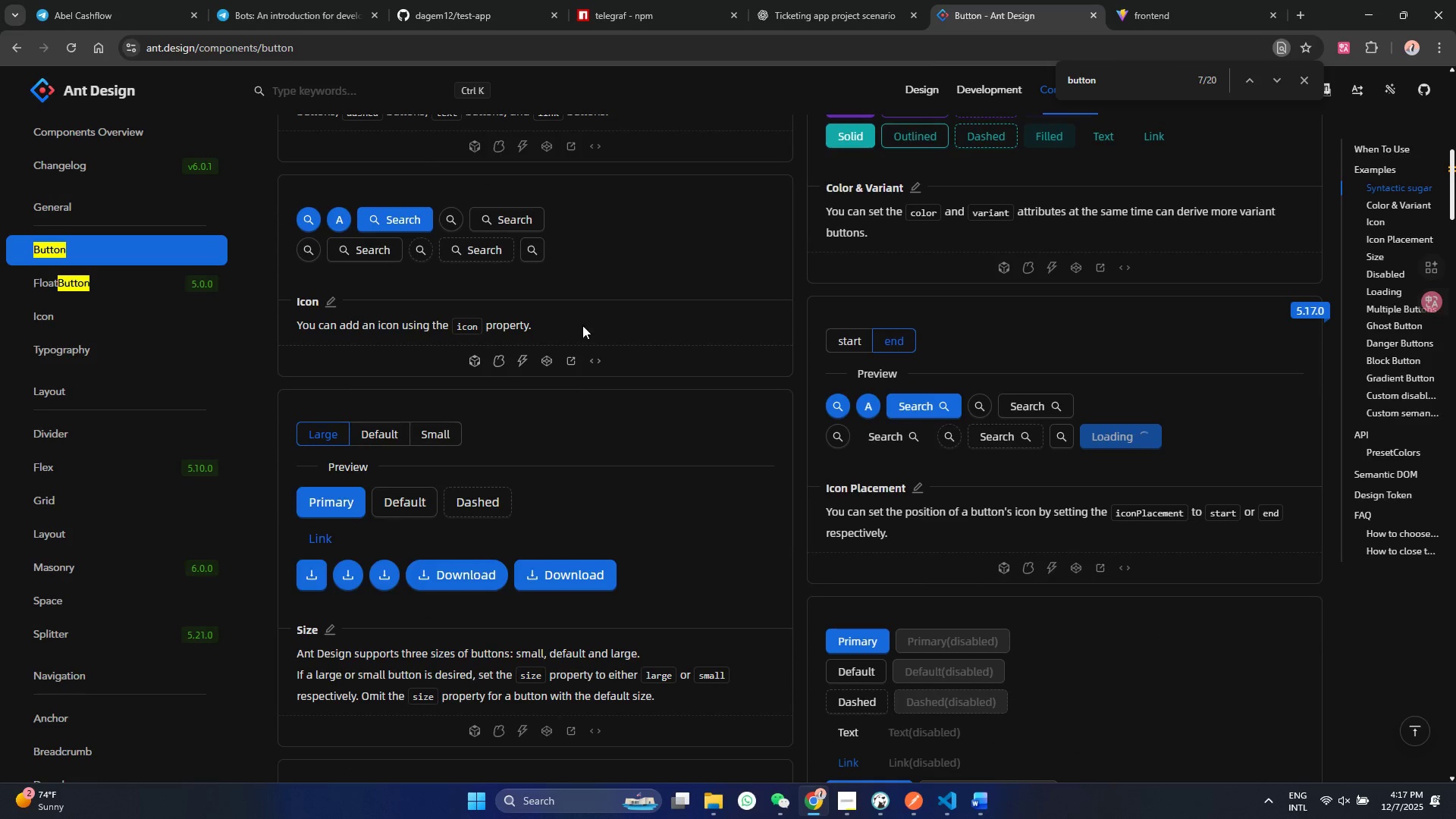 
left_click([604, 360])
 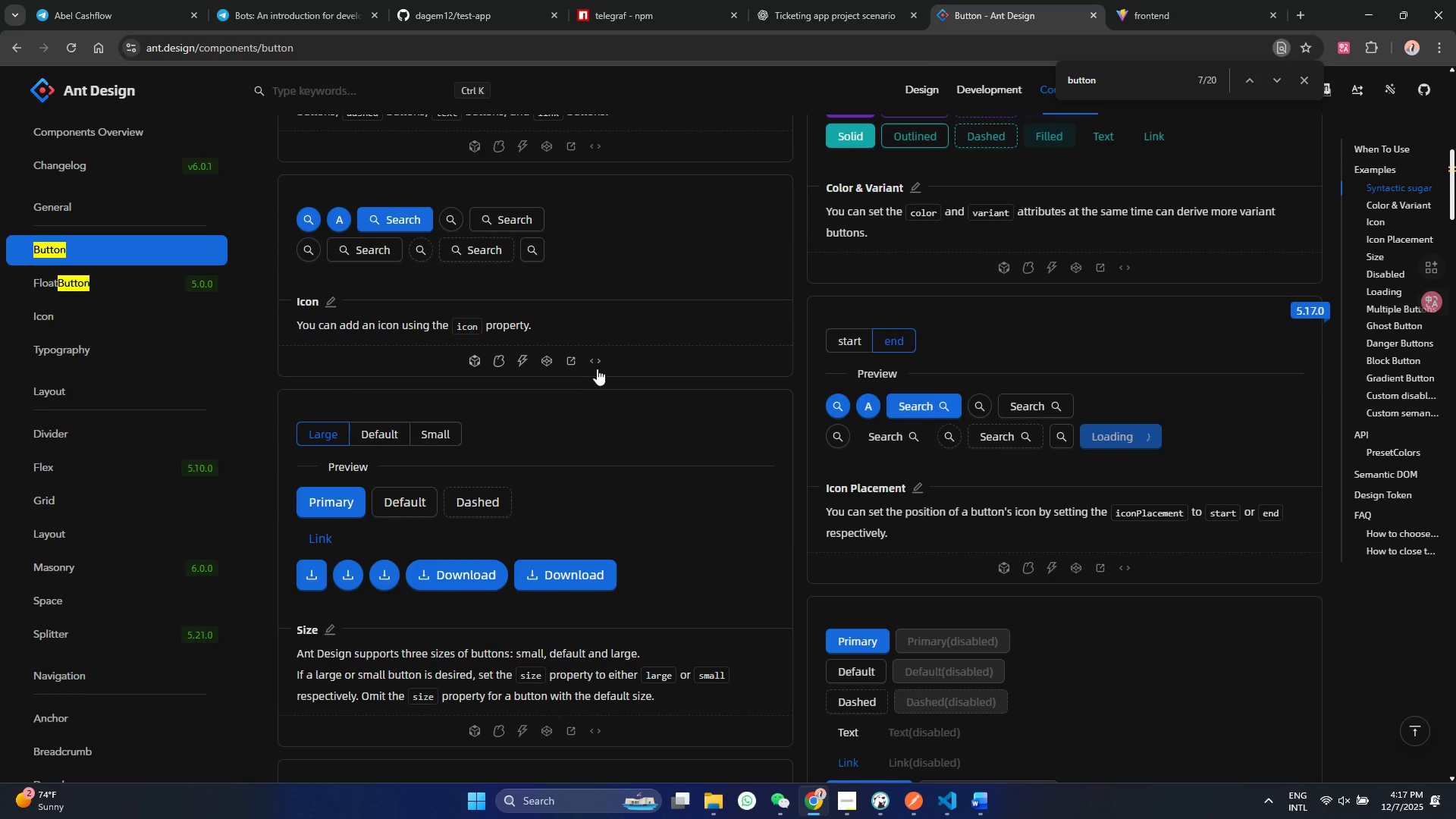 
scroll: coordinate [618, 386], scroll_direction: down, amount: 17.0
 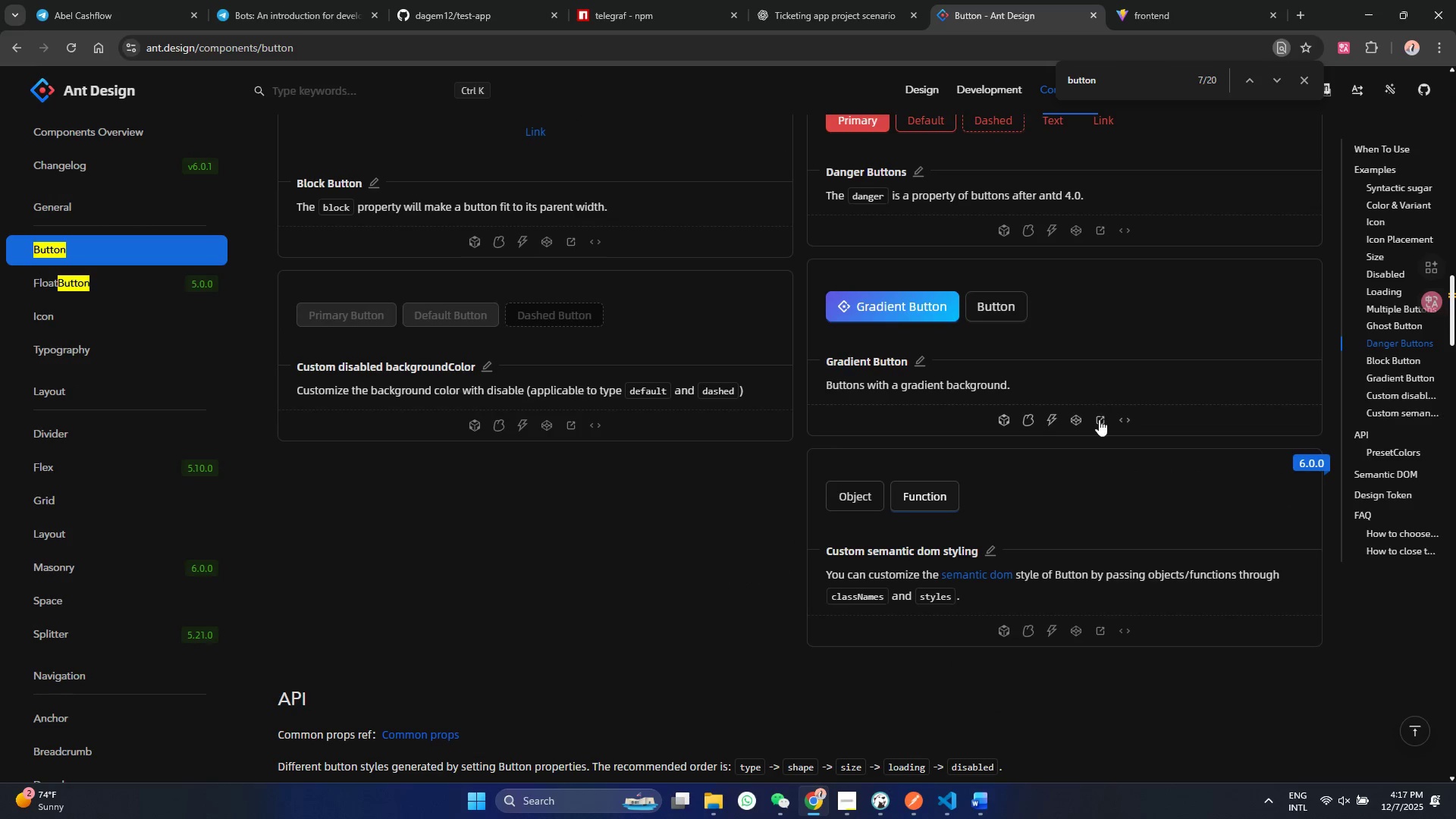 
left_click([1133, 412])
 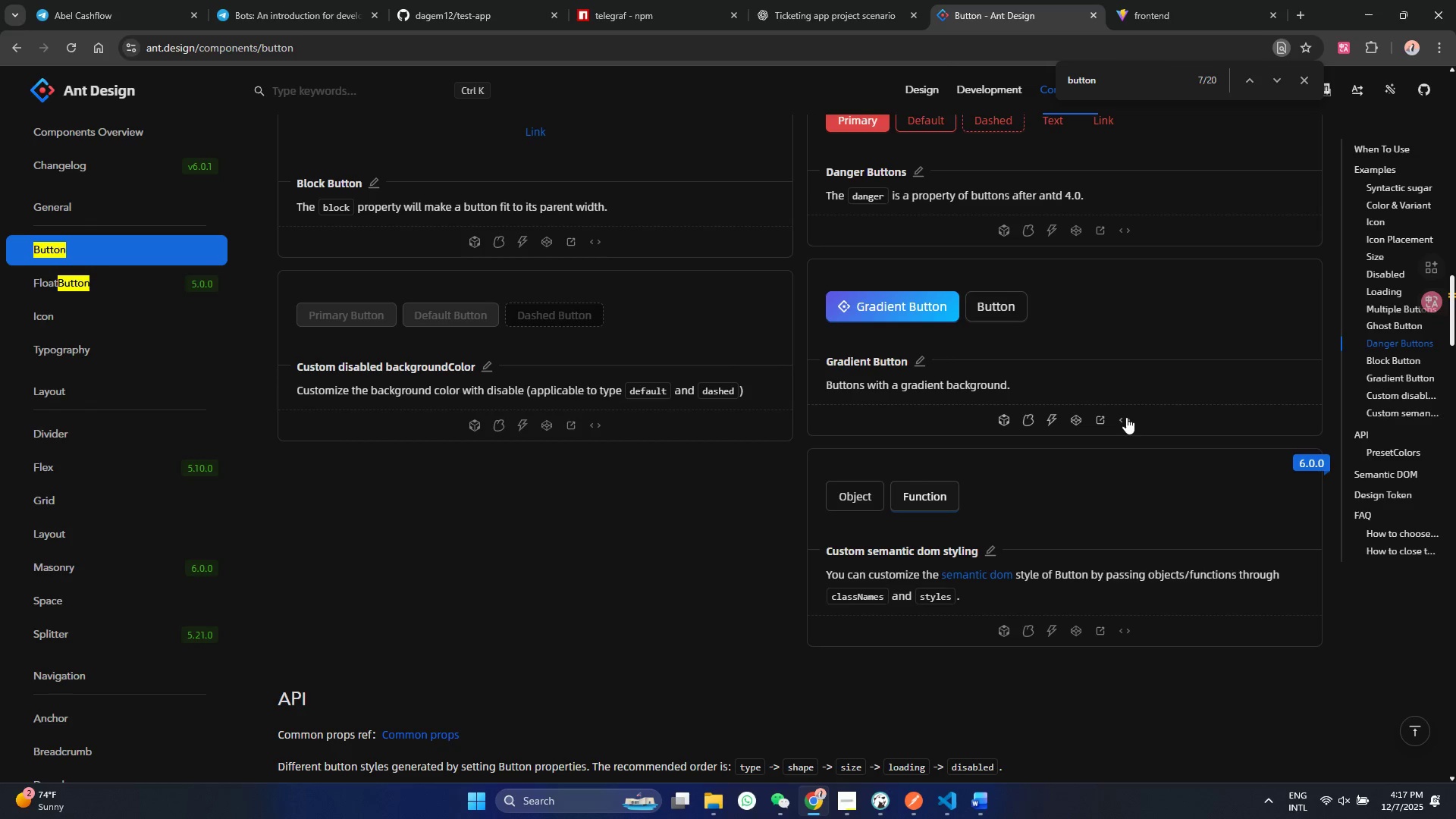 
left_click([1126, 417])
 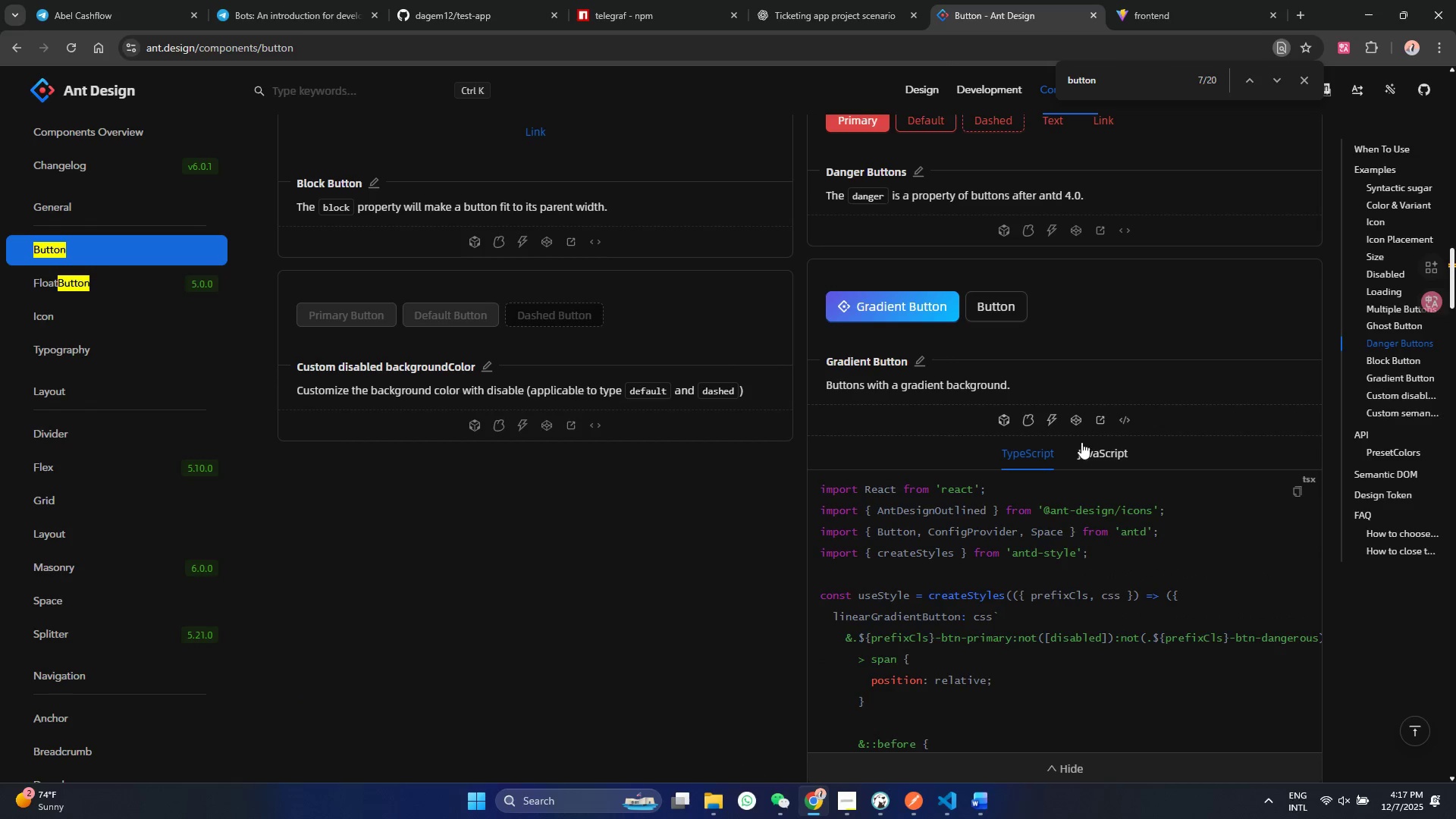 
scroll: coordinate [1080, 450], scroll_direction: down, amount: 22.0
 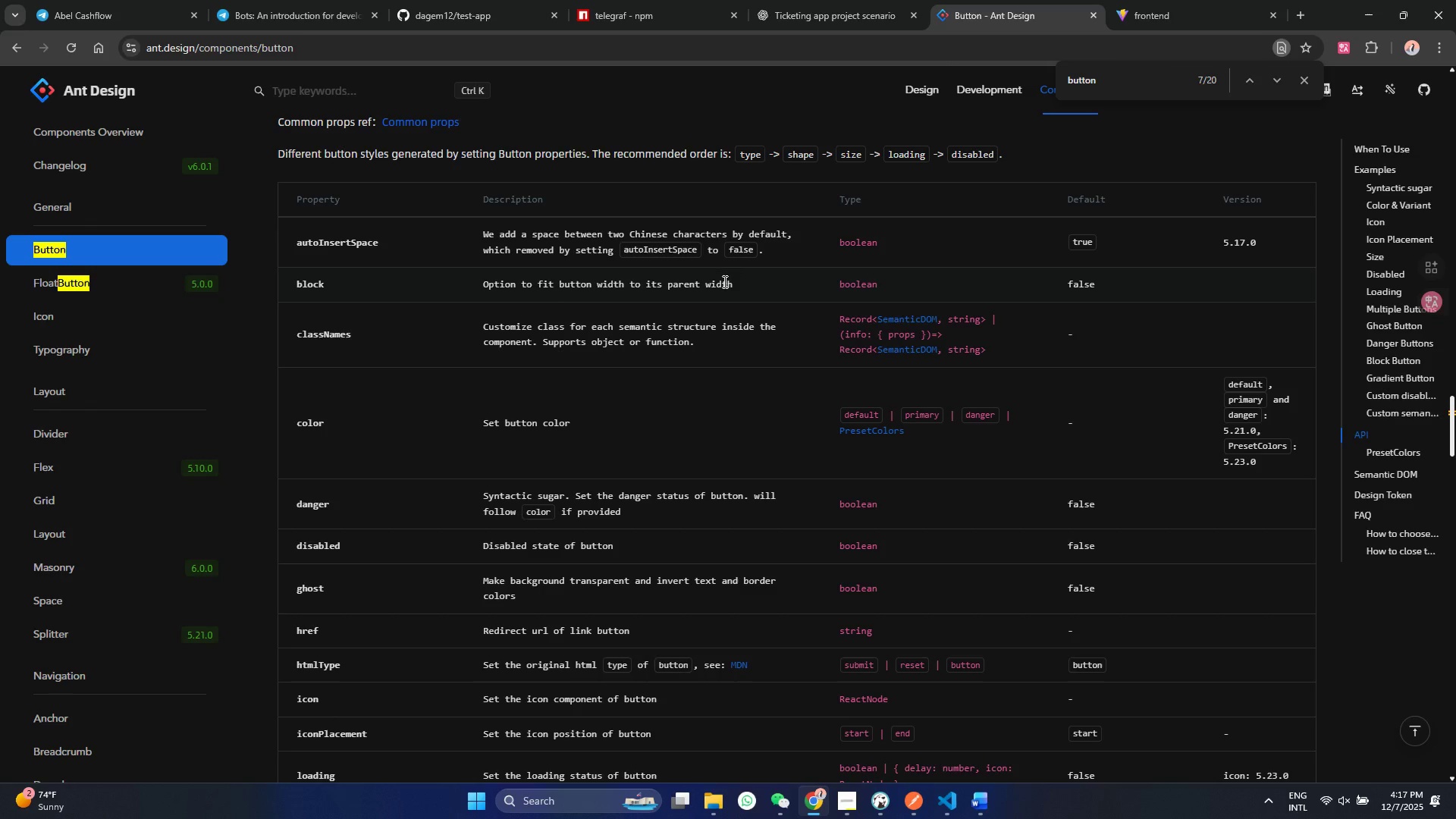 
wait(8.5)
 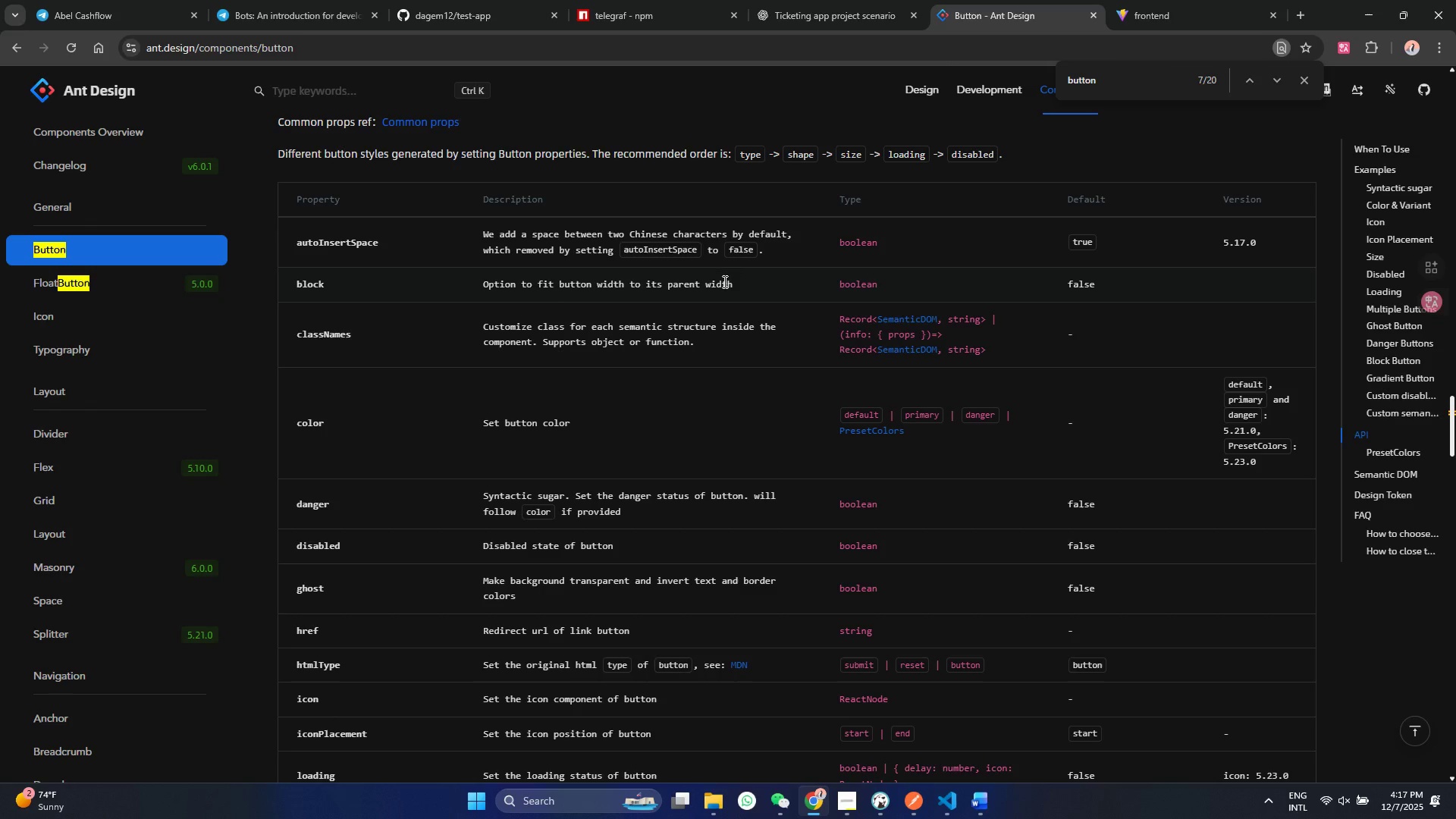 
scroll: coordinate [696, 325], scroll_direction: down, amount: 5.0
 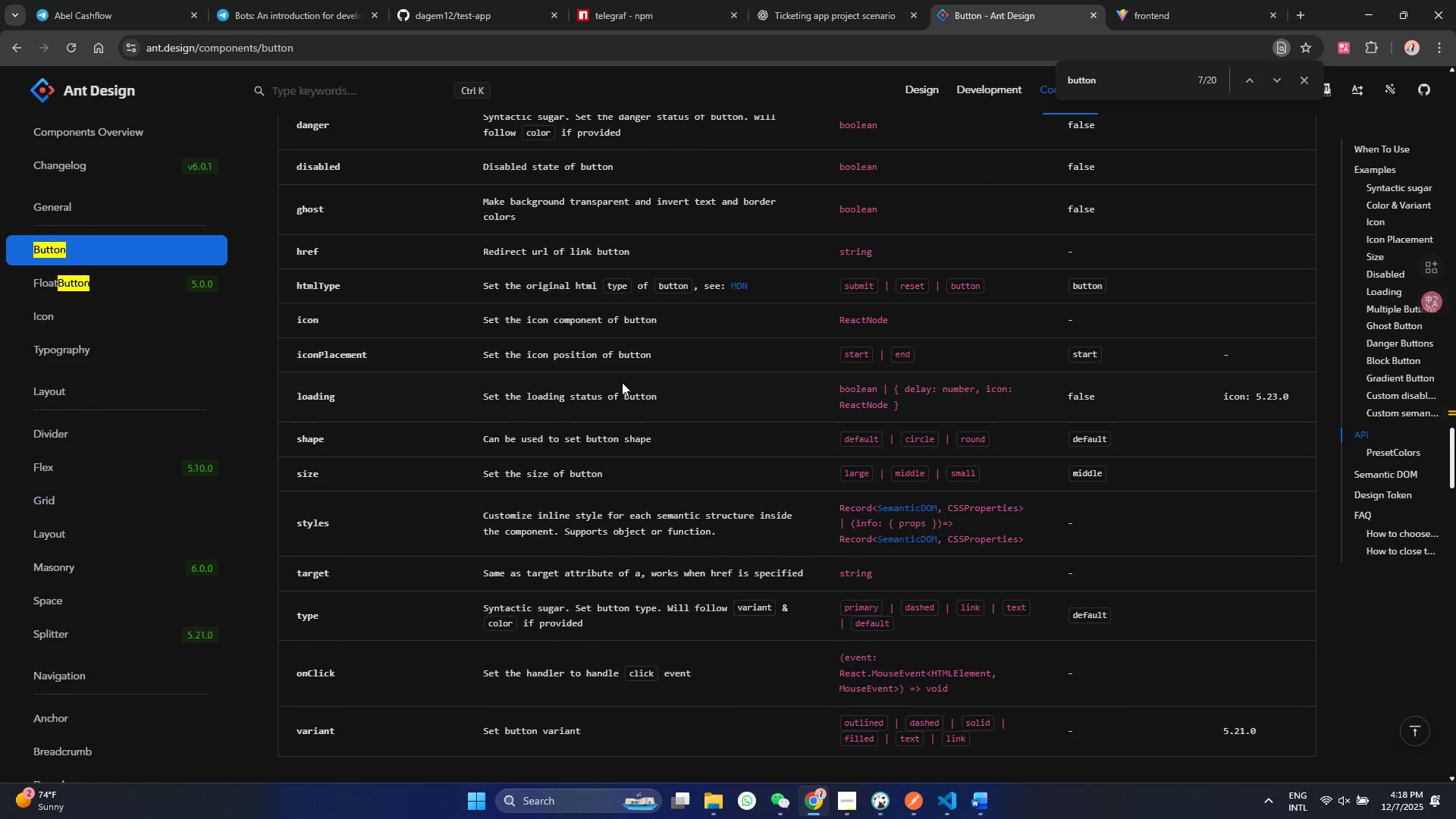 
scroll: coordinate [592, 394], scroll_direction: up, amount: 32.0
 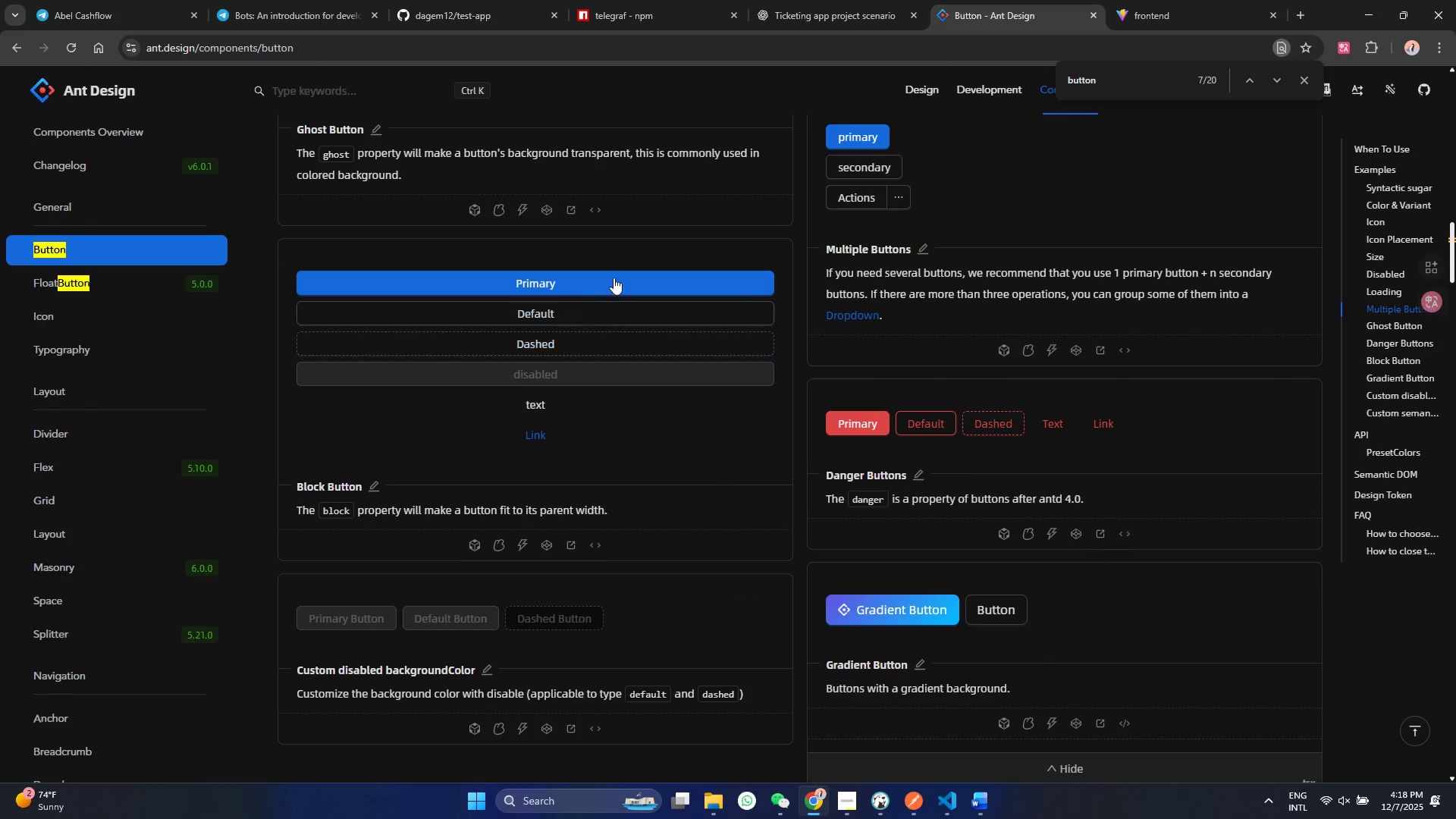 
left_click([614, 275])
 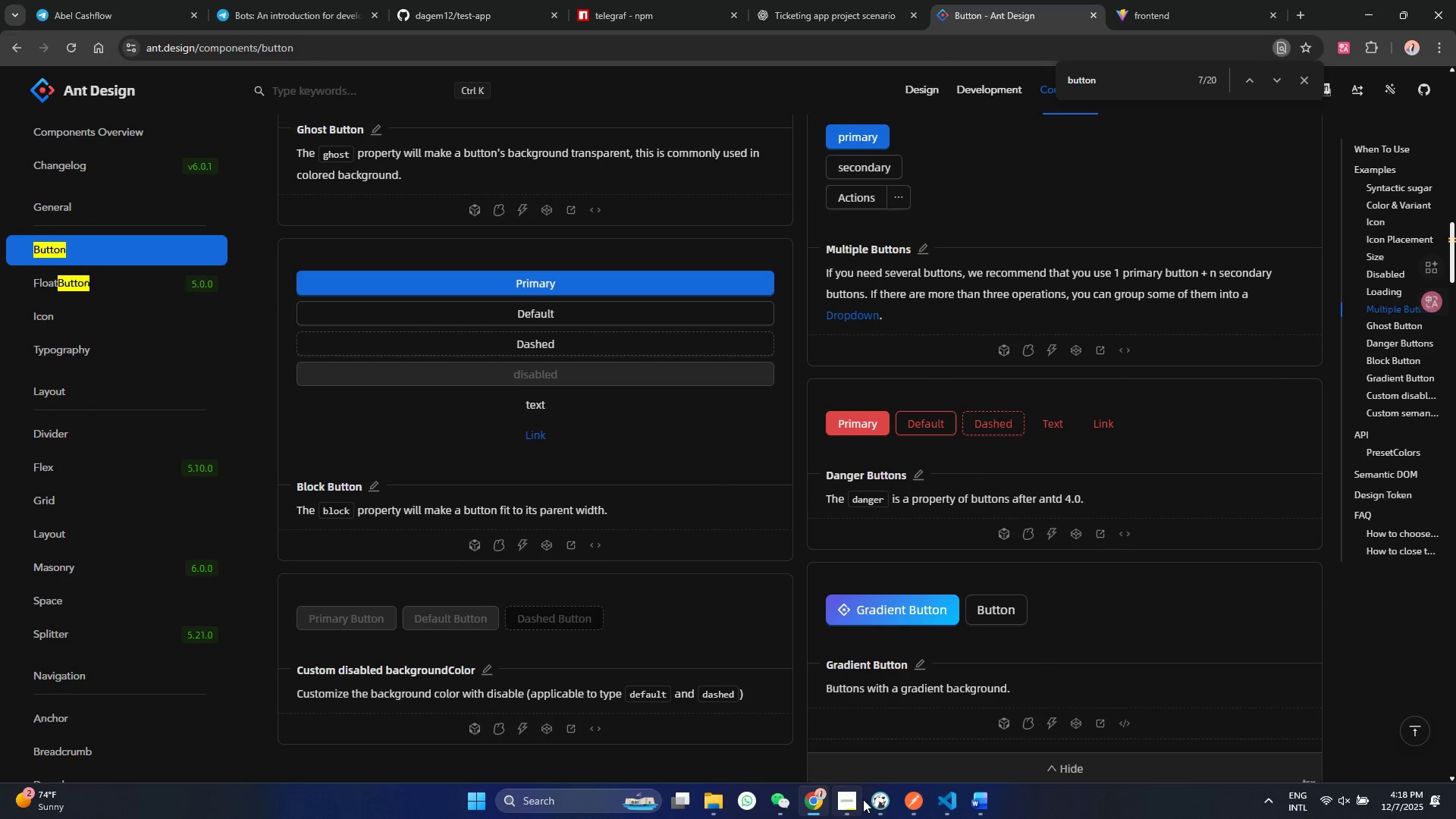 
left_click([934, 798])
 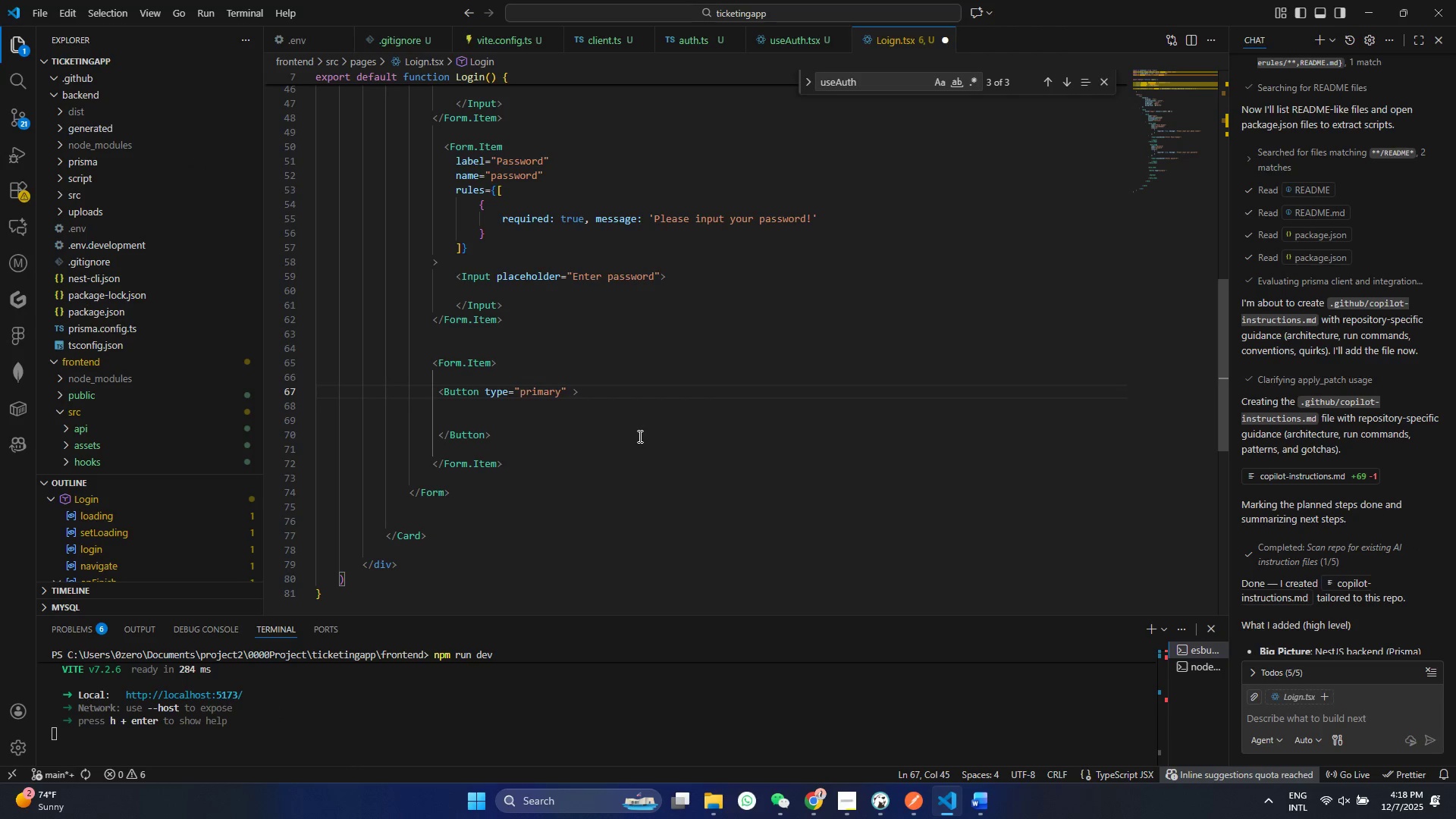 
type(ht)
 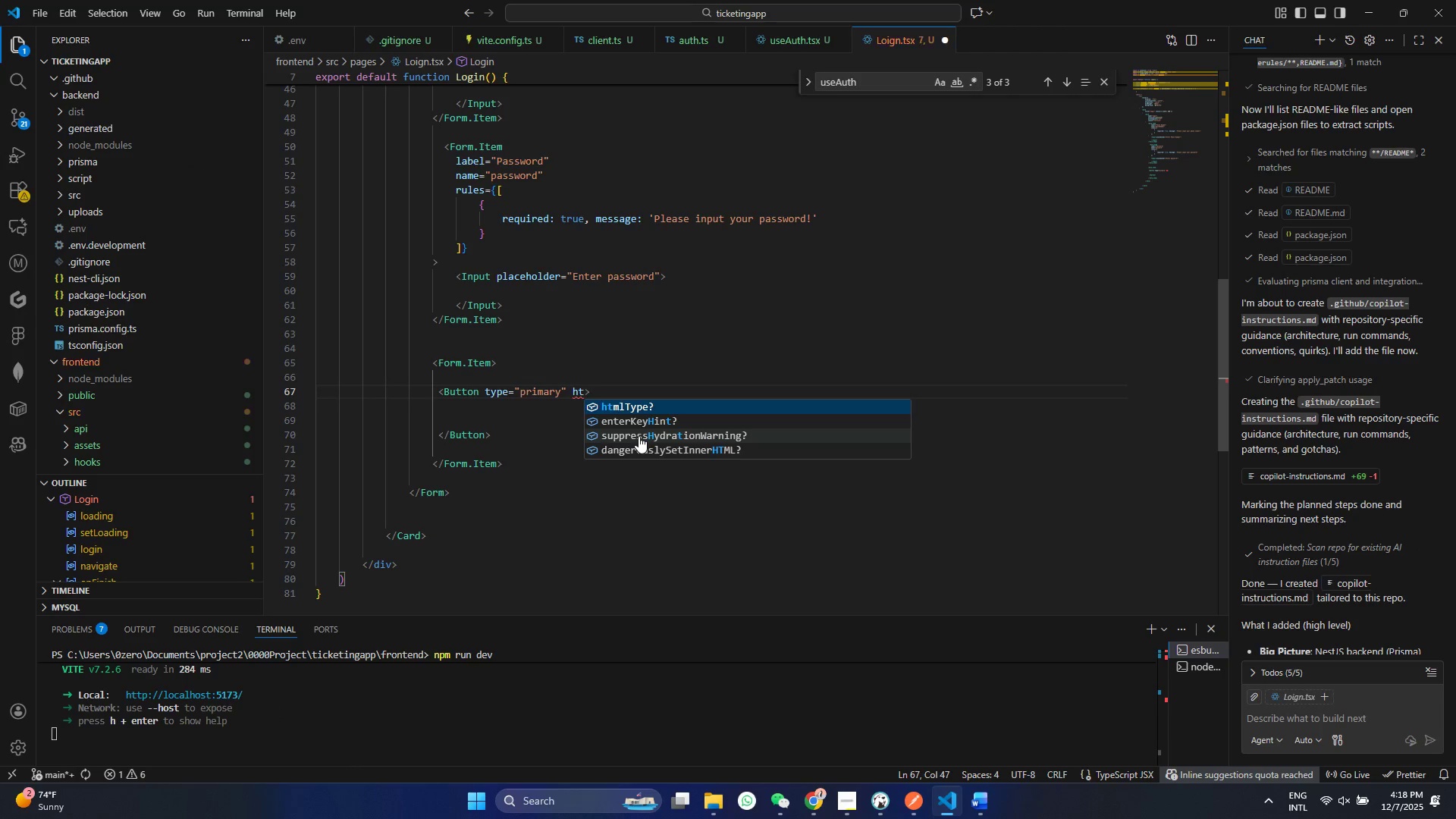 
key(Enter)
 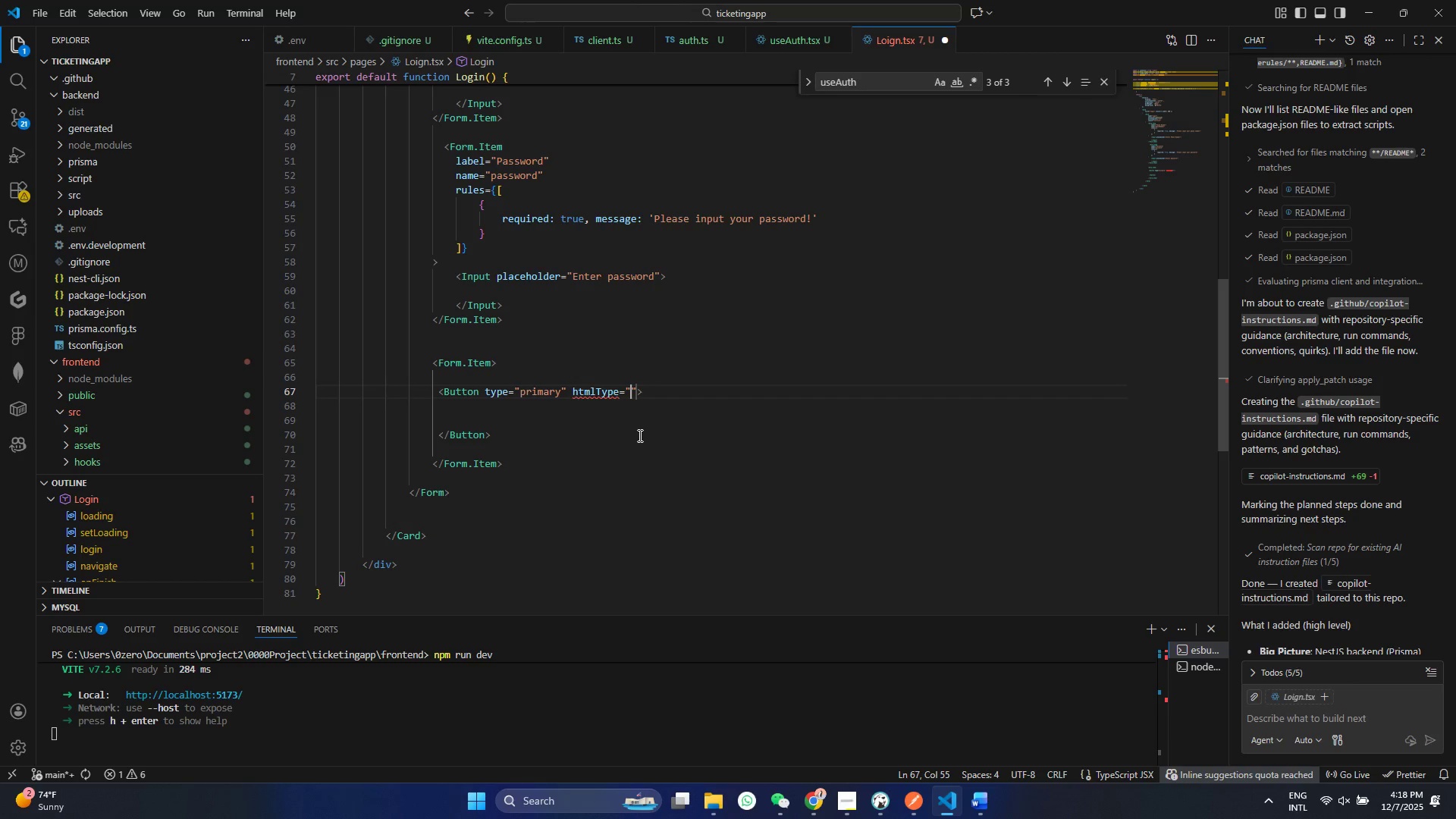 
type(submit)
 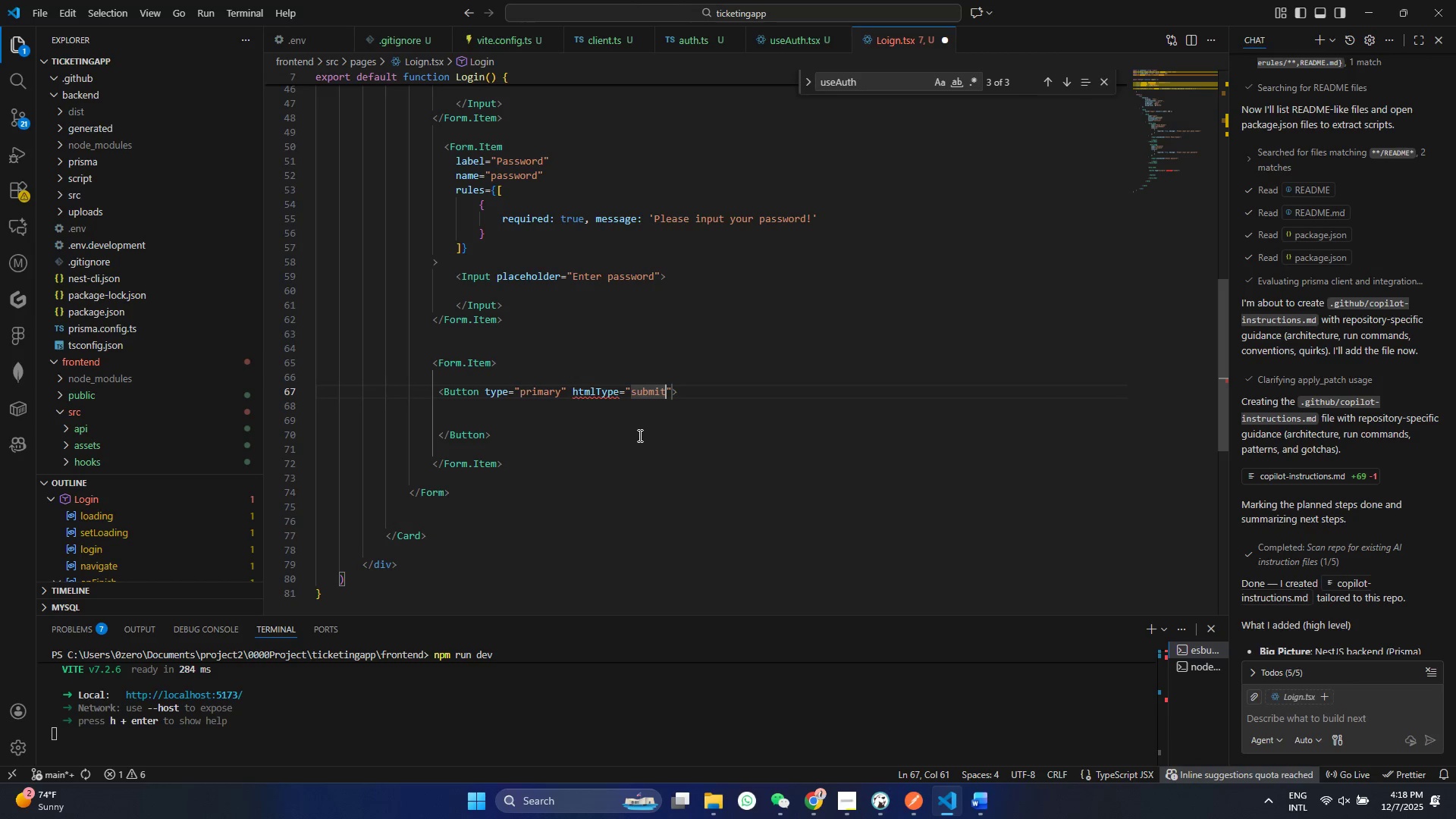 
key(Control+ControlLeft)
 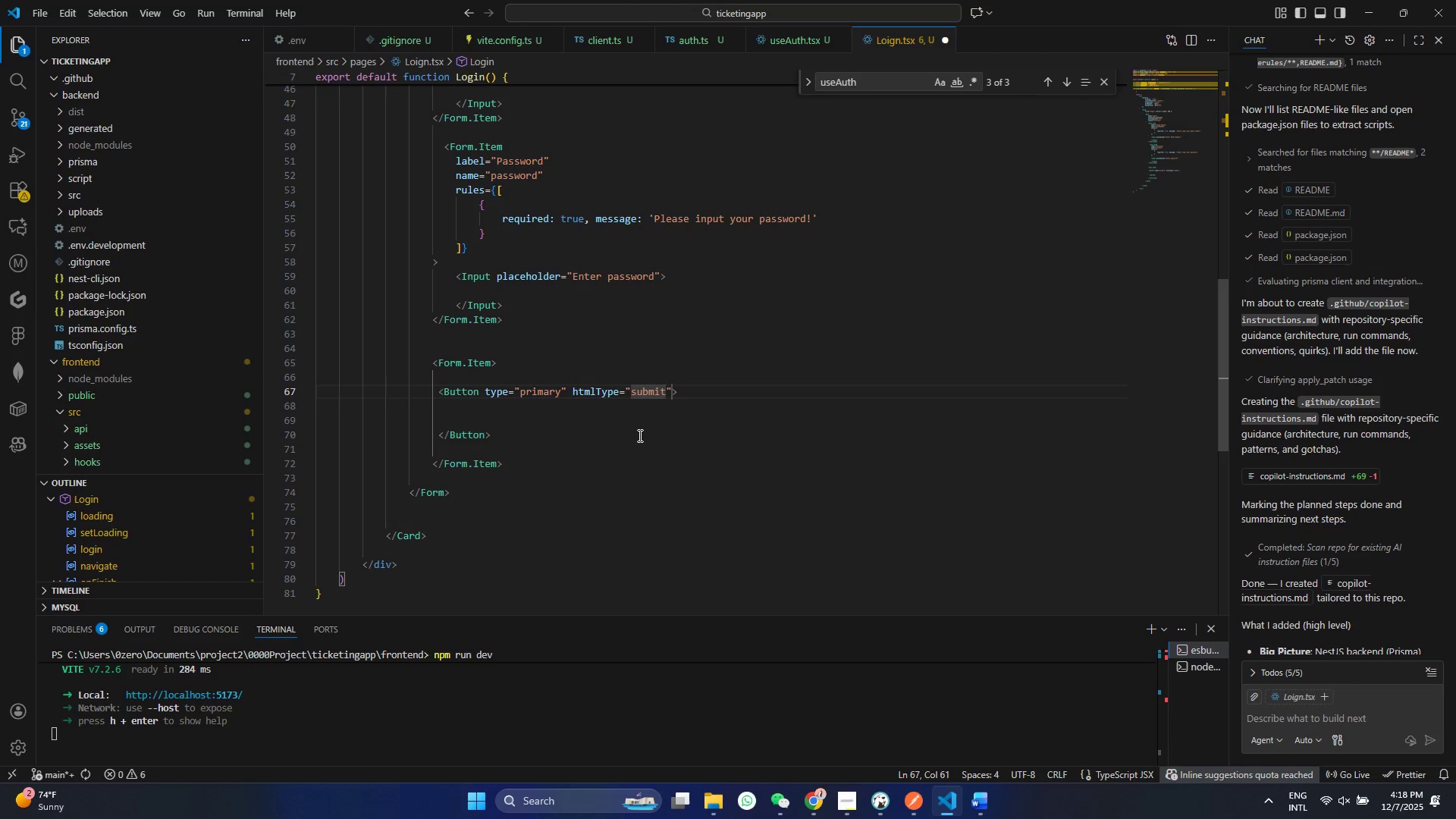 
key(Control+S)
 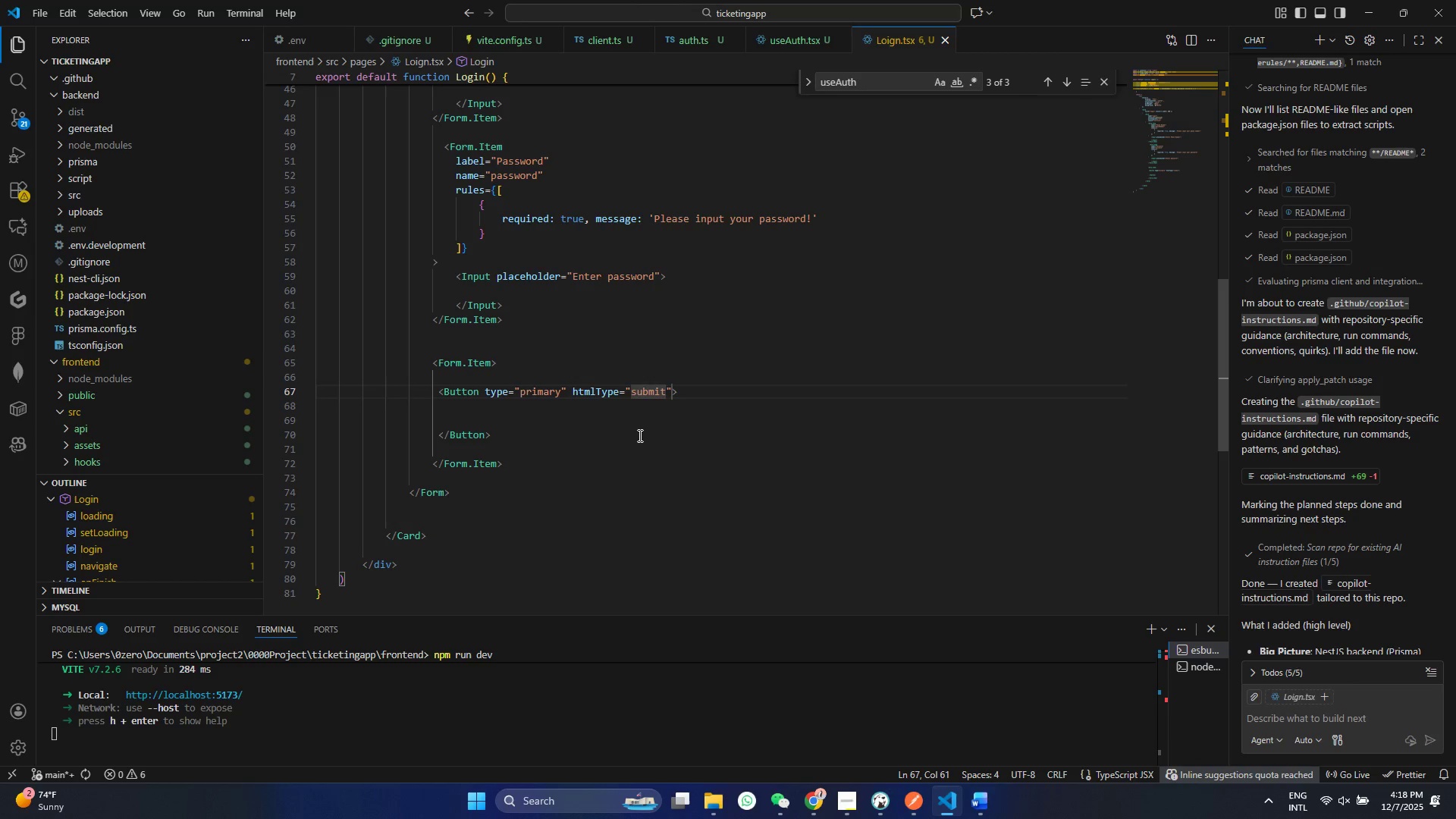 
key(Control+ArrowRight)
 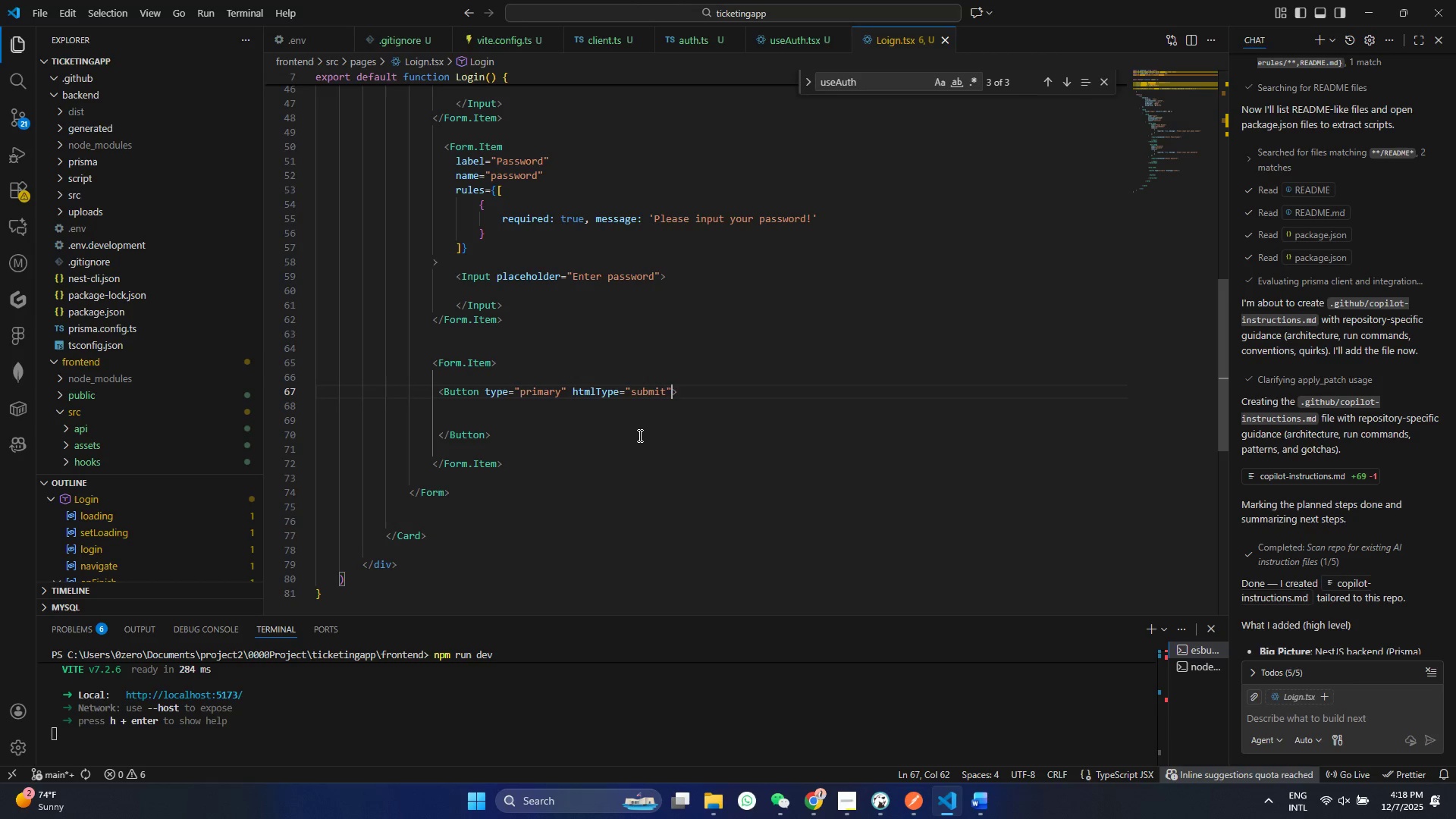 
type( blo)
 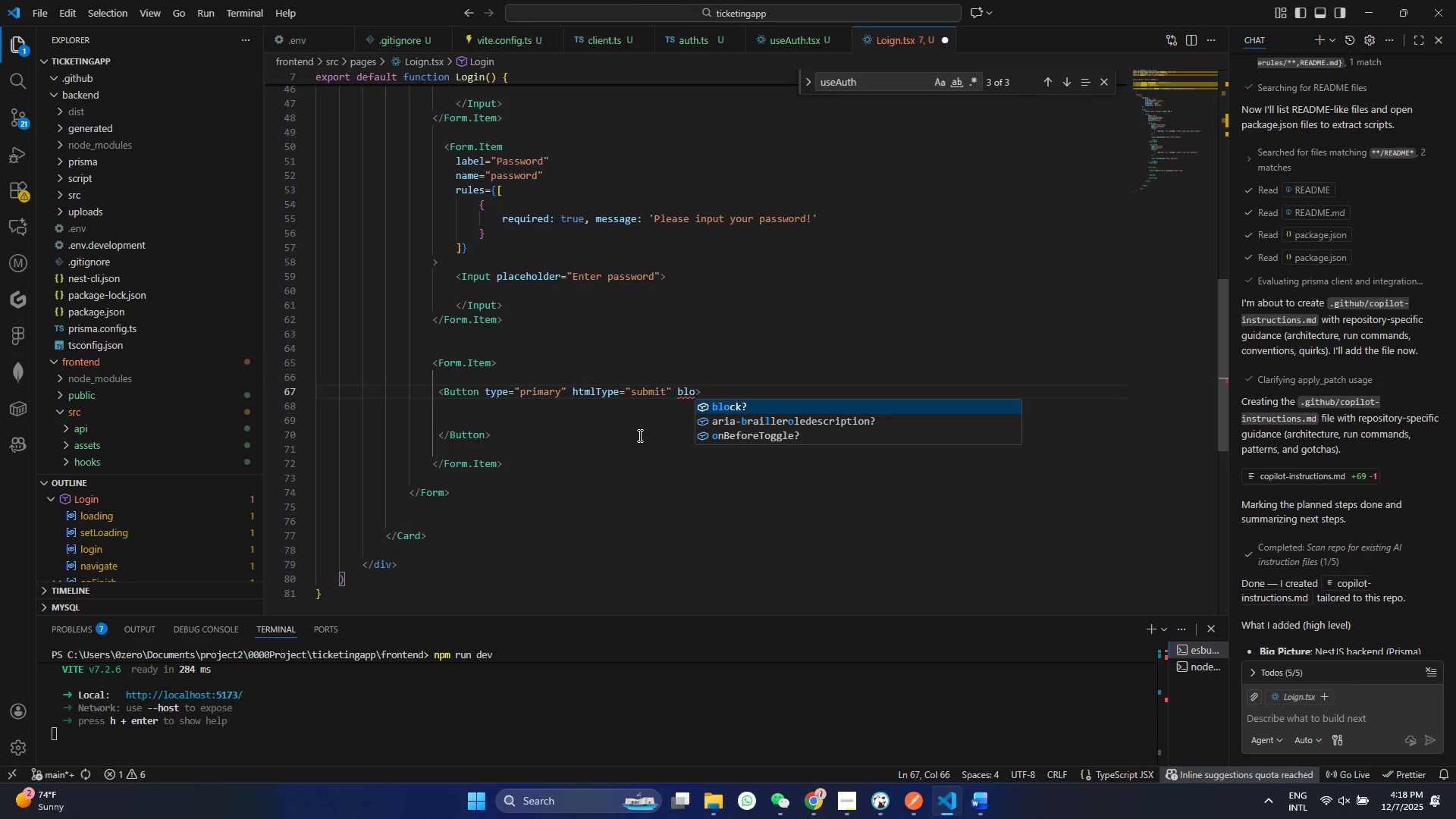 
key(Enter)
 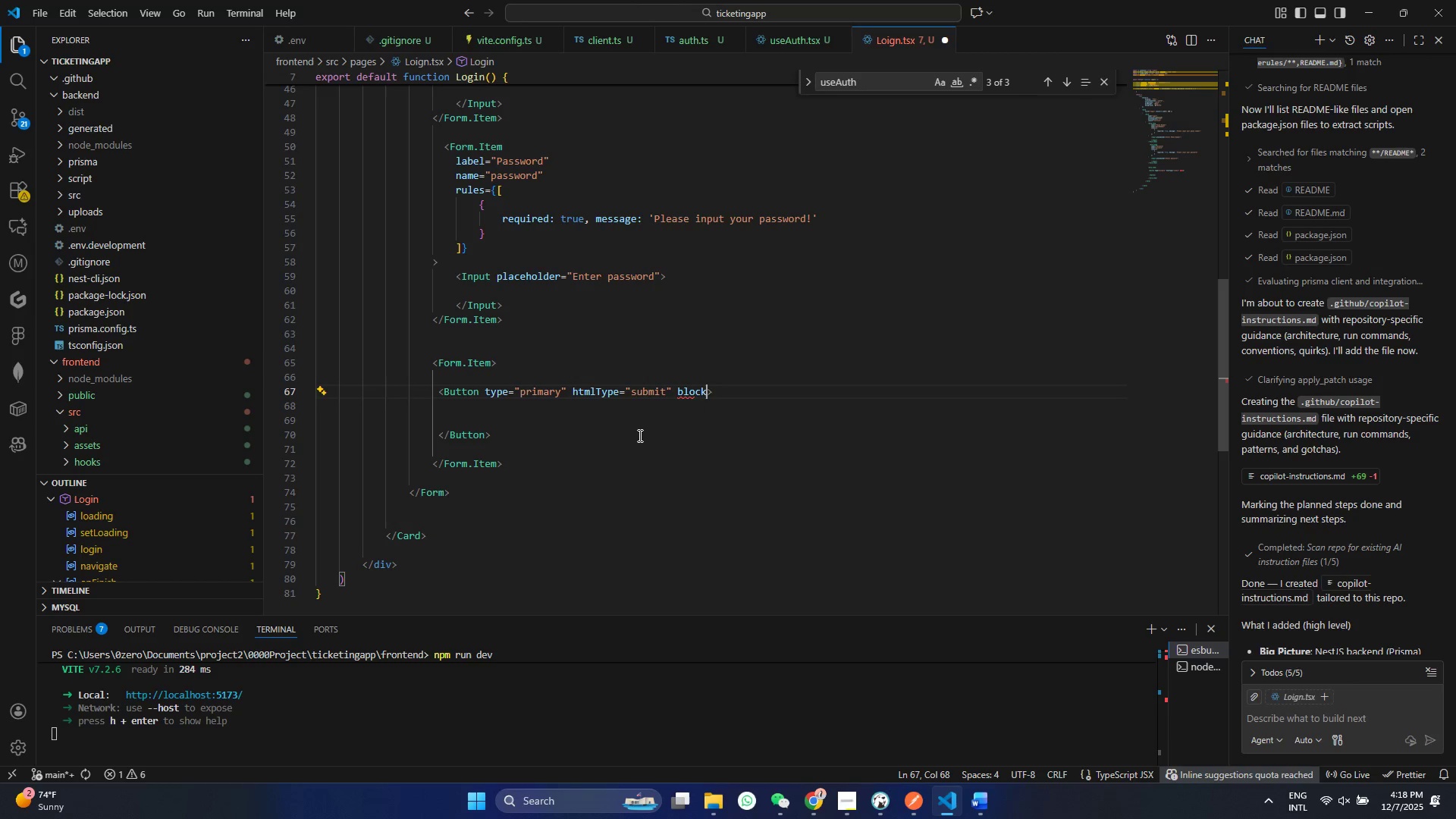 
type( load)
 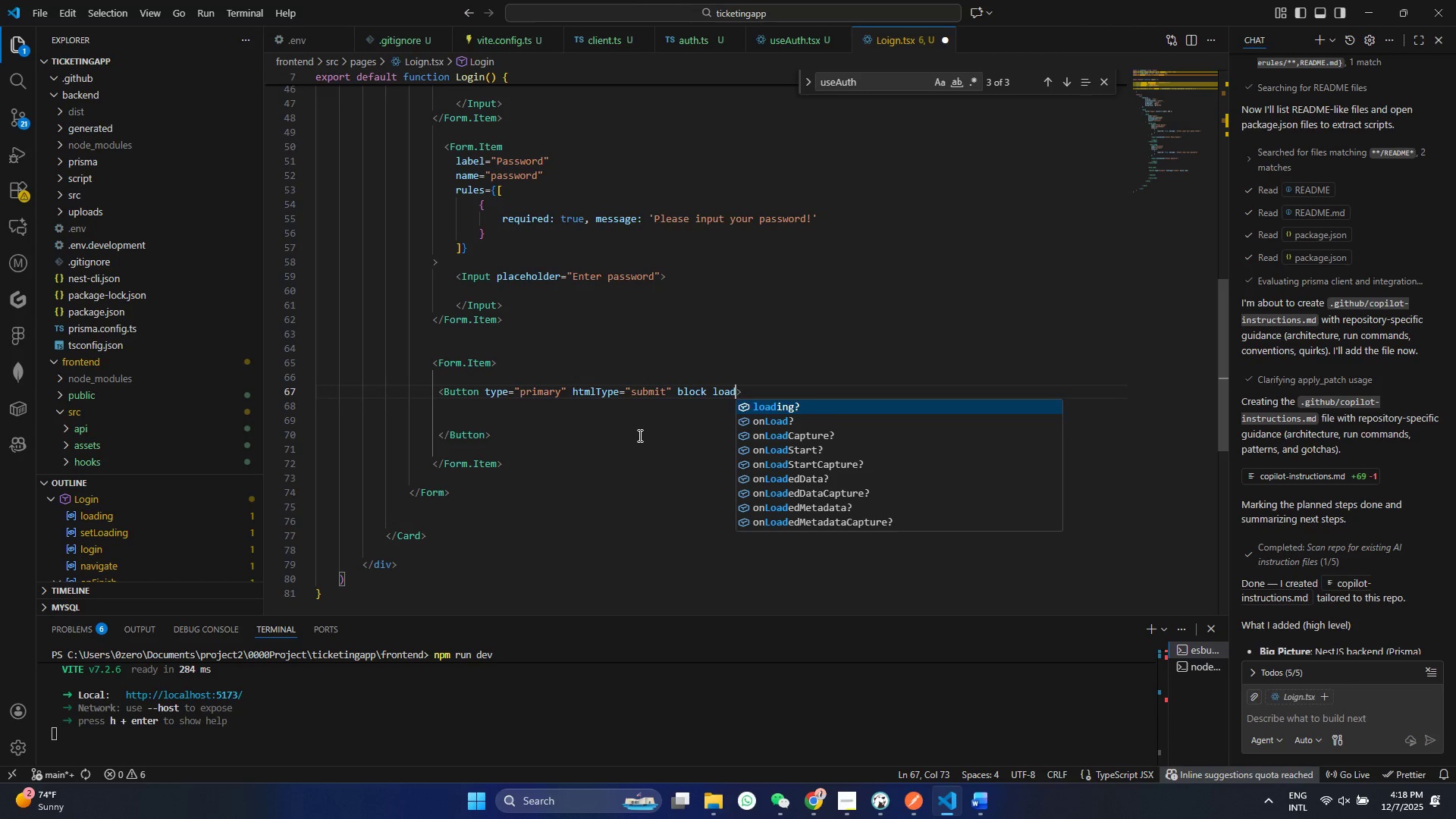 
key(Enter)
 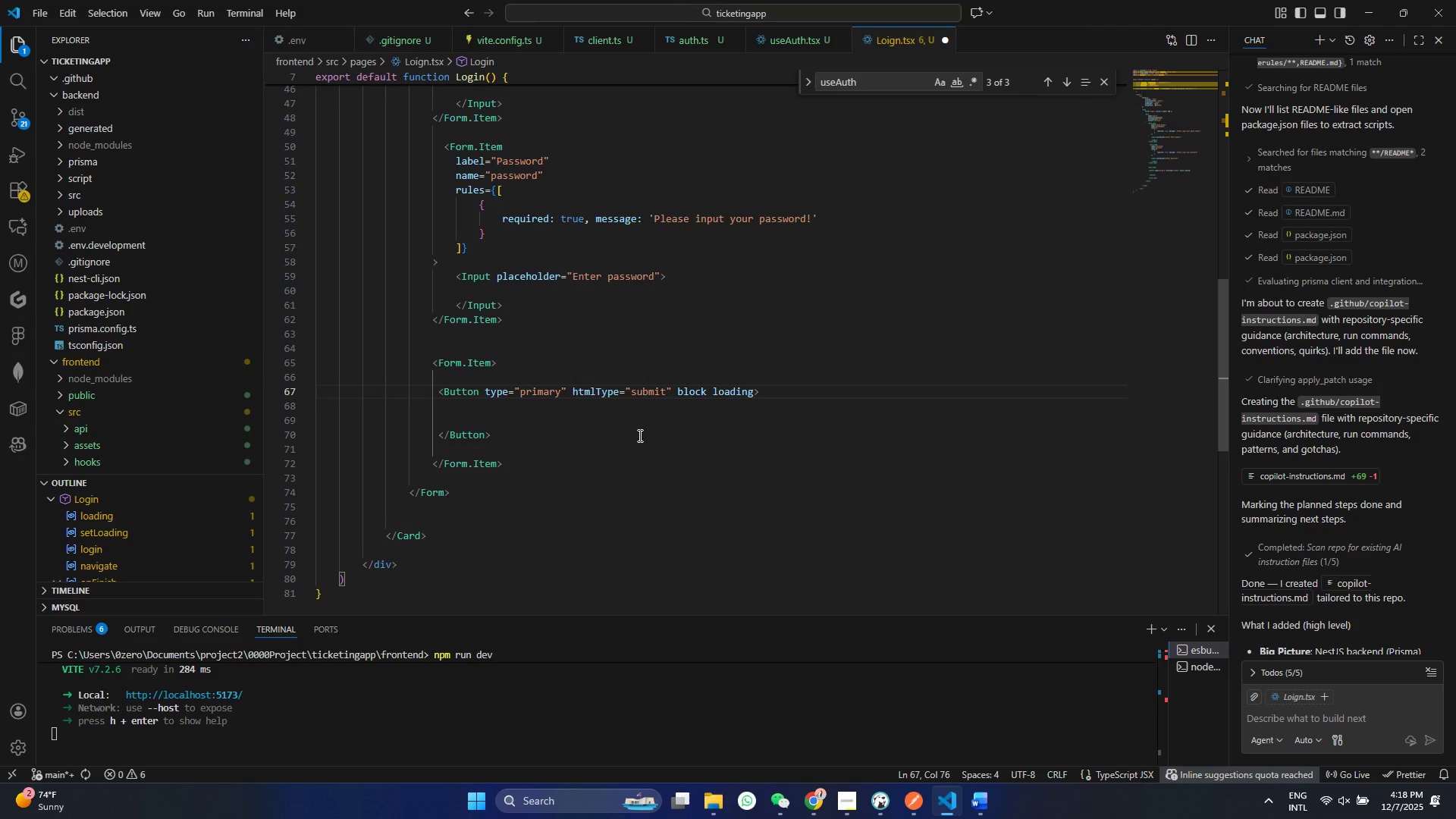 
type(={load)
 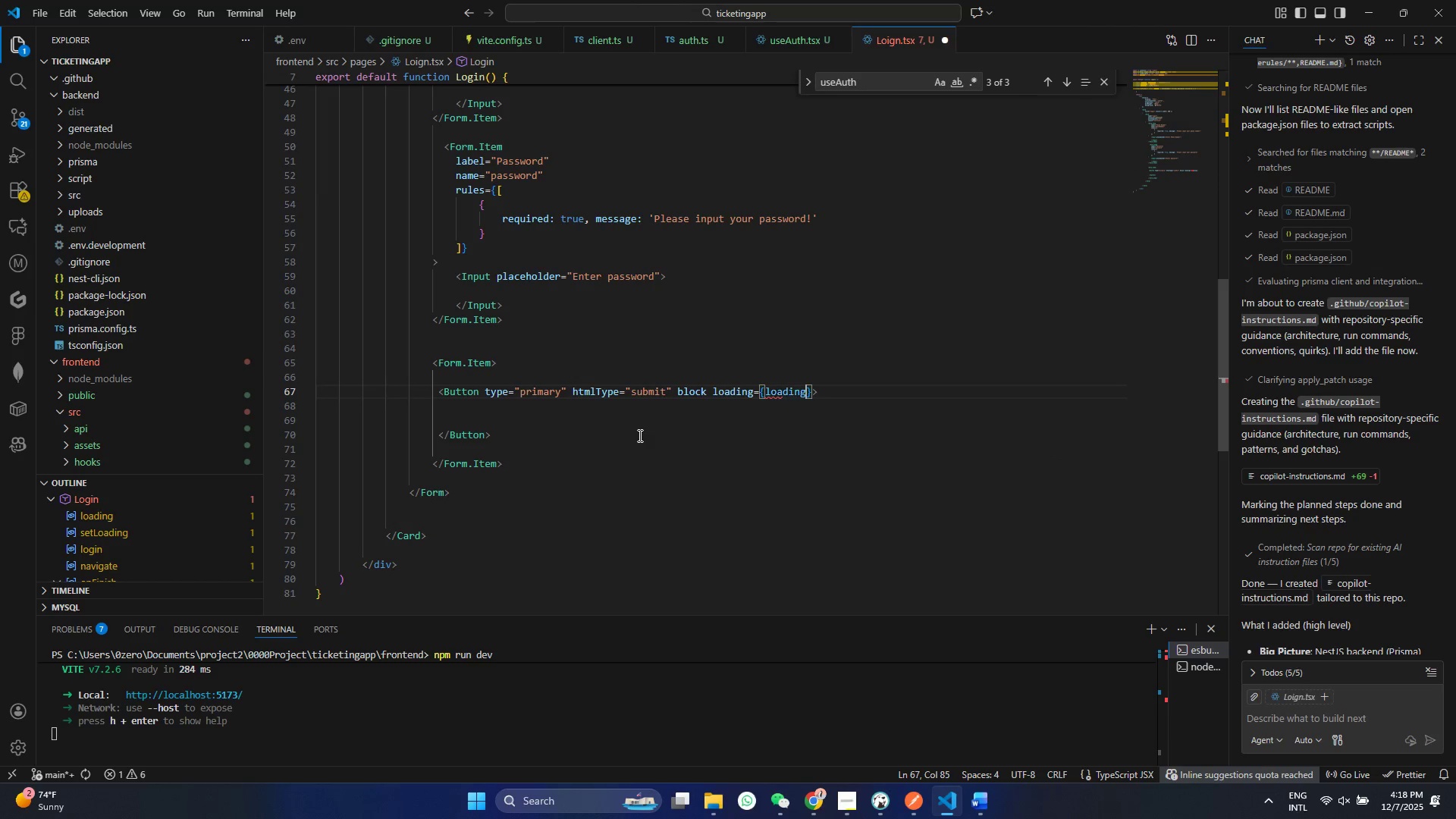 
 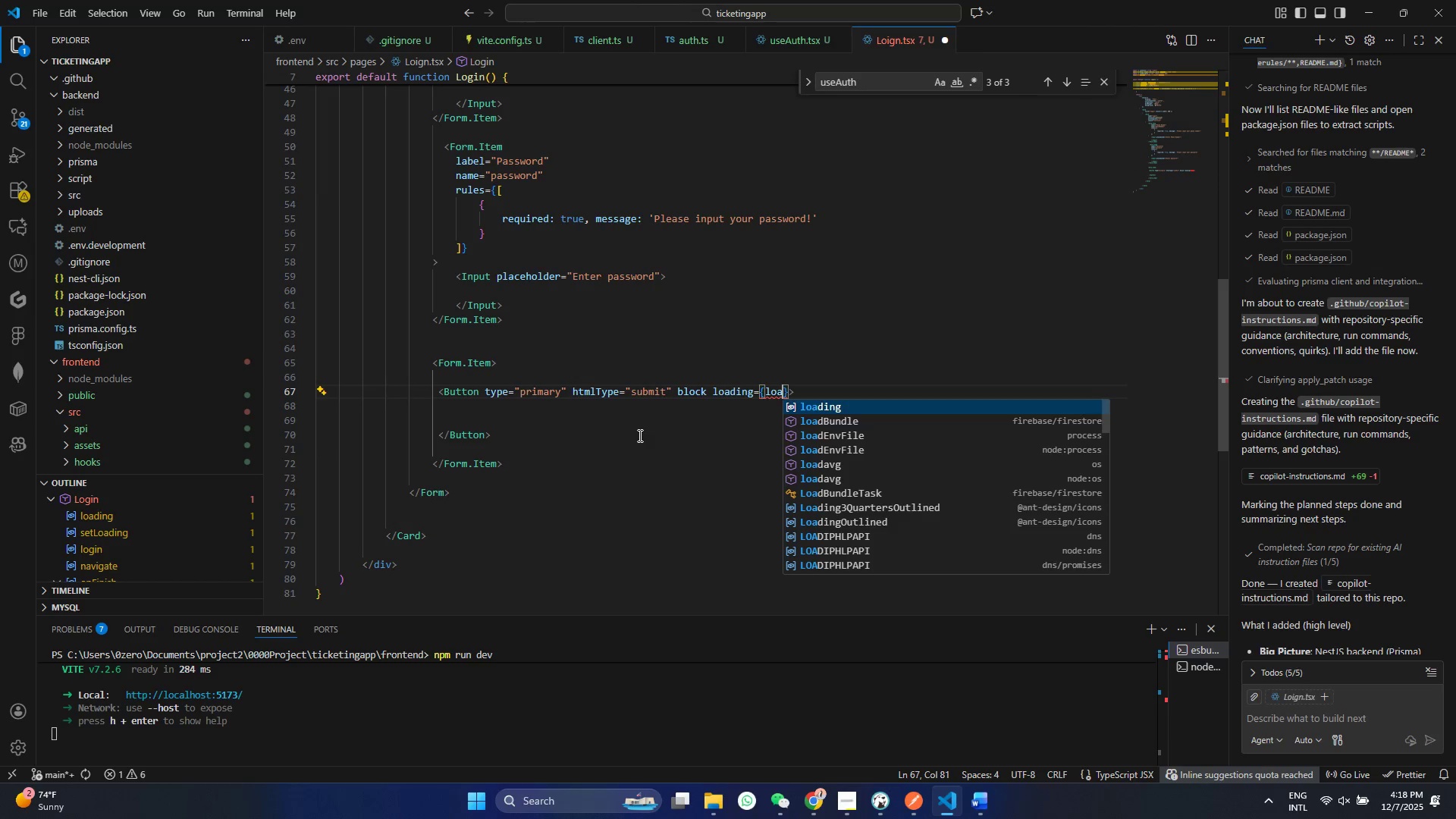 
key(Enter)
 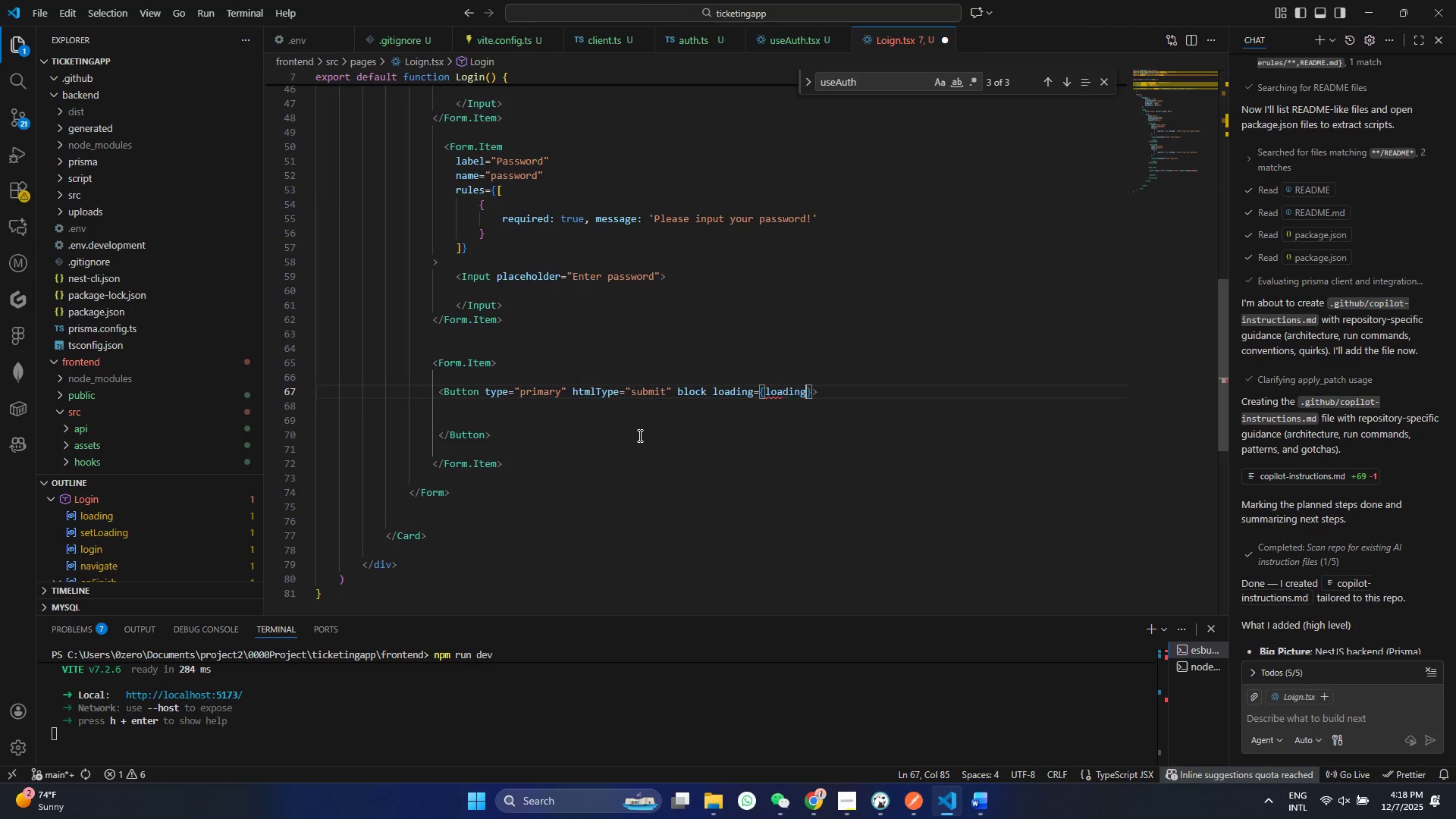 
key(Control+S)
 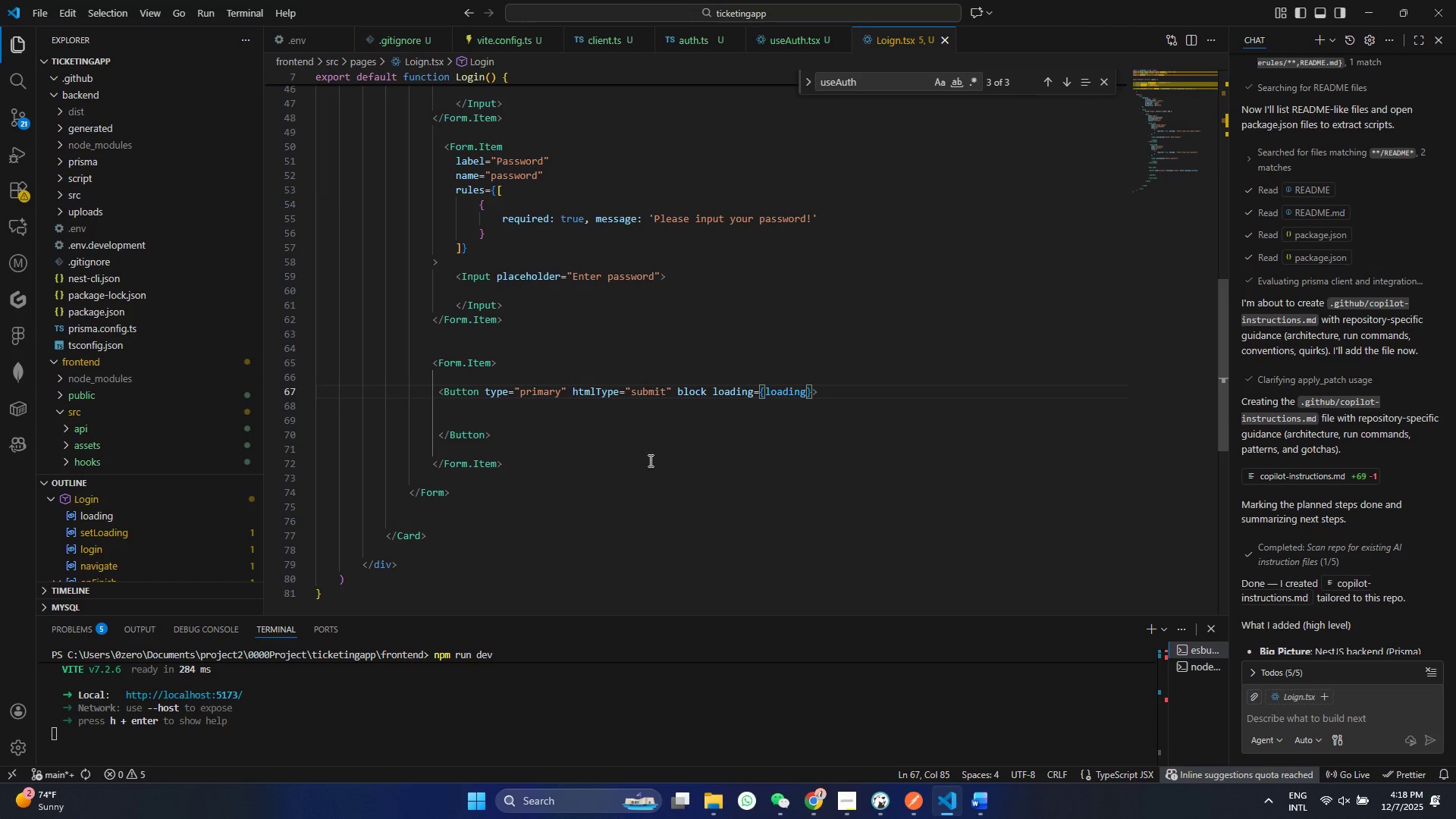 
left_click([486, 416])
 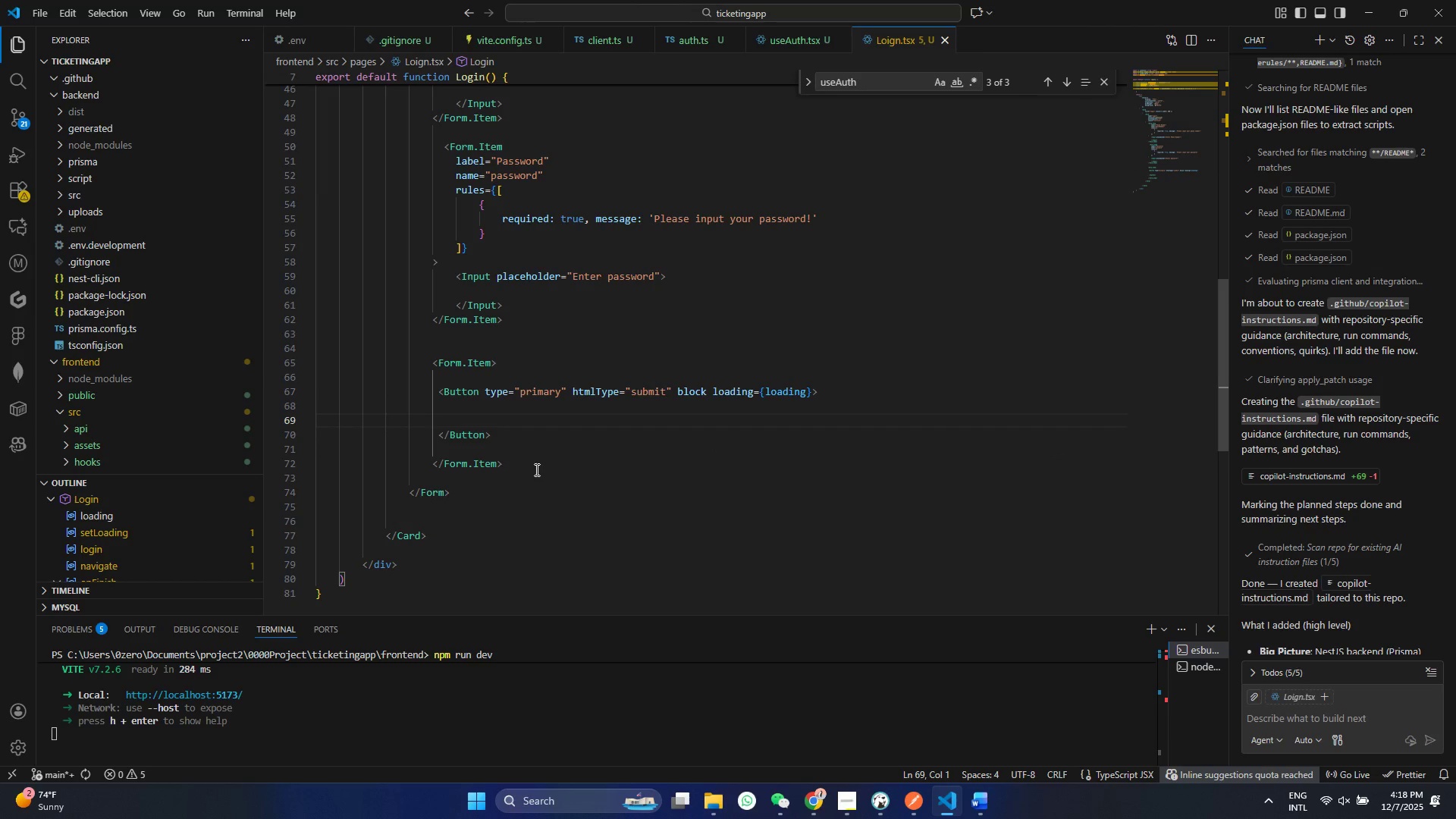 
type(Login)
 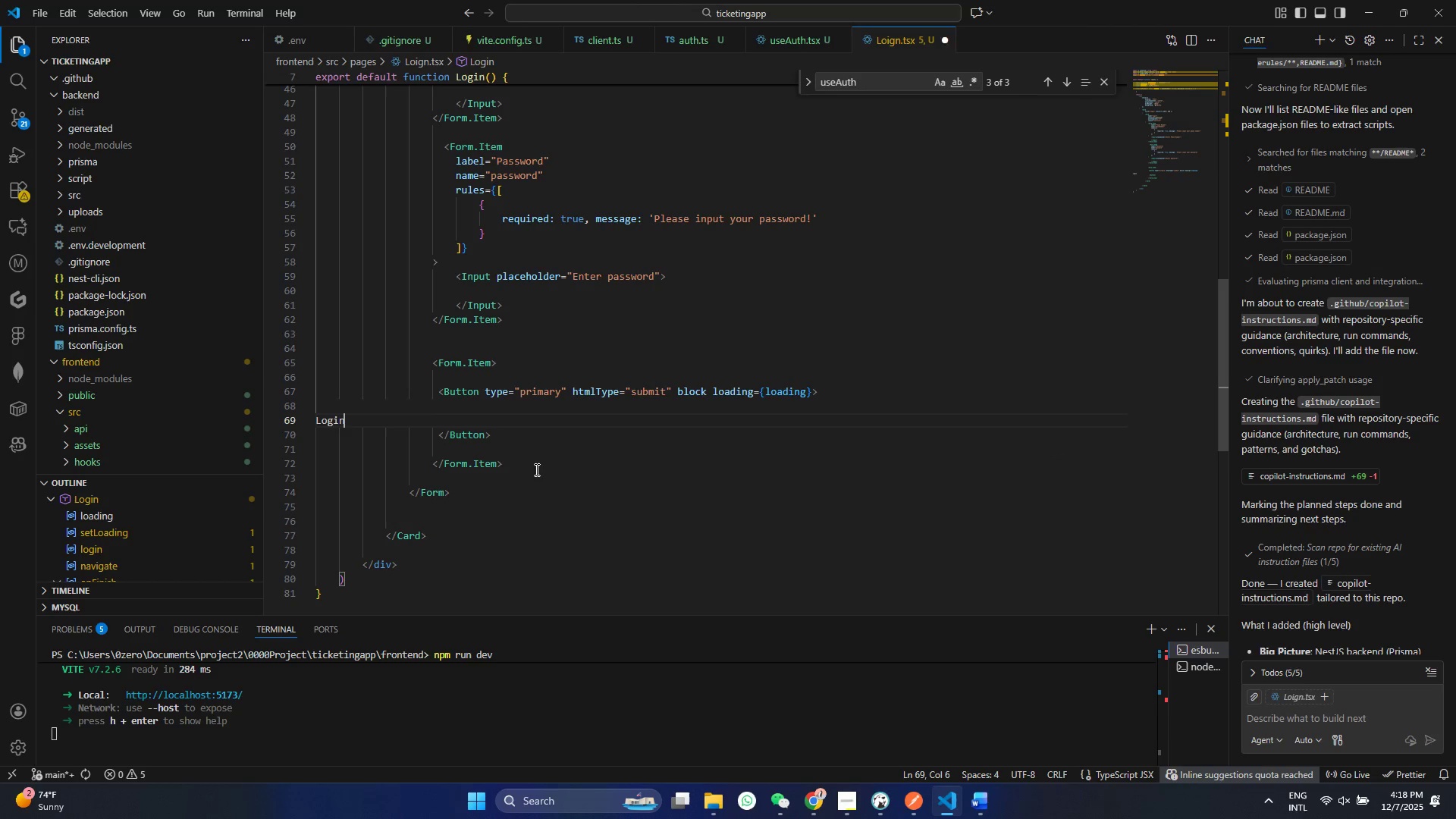 
key(Control+S)
 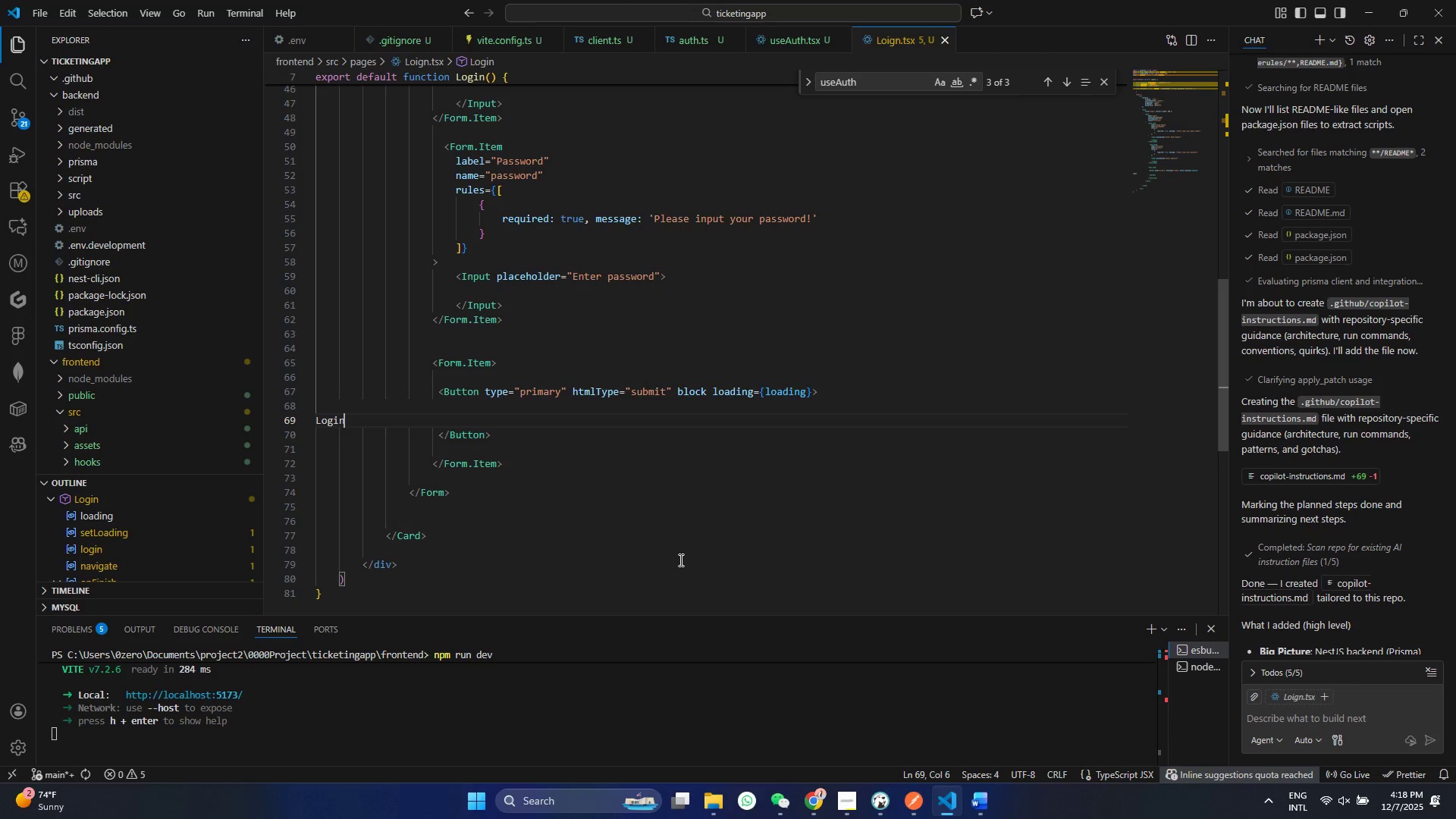 
left_click([497, 466])
 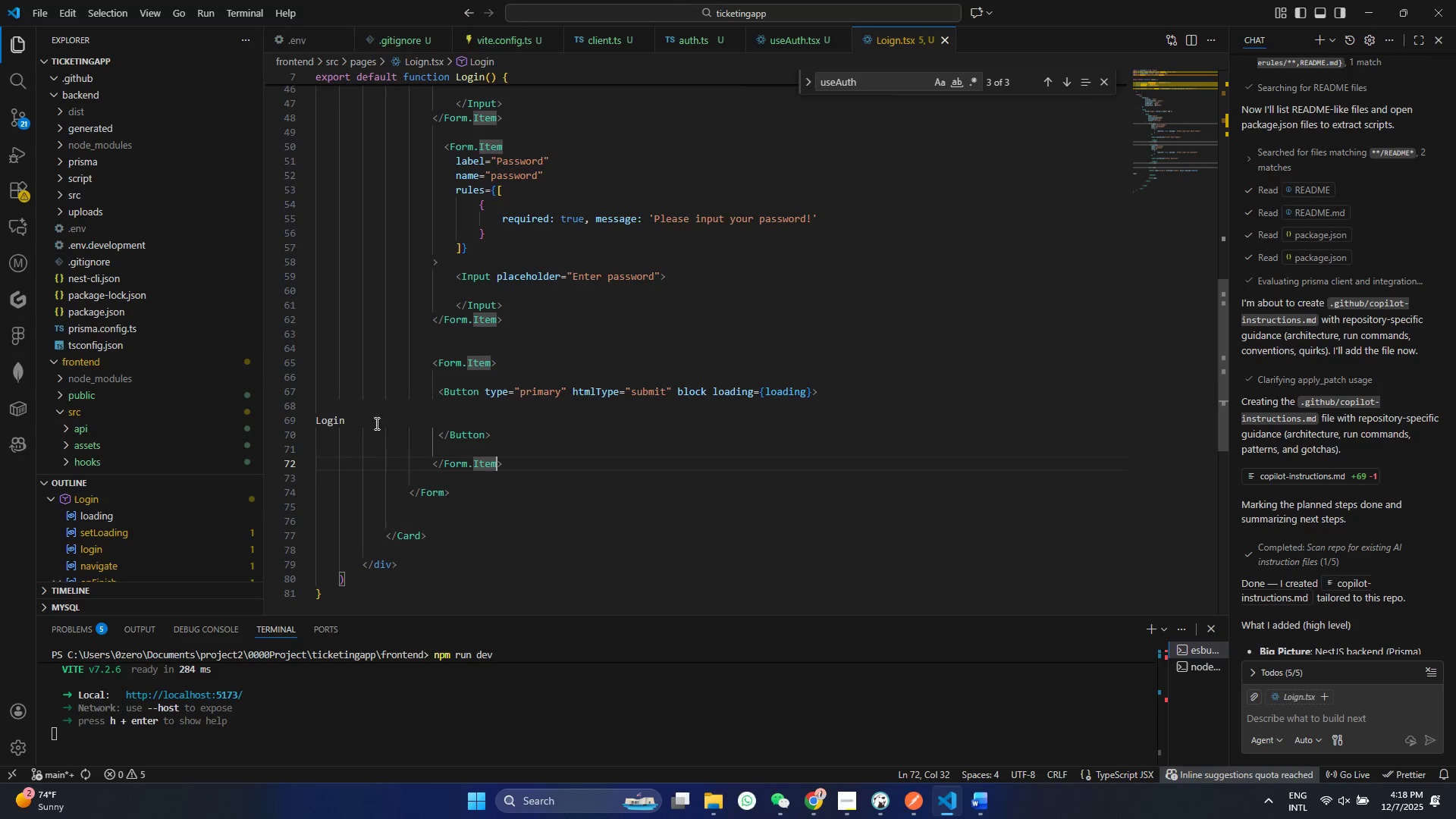 
key(Control+ControlLeft)
 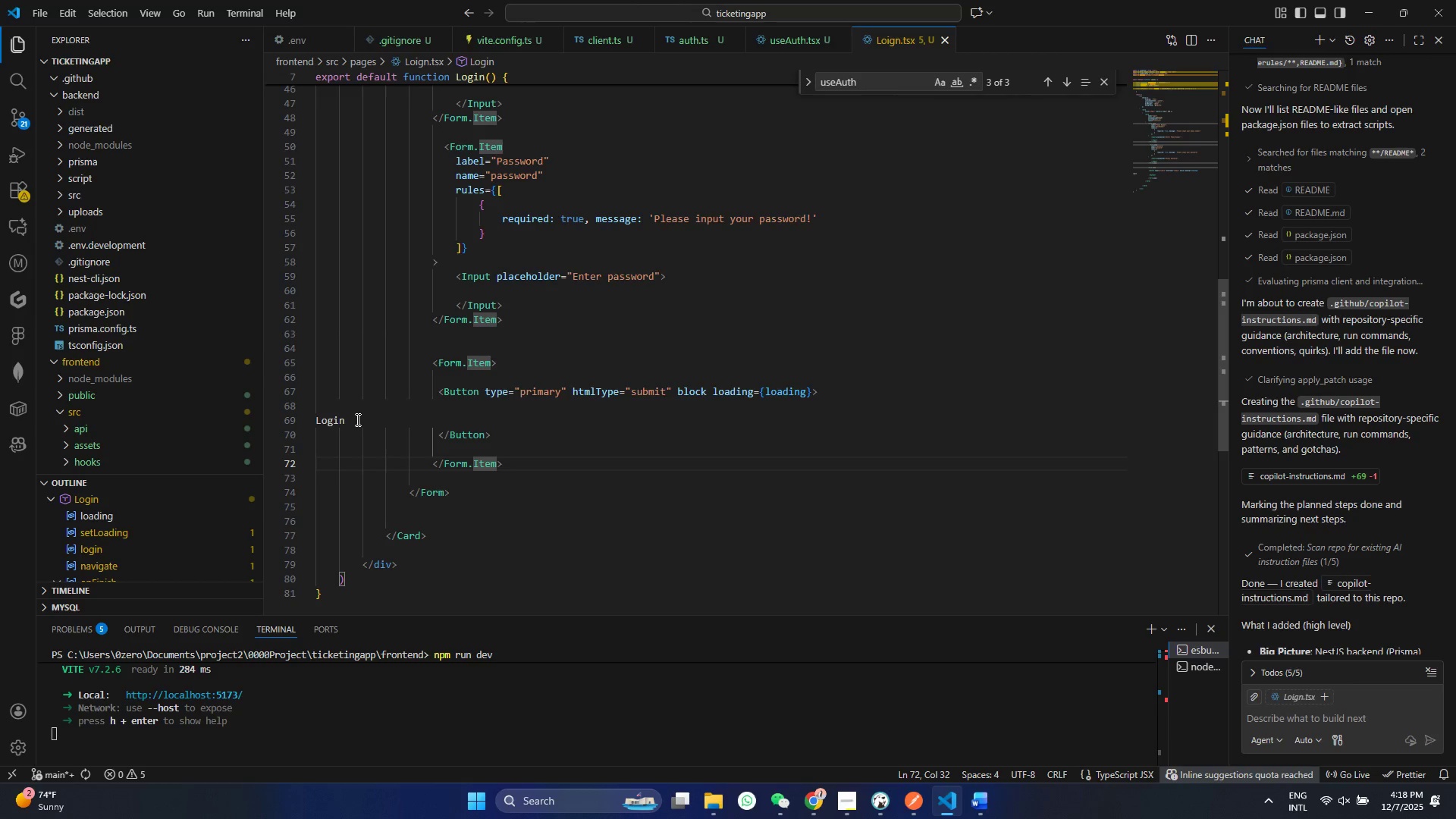 
key(Control+A)
 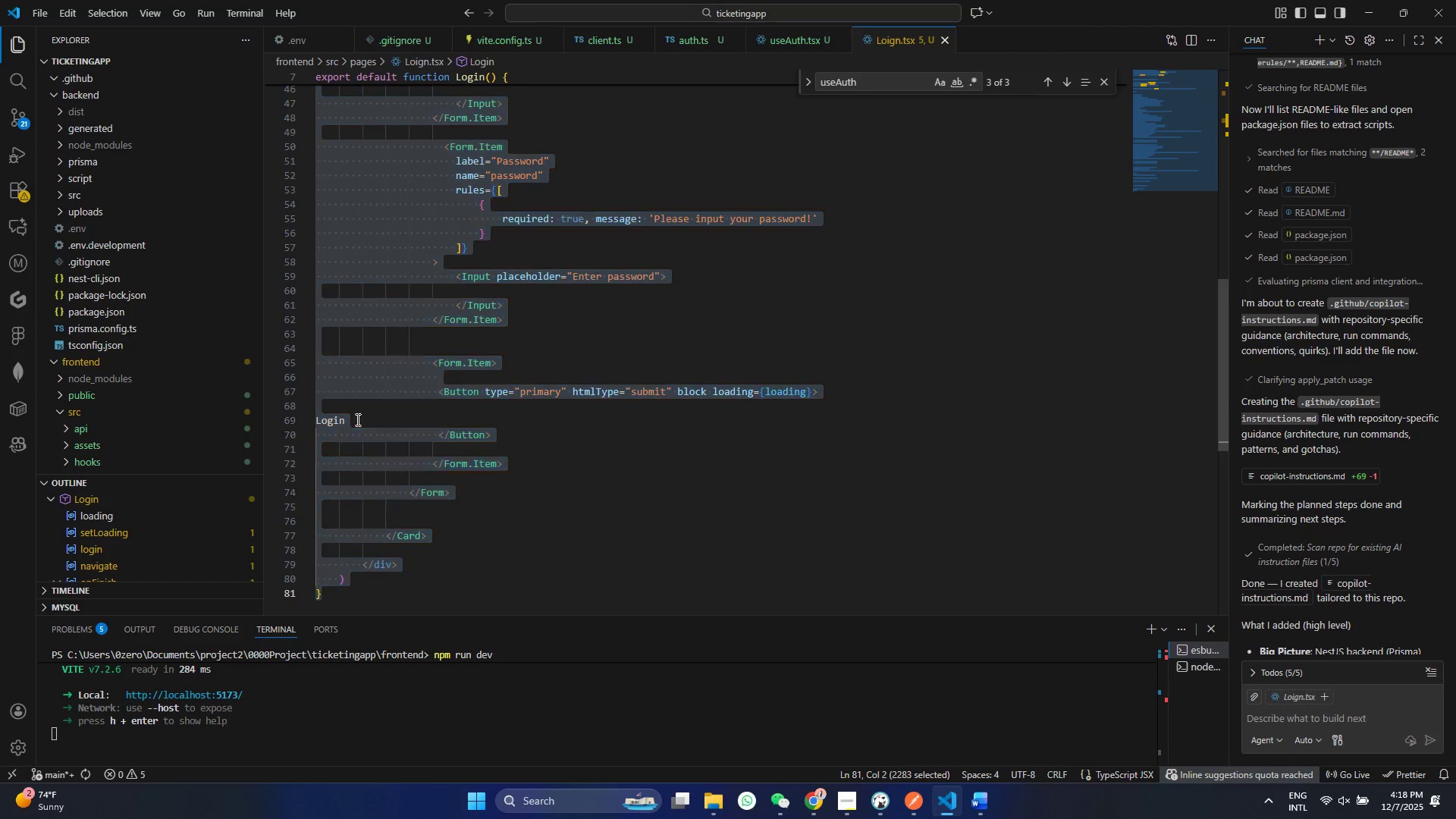 
right_click([356, 419])
 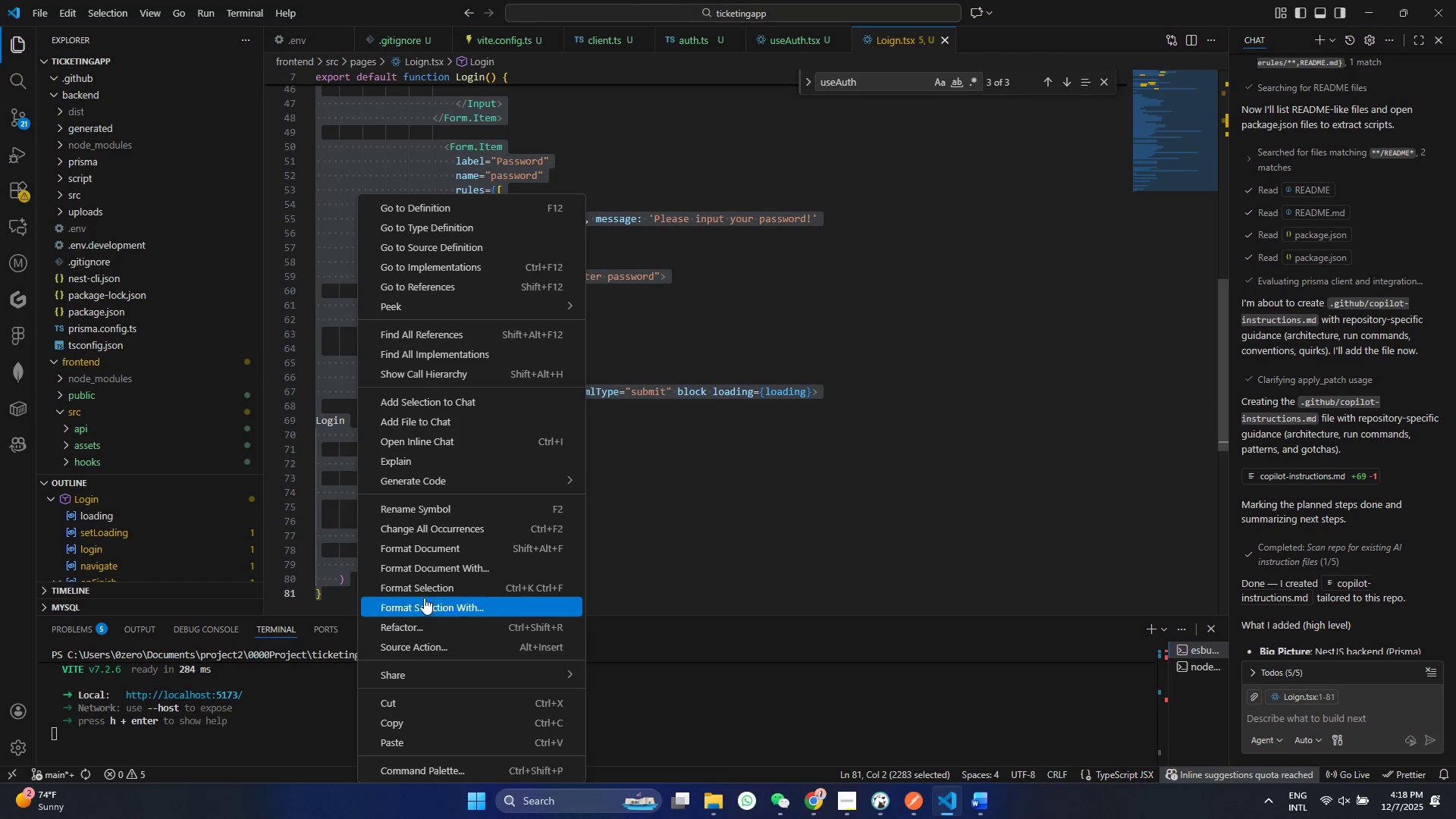 
left_click([425, 580])
 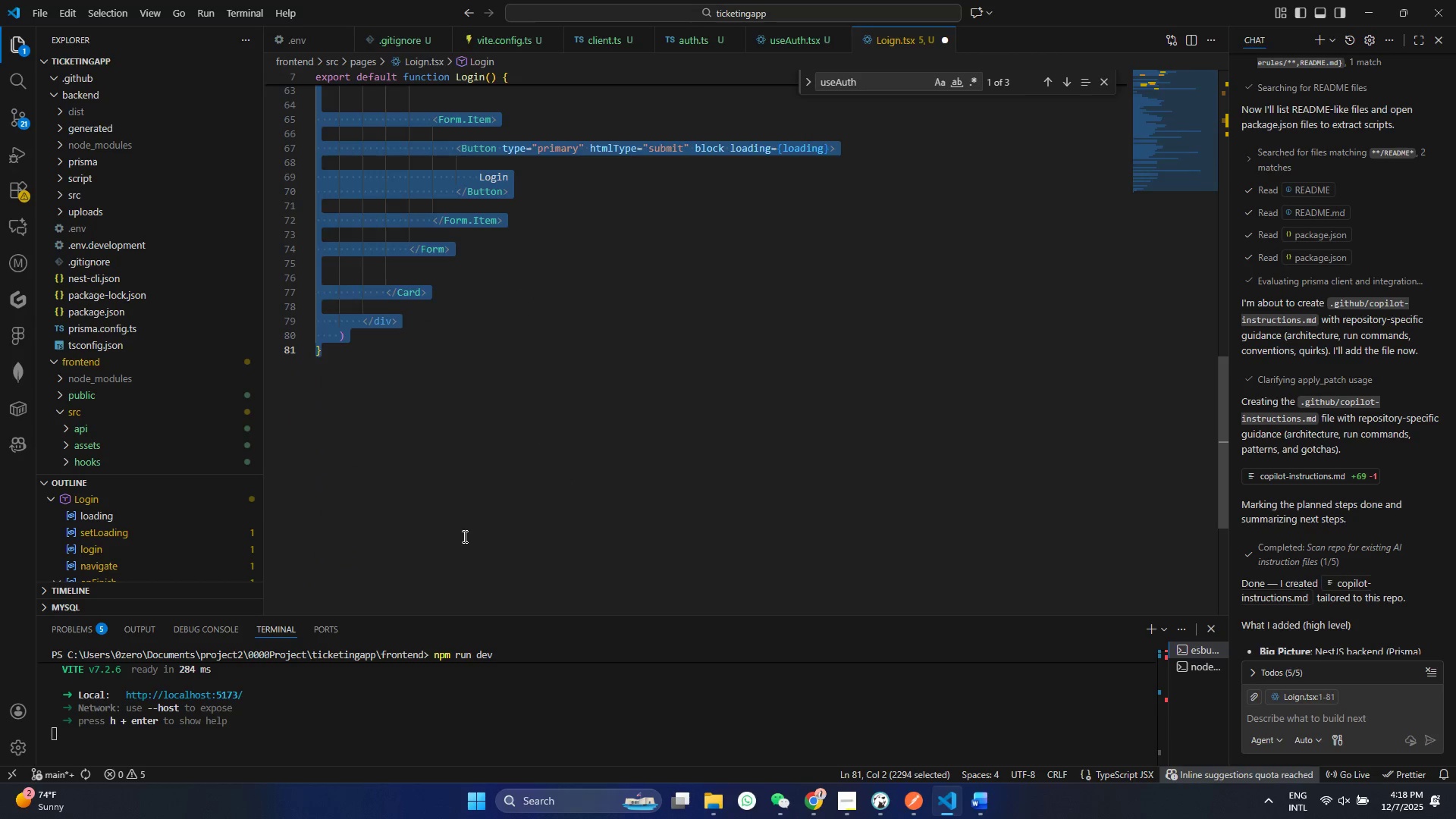 
left_click([463, 536])
 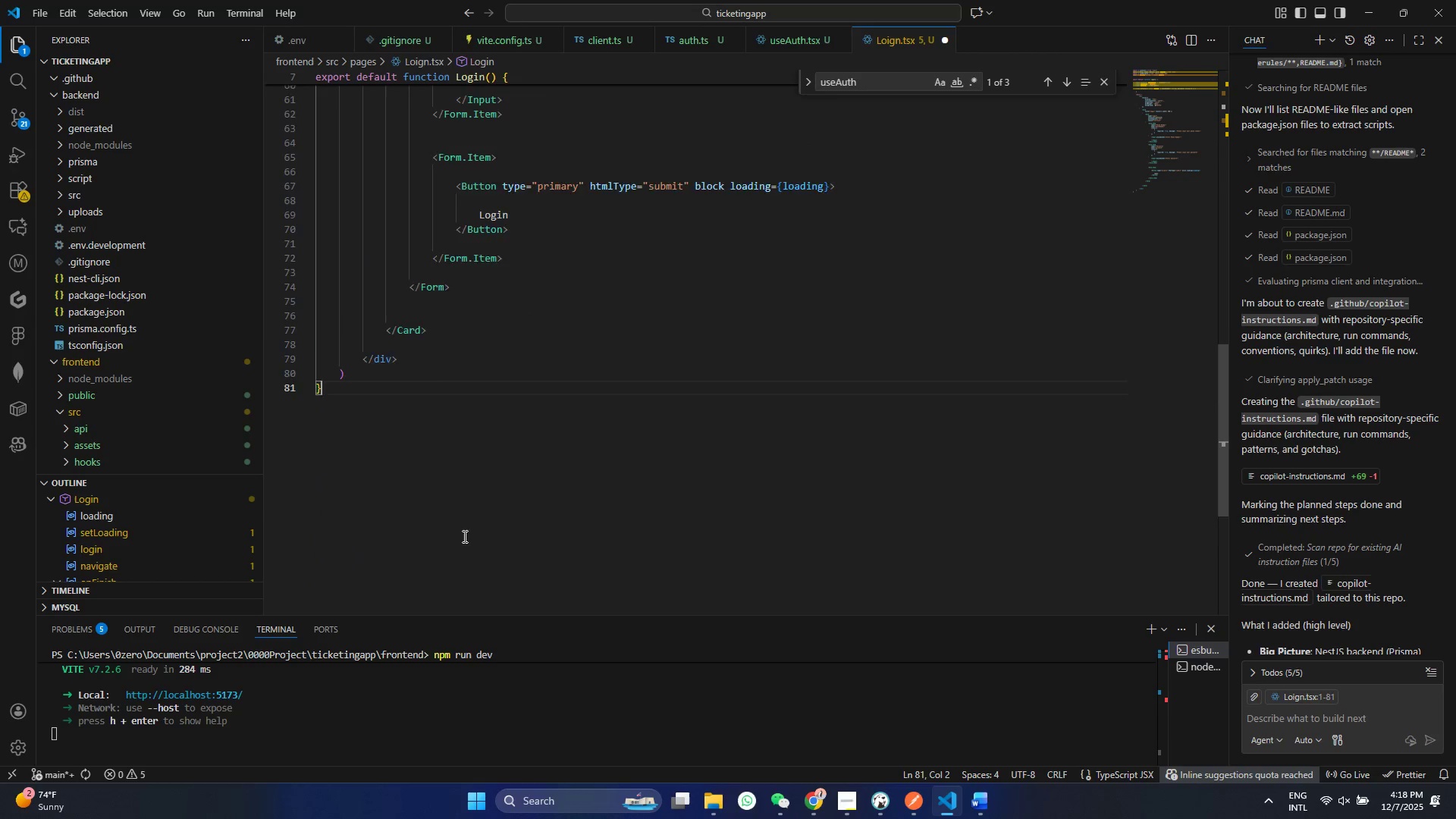 
scroll: coordinate [463, 536], scroll_direction: up, amount: 4.0
 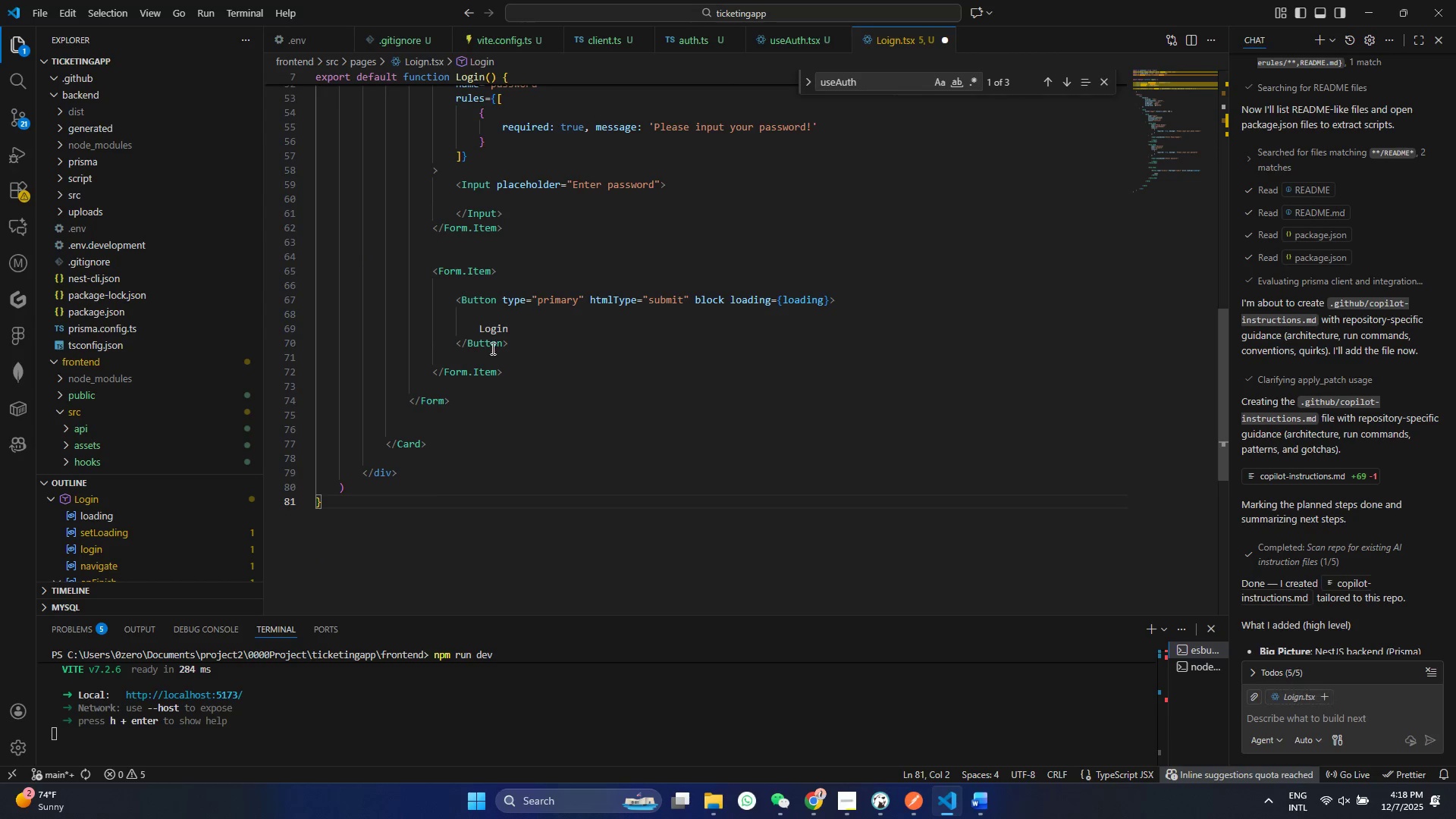 
left_click([491, 348])
 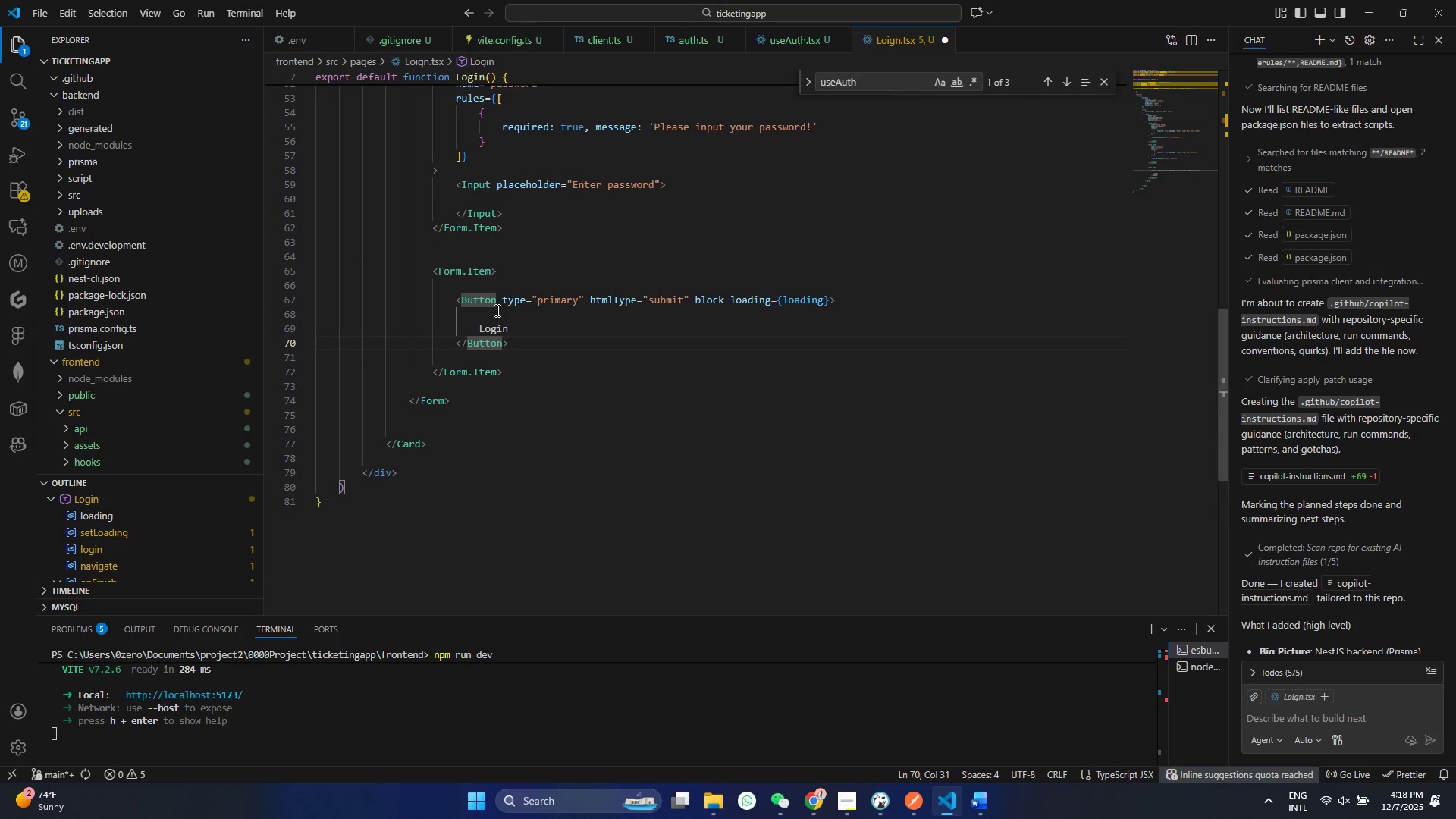 
left_click([496, 310])
 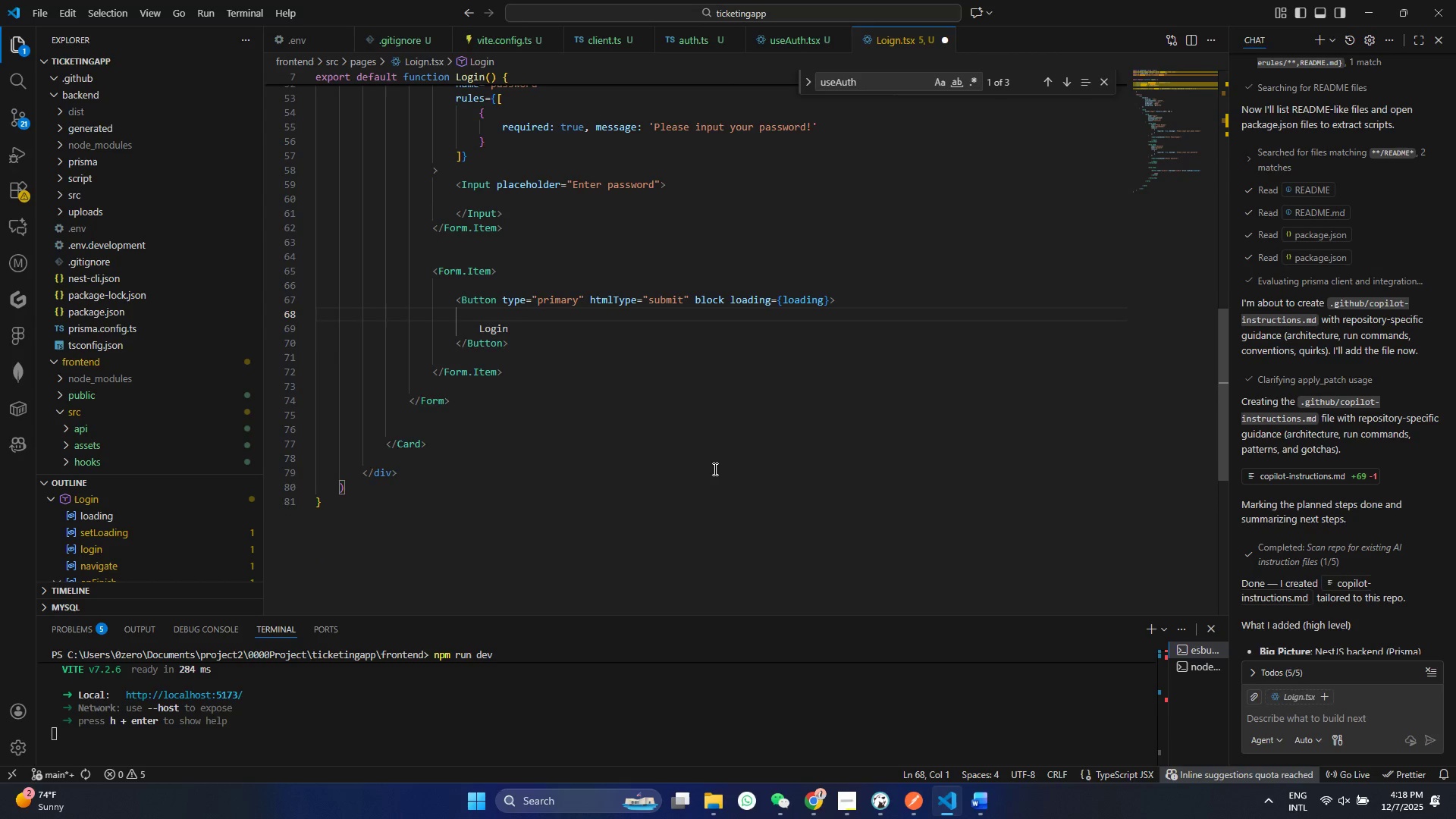 
key(Backspace)
 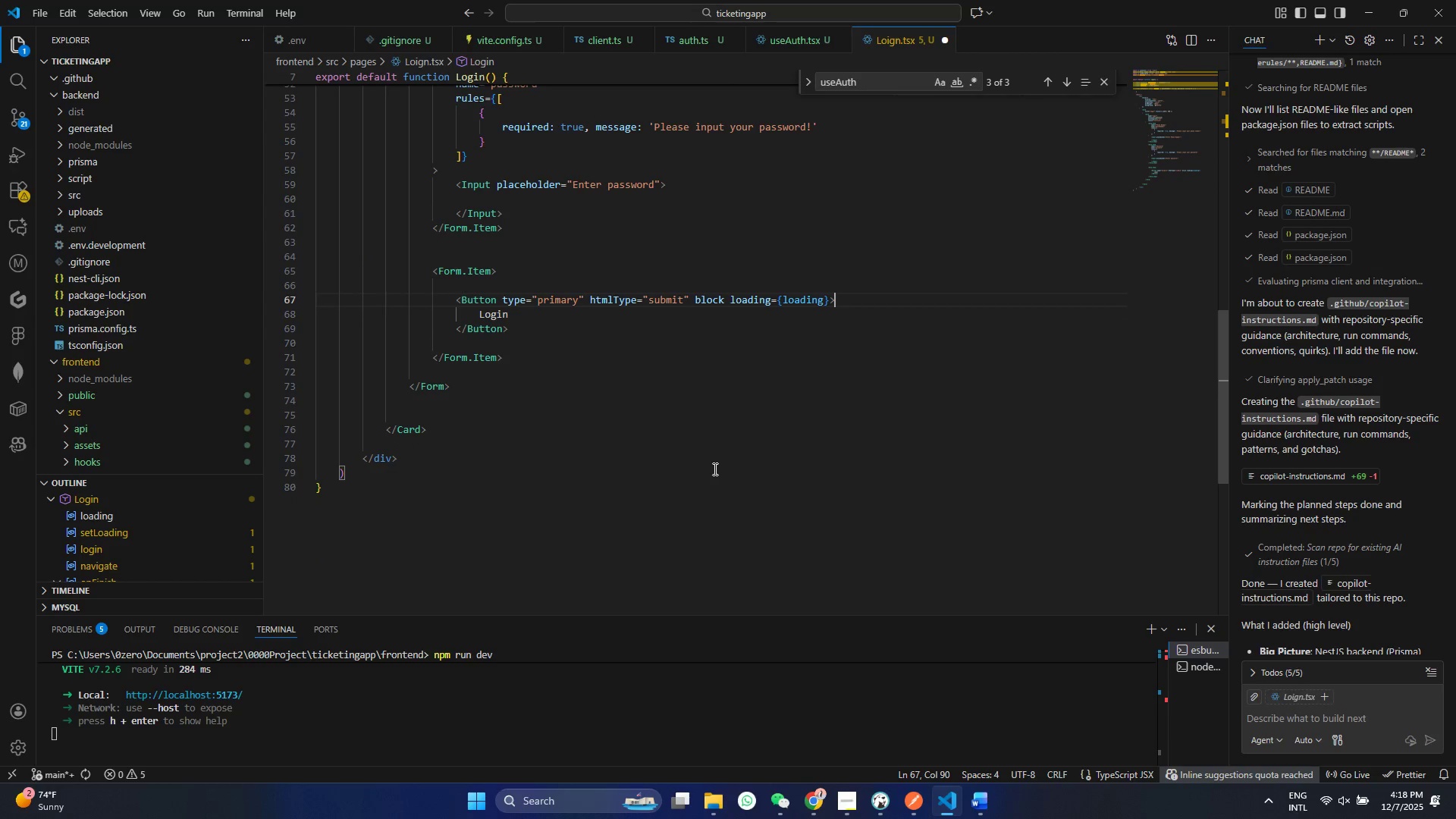 
key(Control+ControlLeft)
 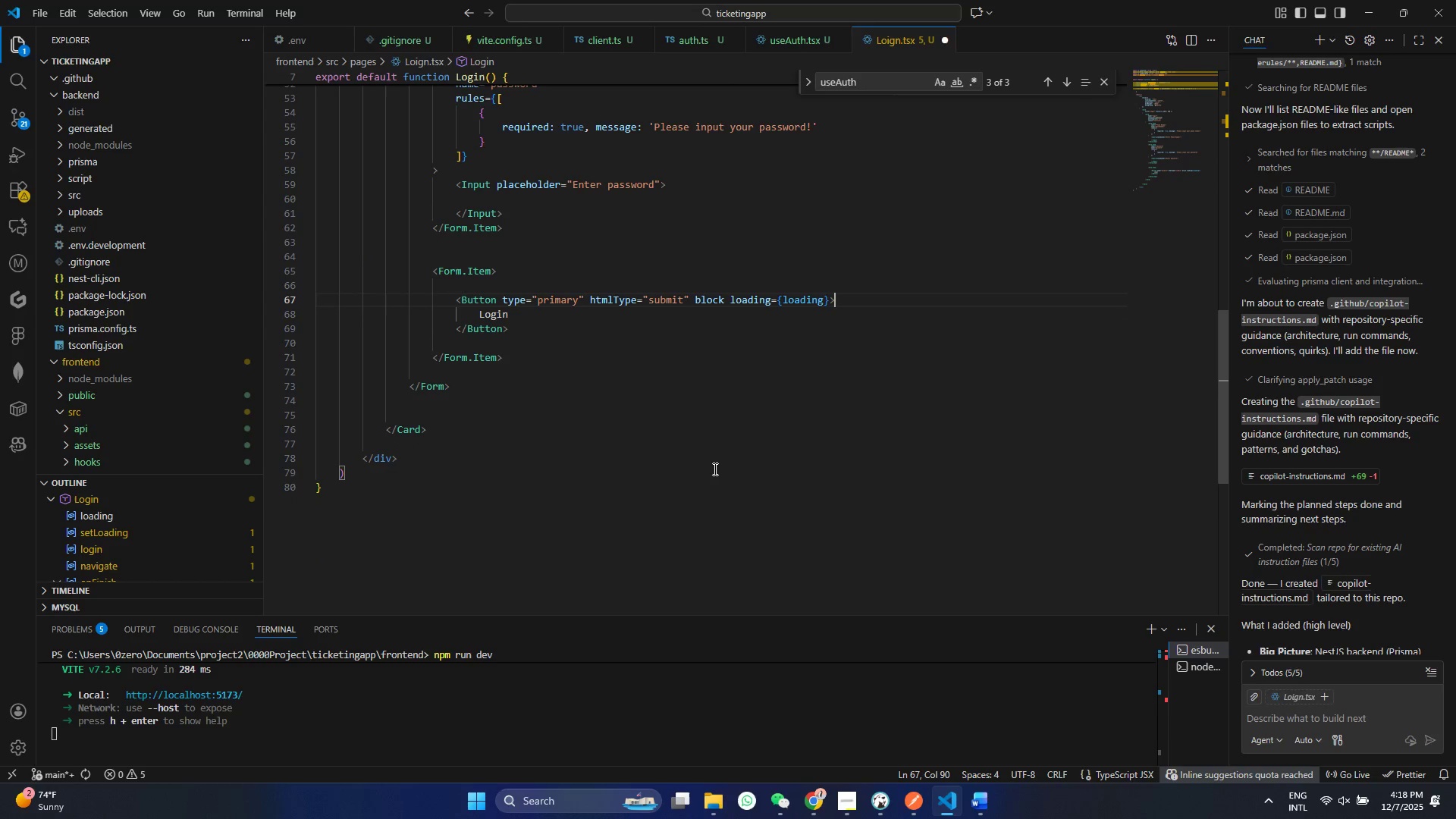 
key(Control+S)
 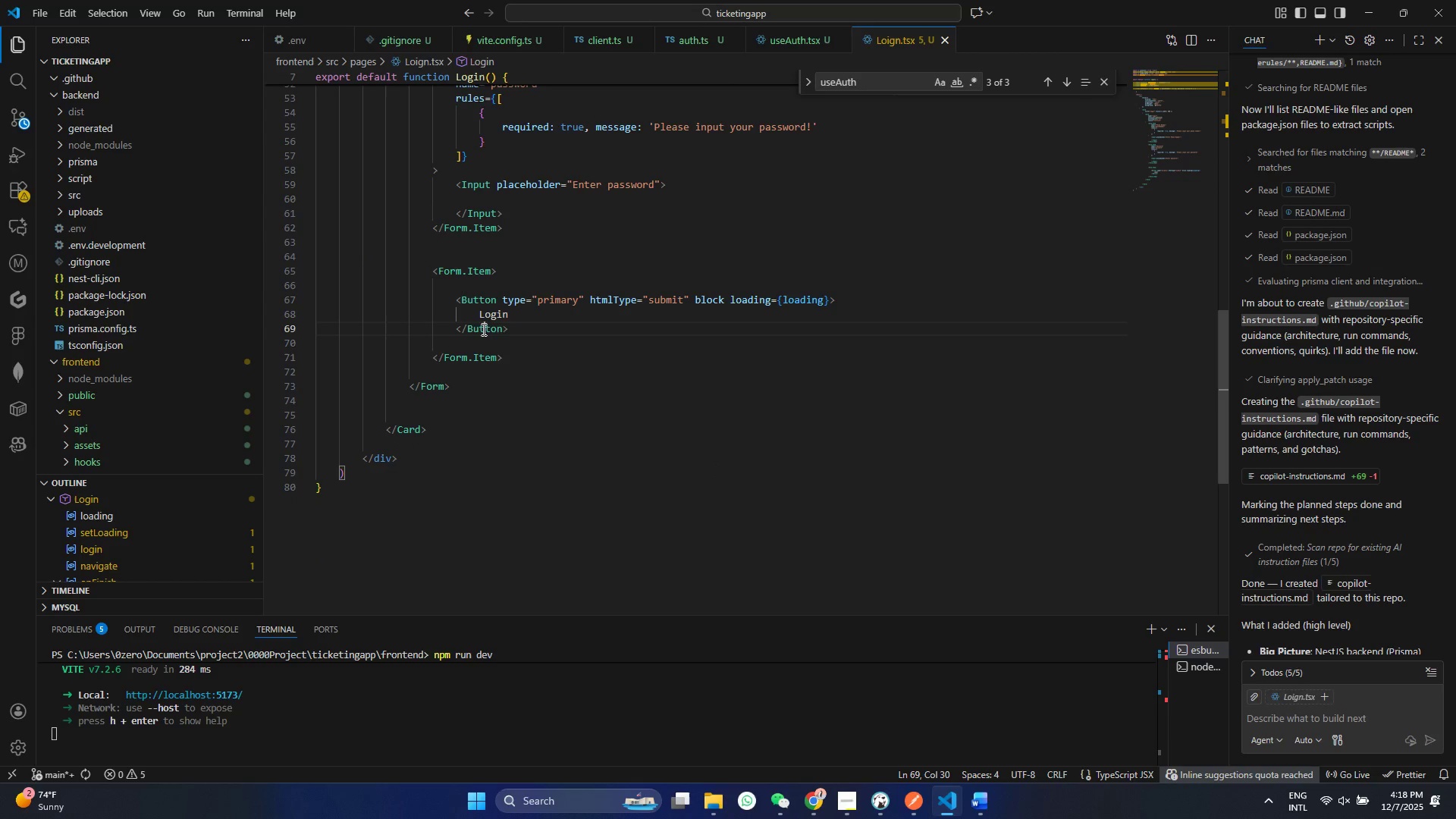 
double_click([475, 338])
 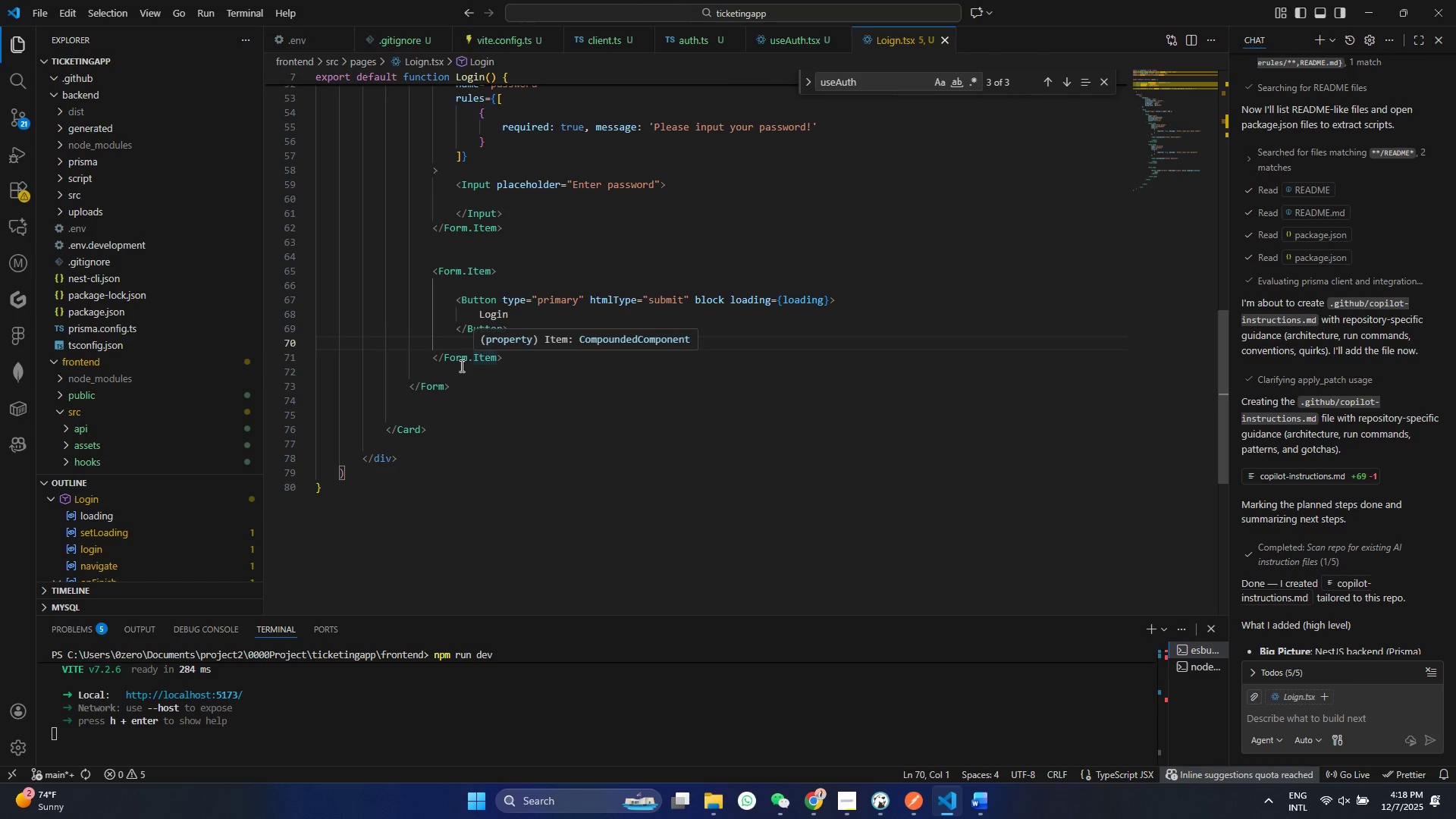 
left_click([458, 366])
 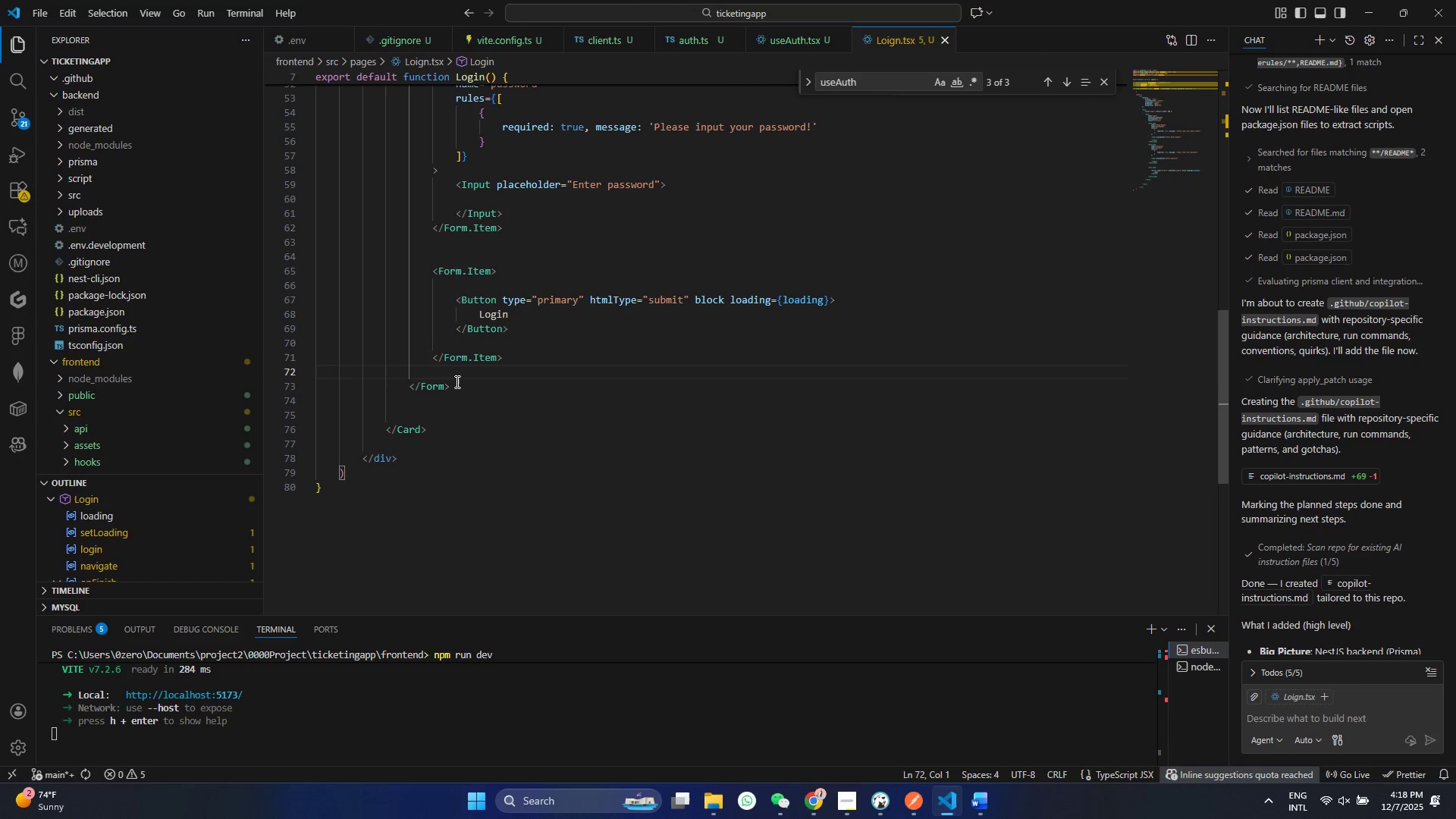 
wait(9.03)
 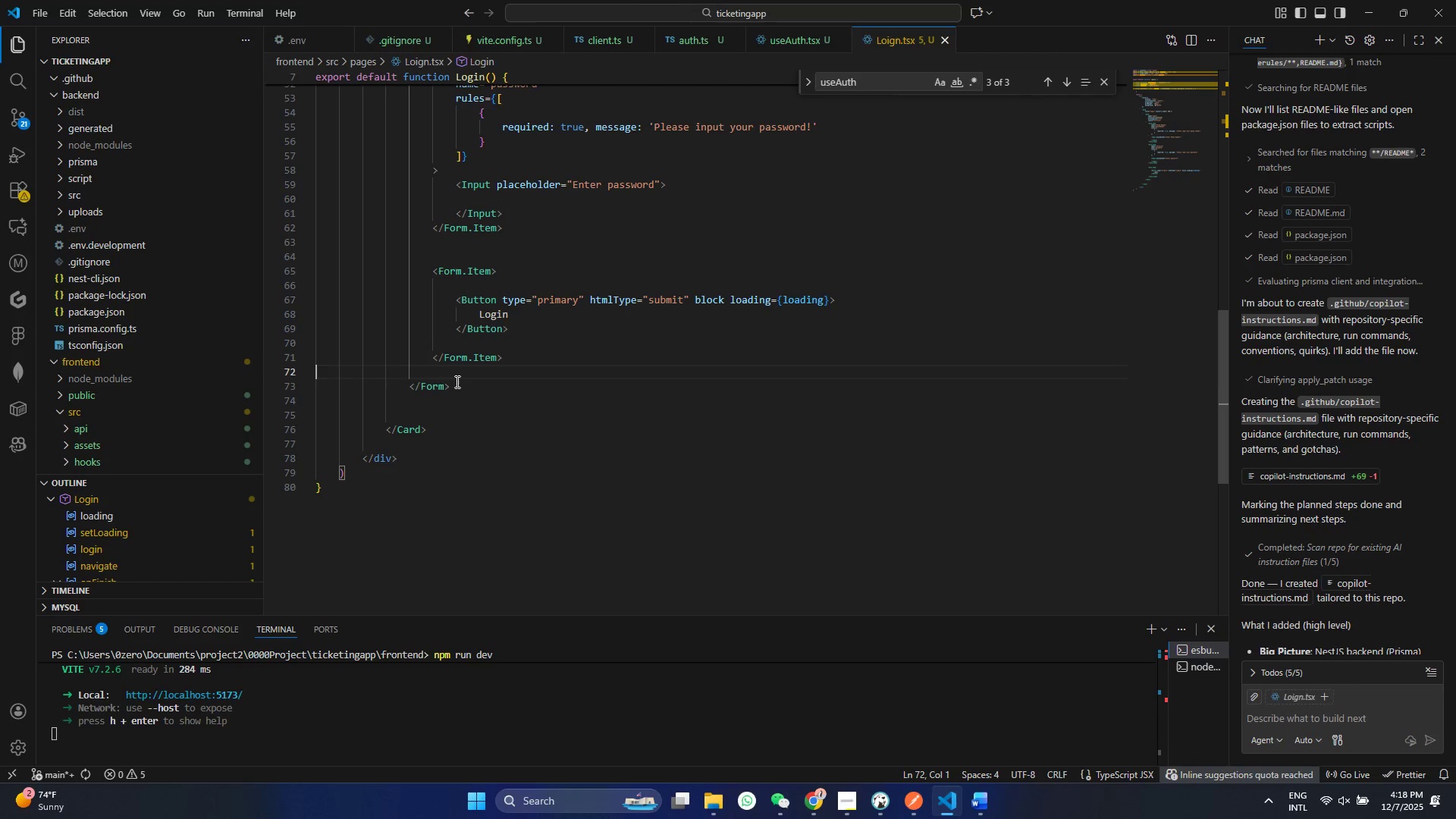 
key(Control+S)
 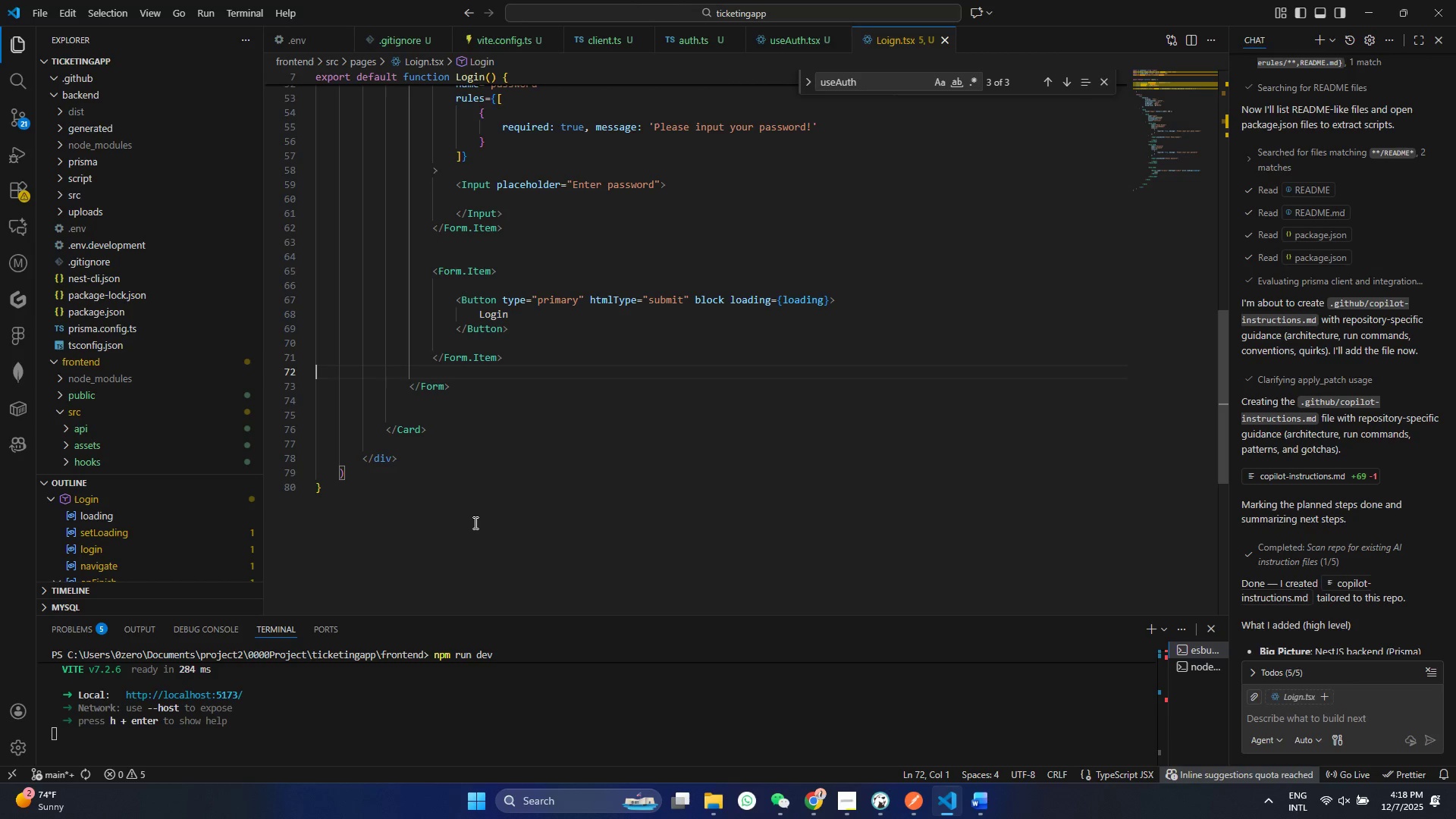 
scroll: coordinate [474, 522], scroll_direction: up, amount: 1.0
 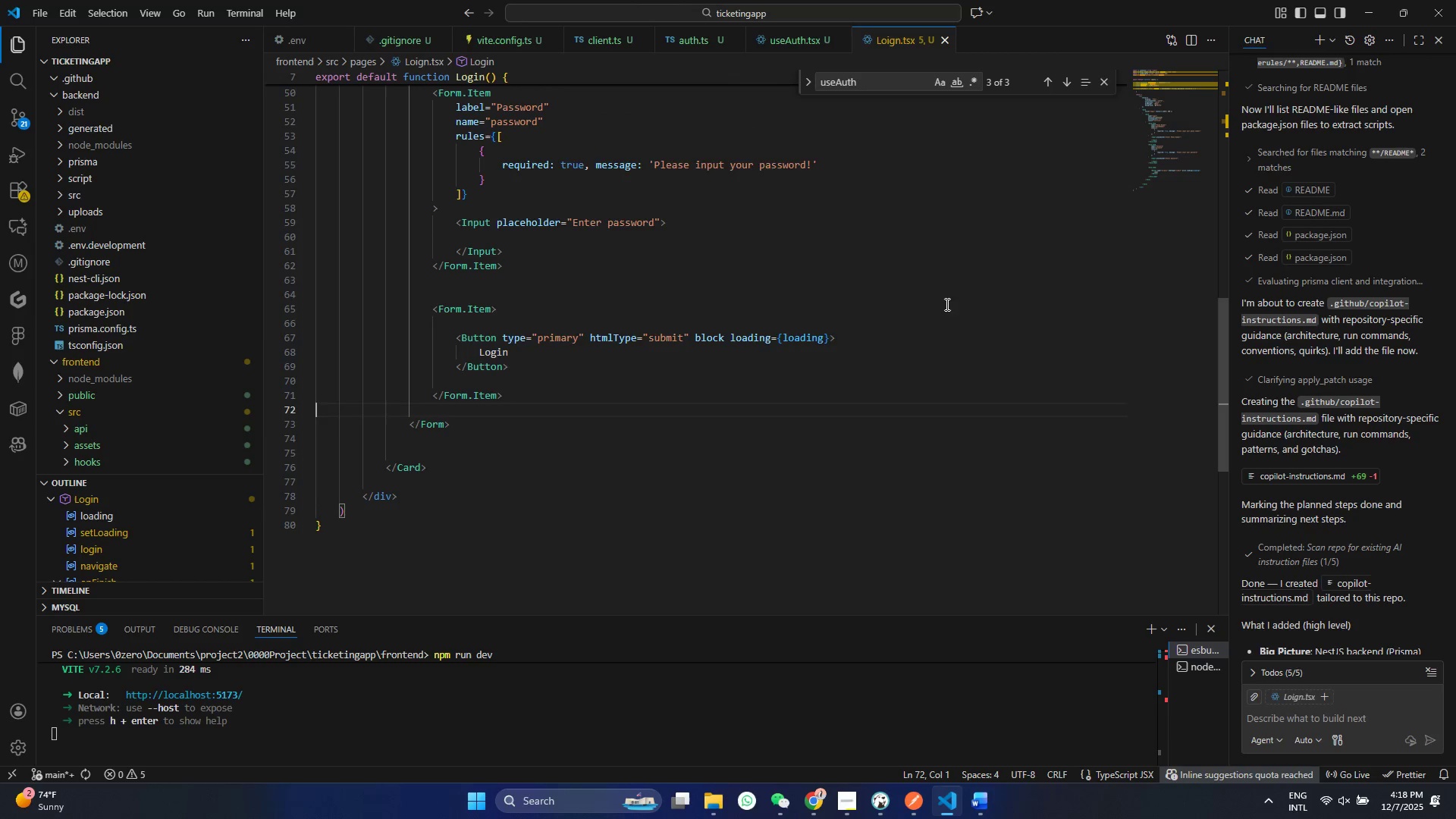 
scroll: coordinate [644, 422], scroll_direction: down, amount: 5.0
 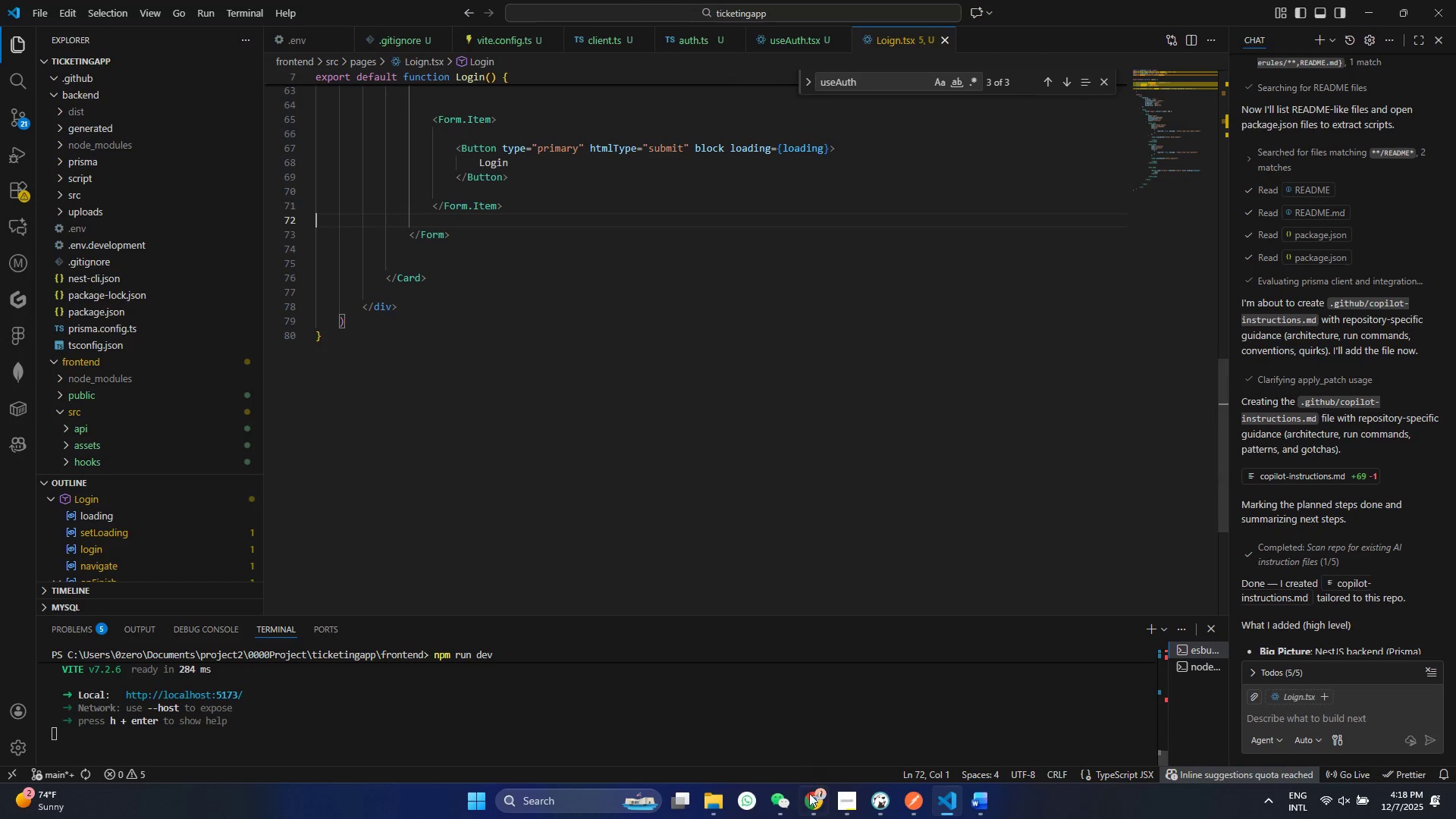 
left_click([809, 807])
 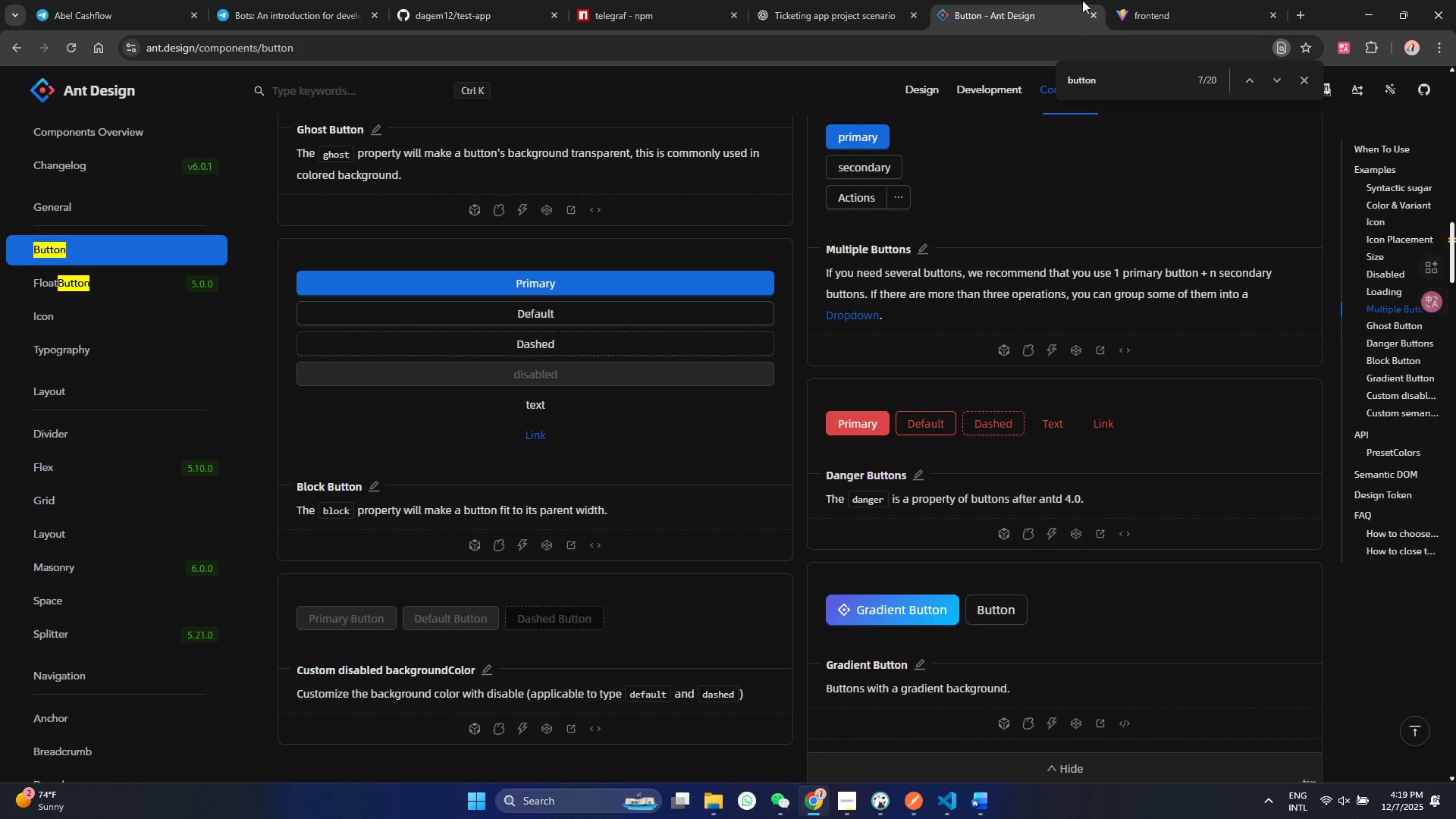 
left_click([1148, 0])
 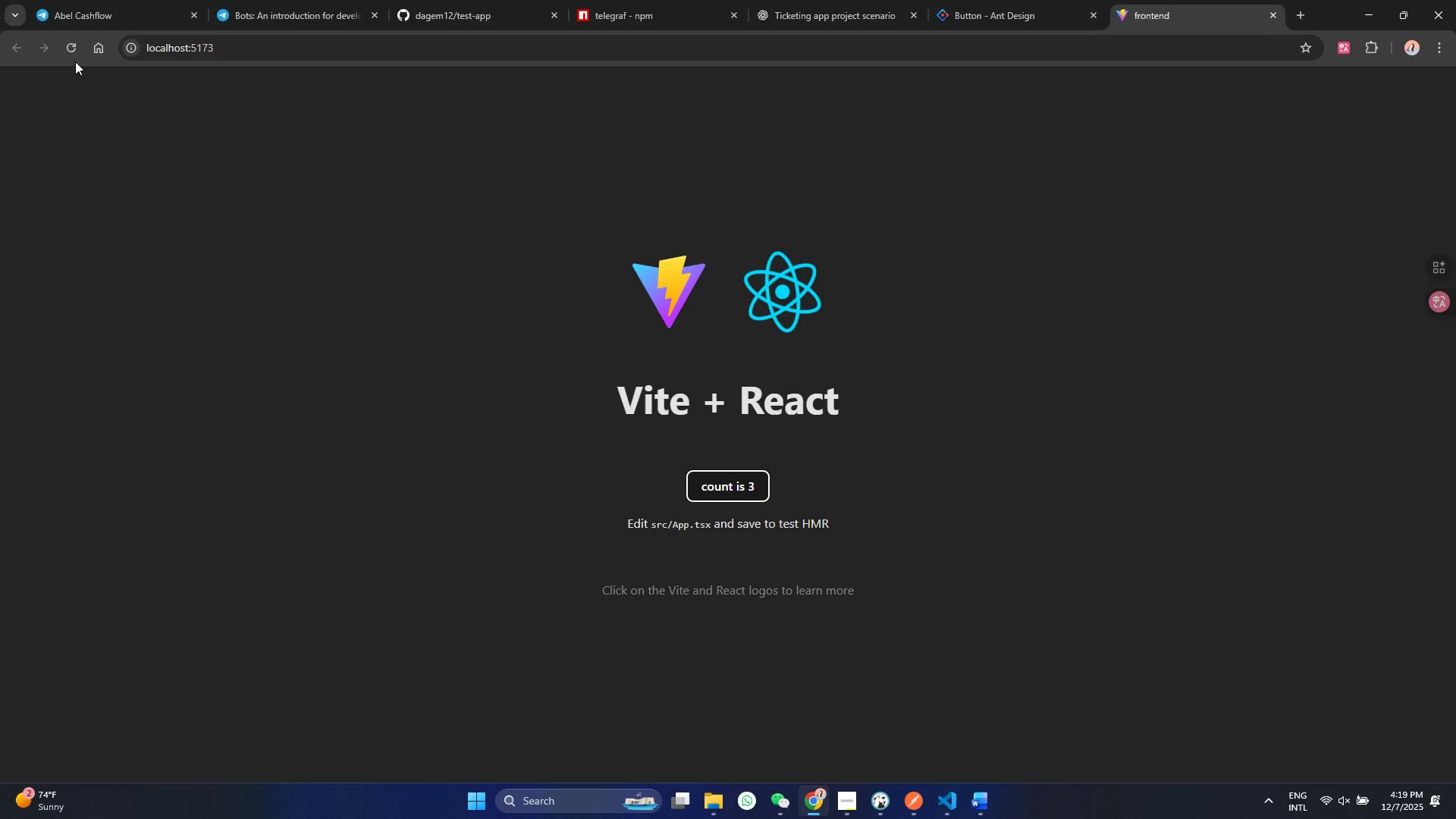 
left_click([67, 46])
 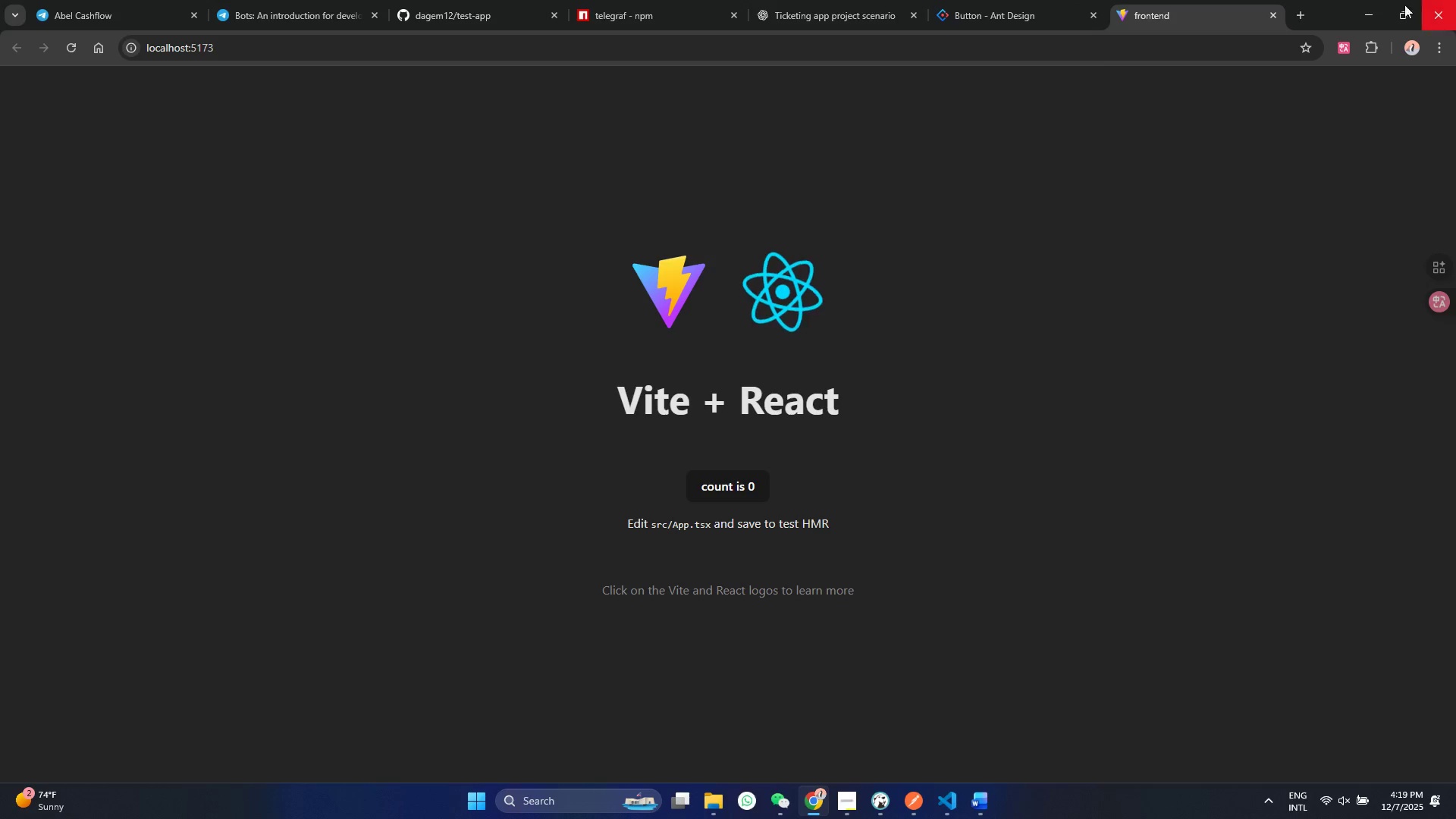 
left_click([1353, 0])
 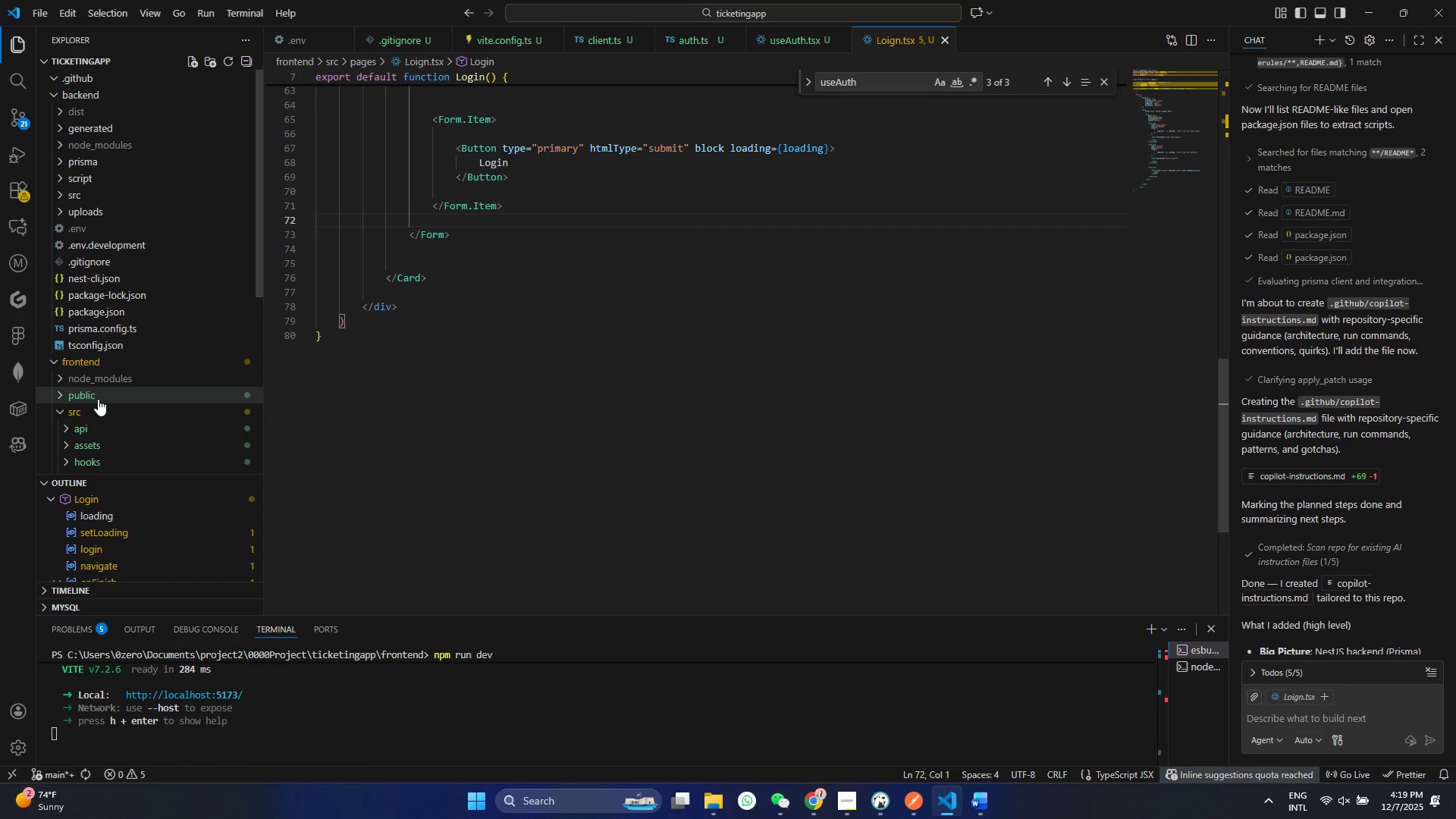 
scroll: coordinate [95, 404], scroll_direction: down, amount: 5.0
 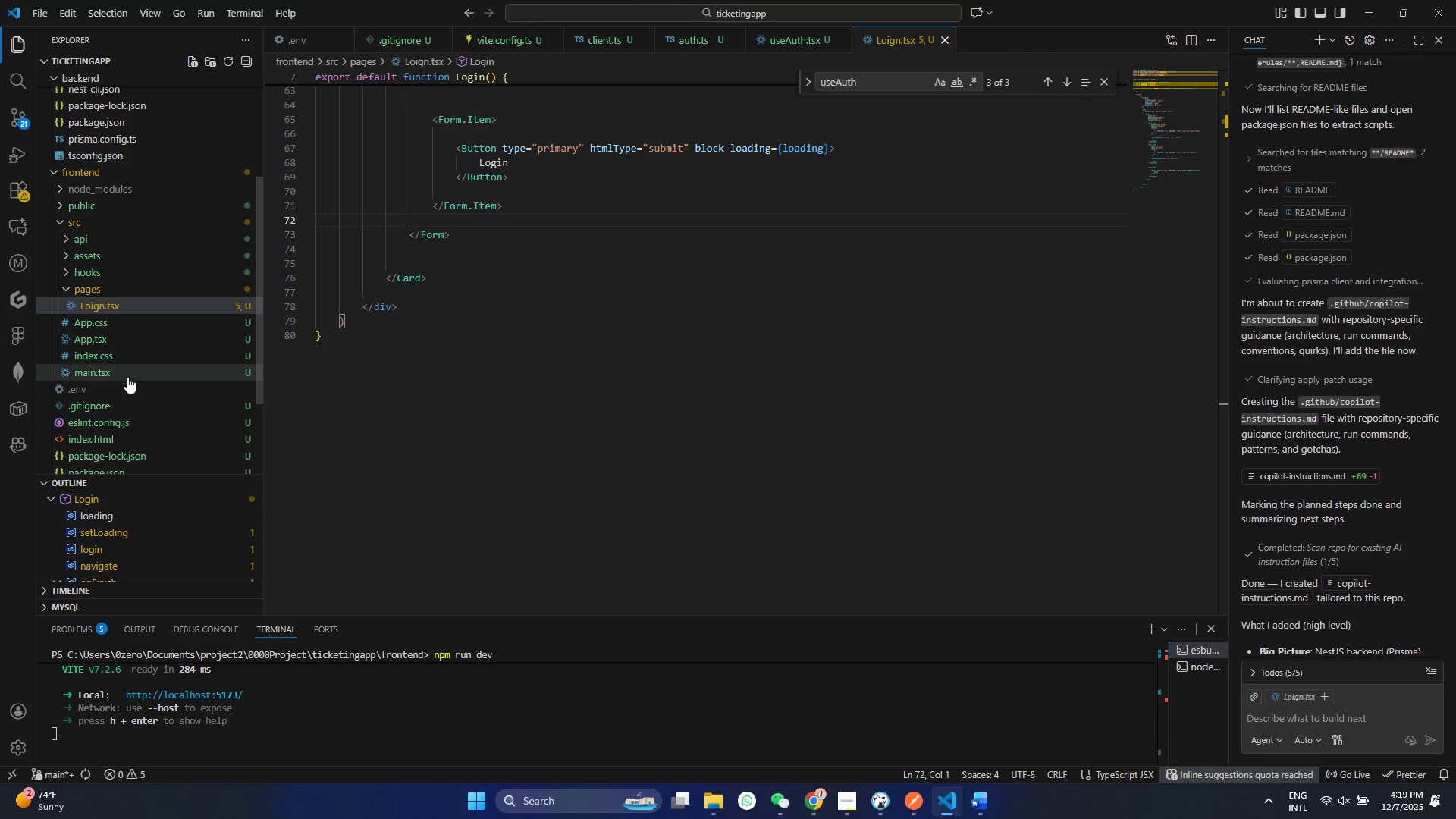 
left_click([127, 377])
 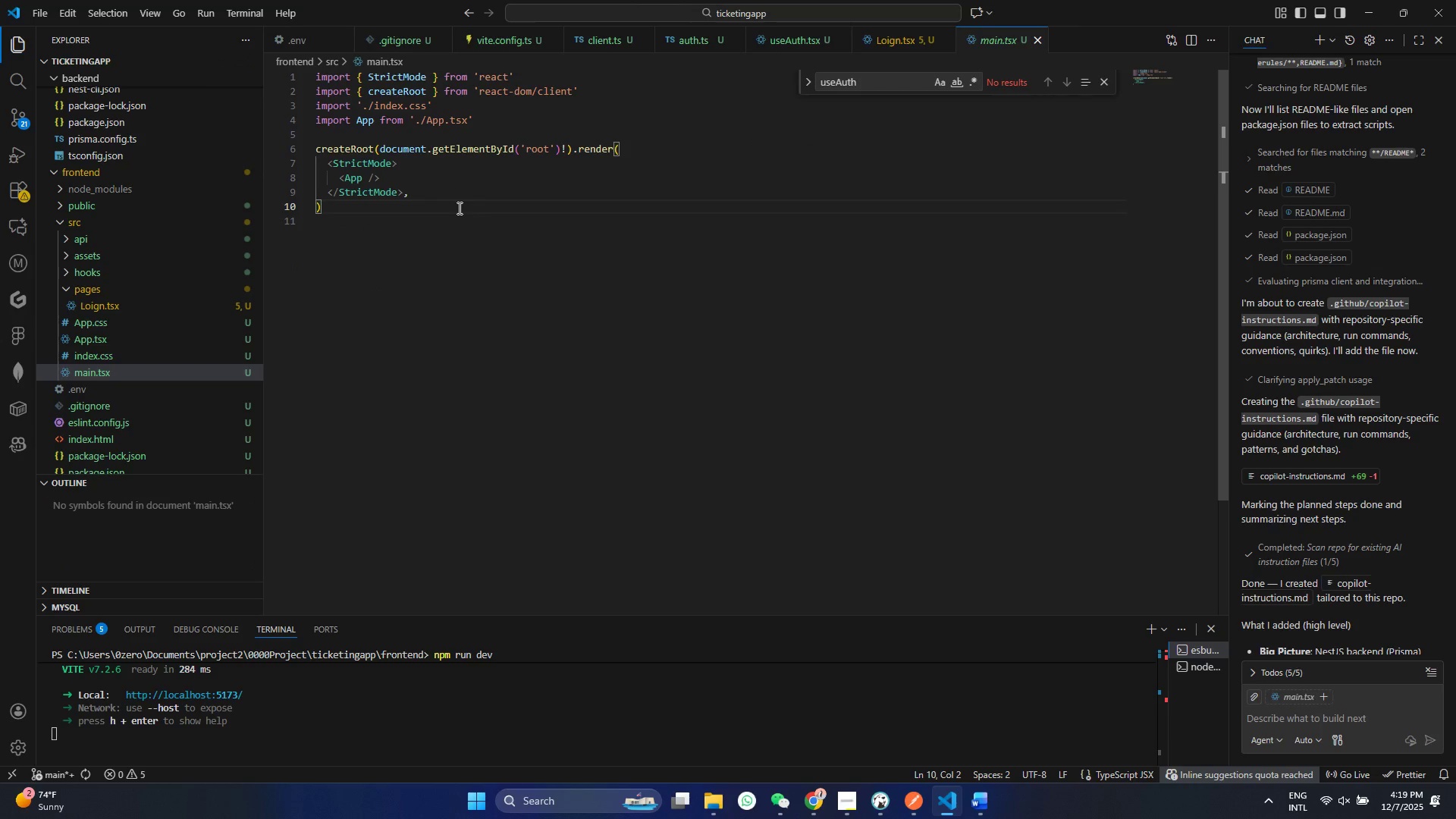 
wait(5.2)
 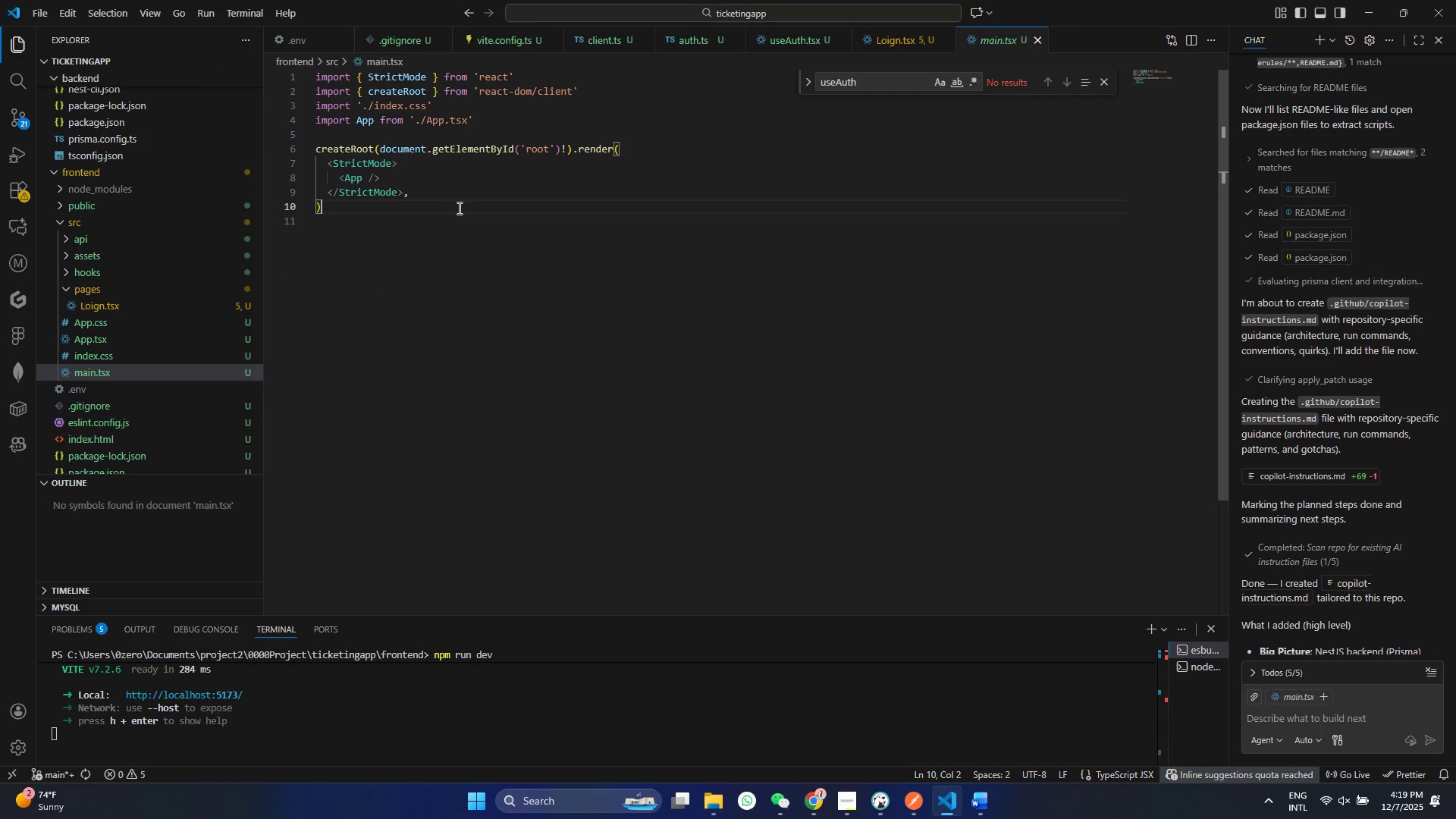 
left_click([429, 162])
 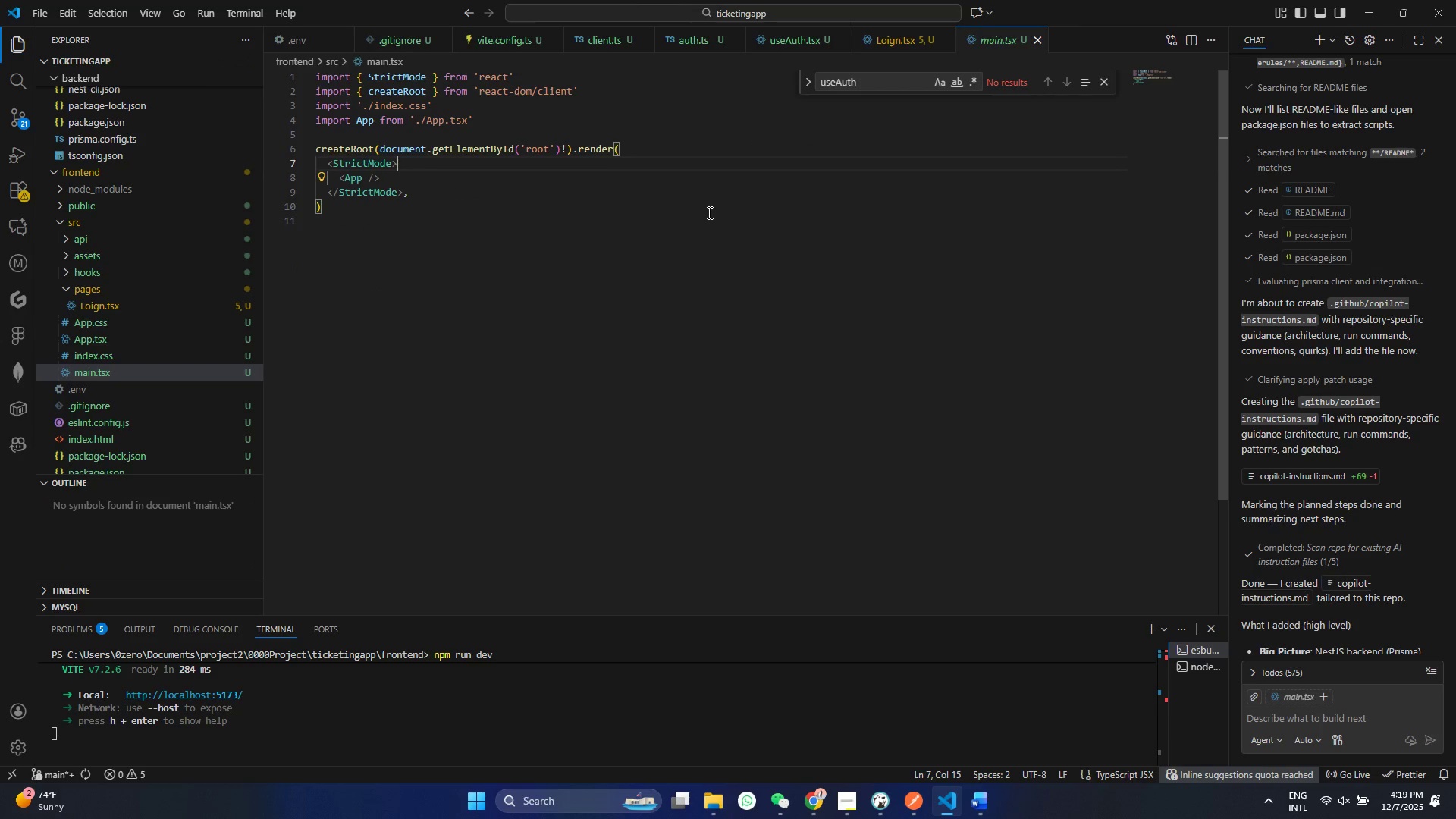 
wait(8.91)
 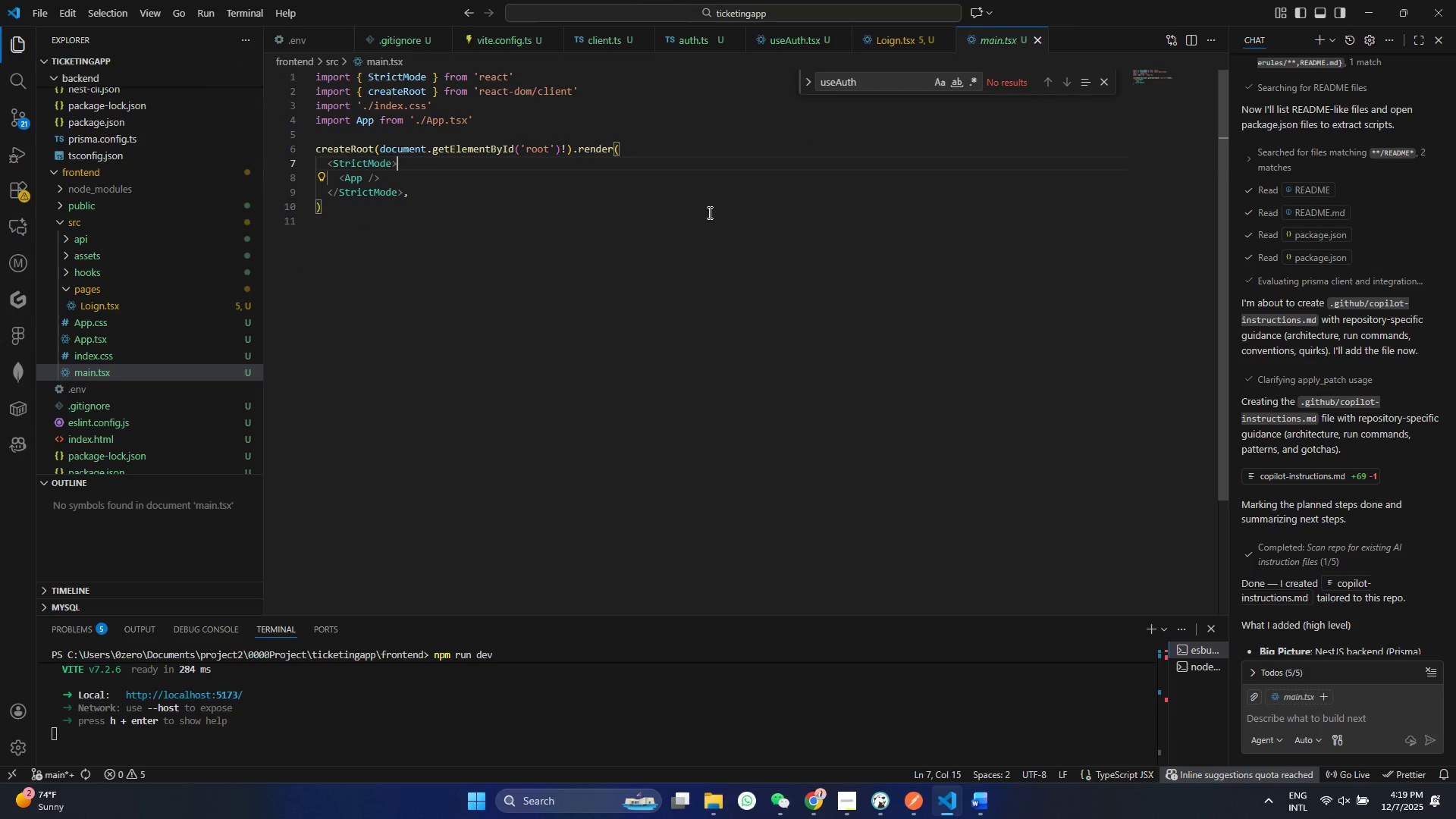 
left_click([454, 70])
 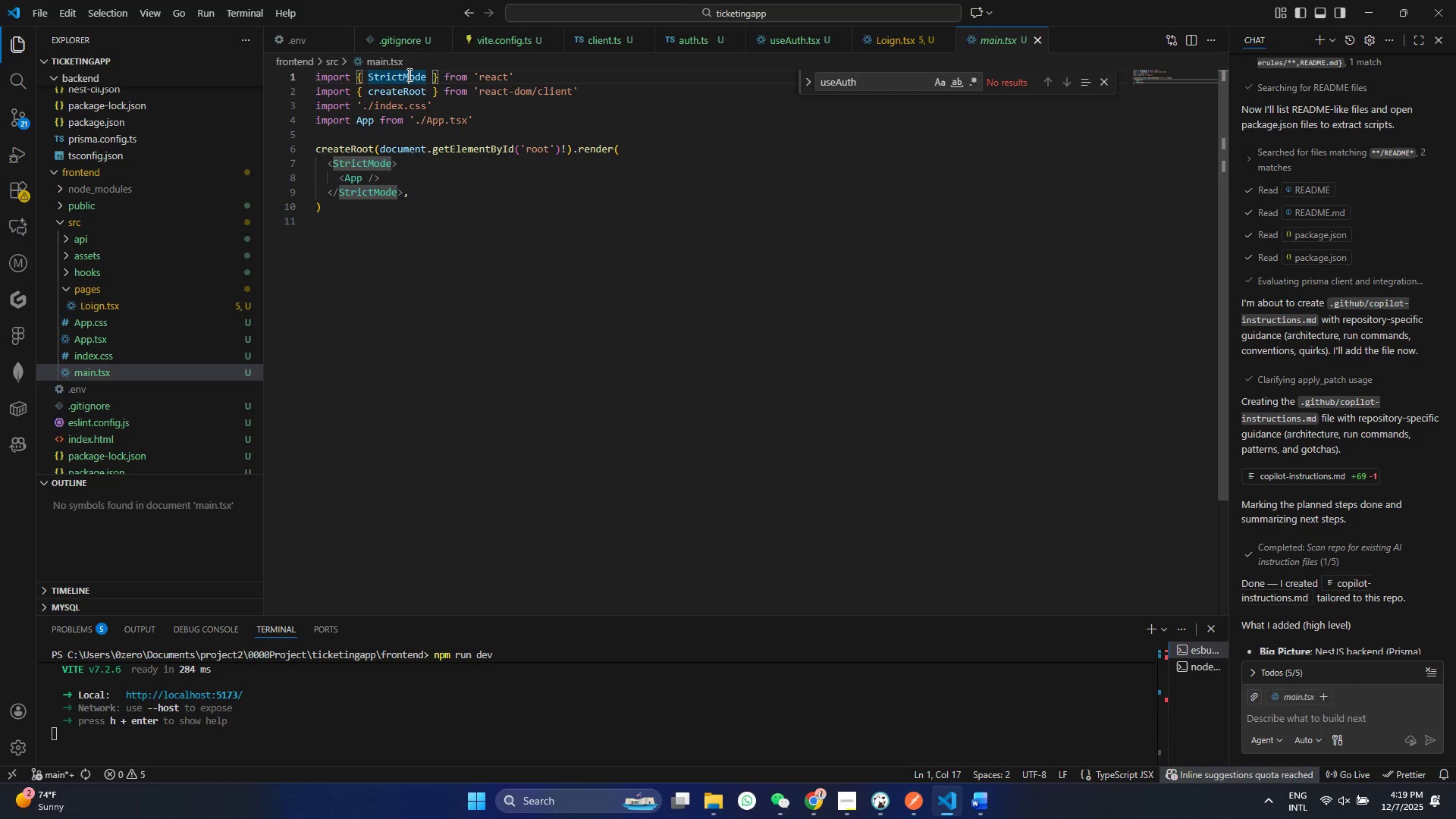 
double_click([408, 74])
 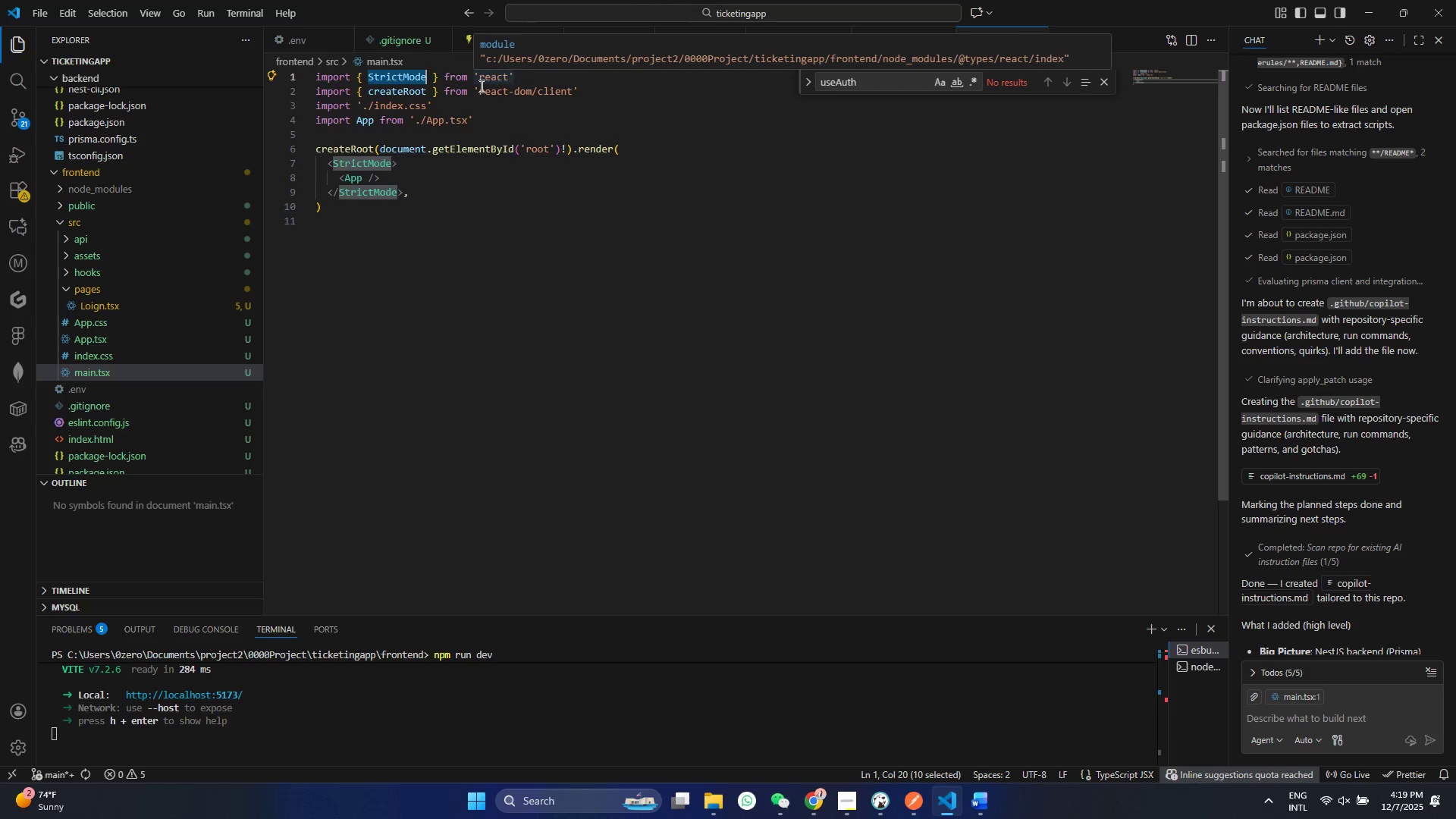 
left_click([479, 86])
 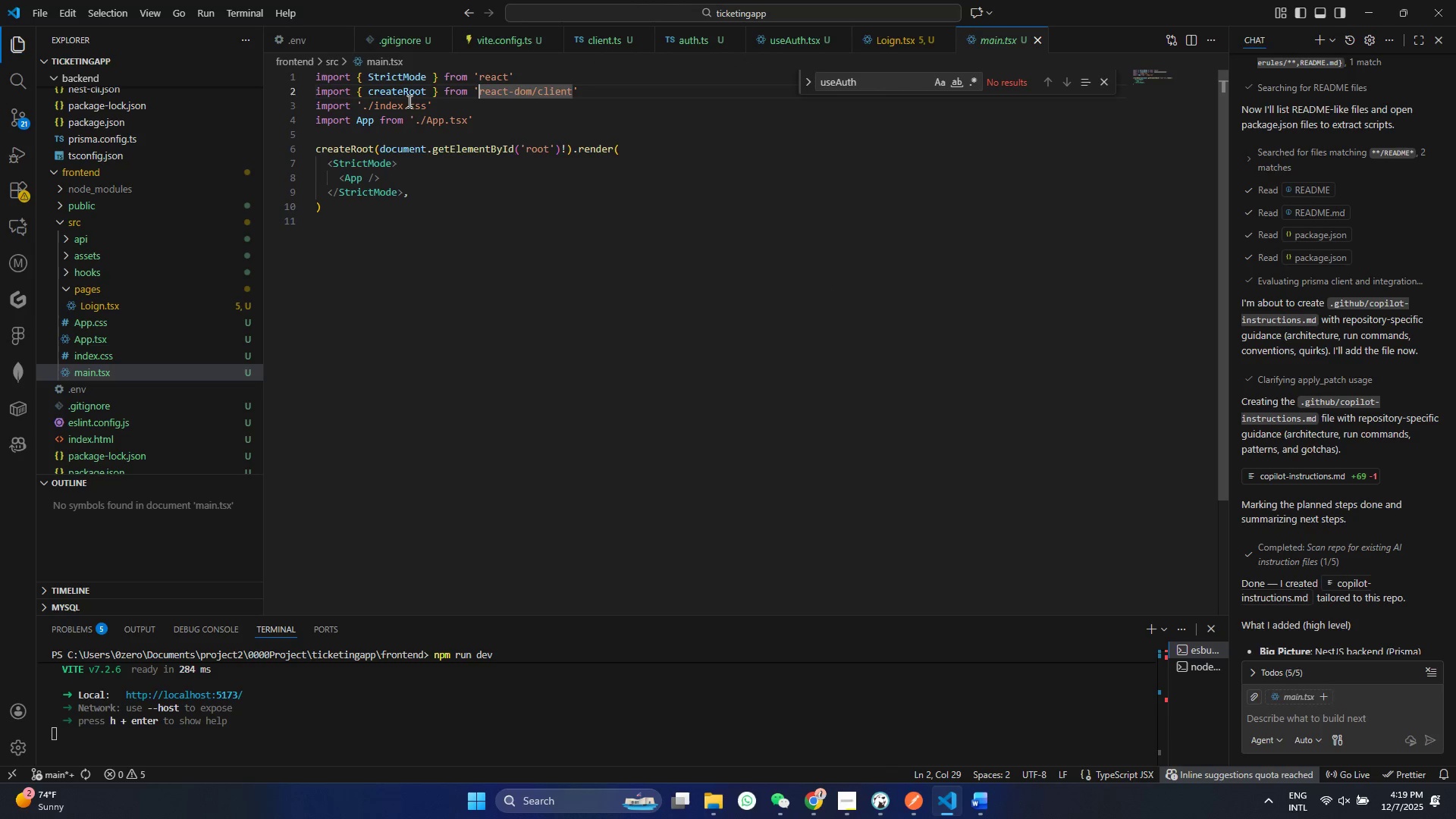 
left_click([408, 111])
 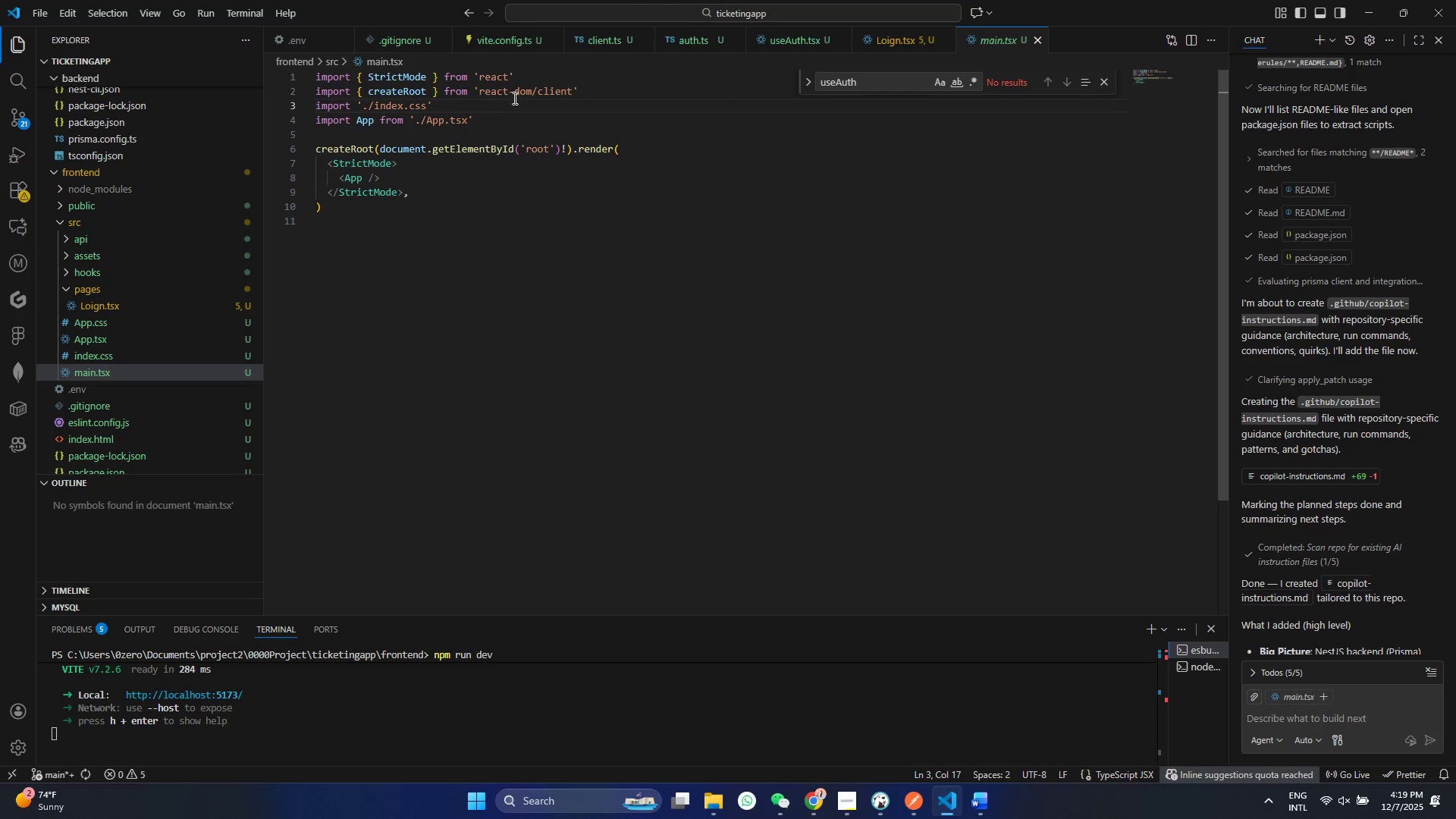 
left_click([519, 96])
 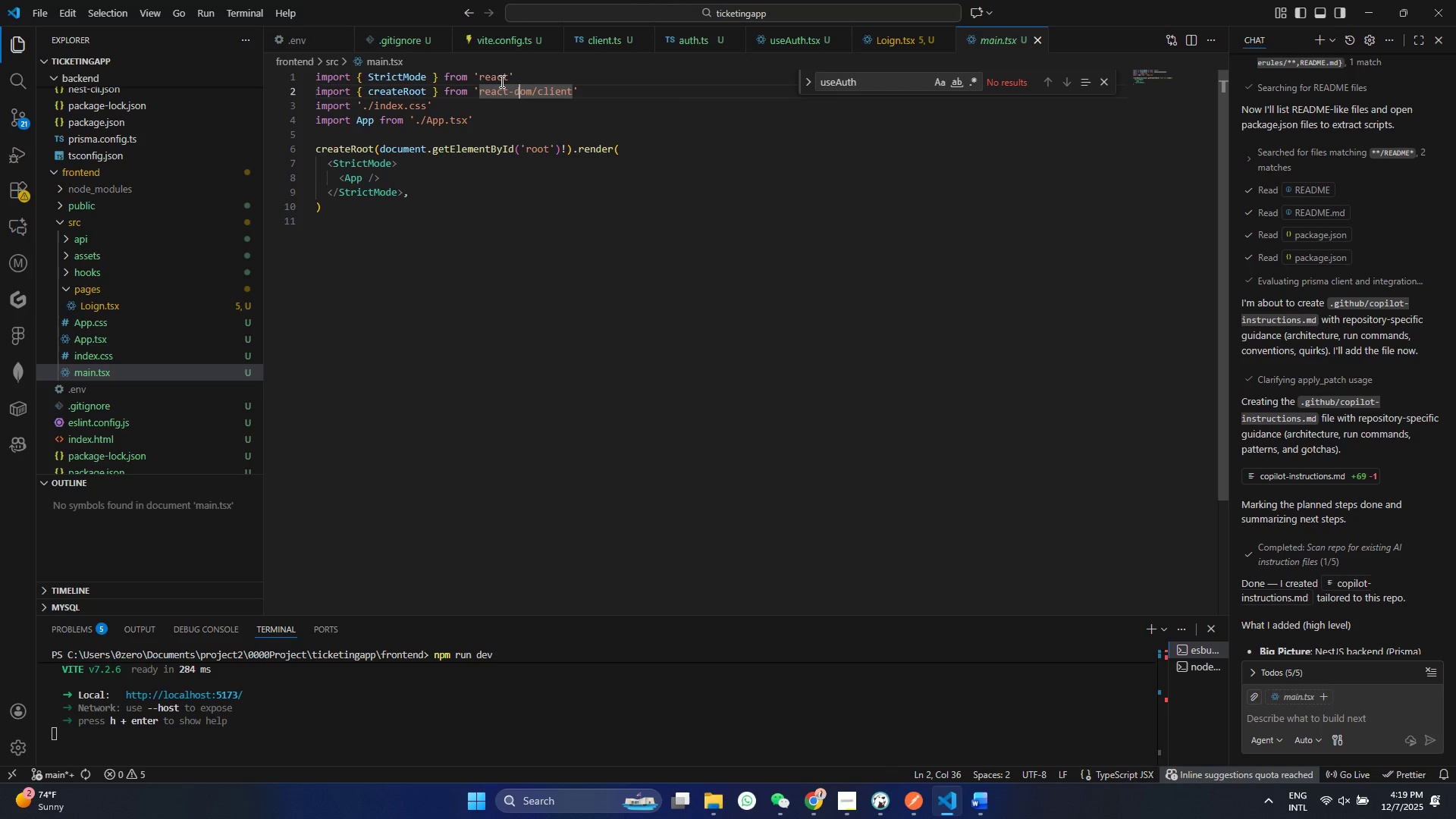 
left_click([500, 81])
 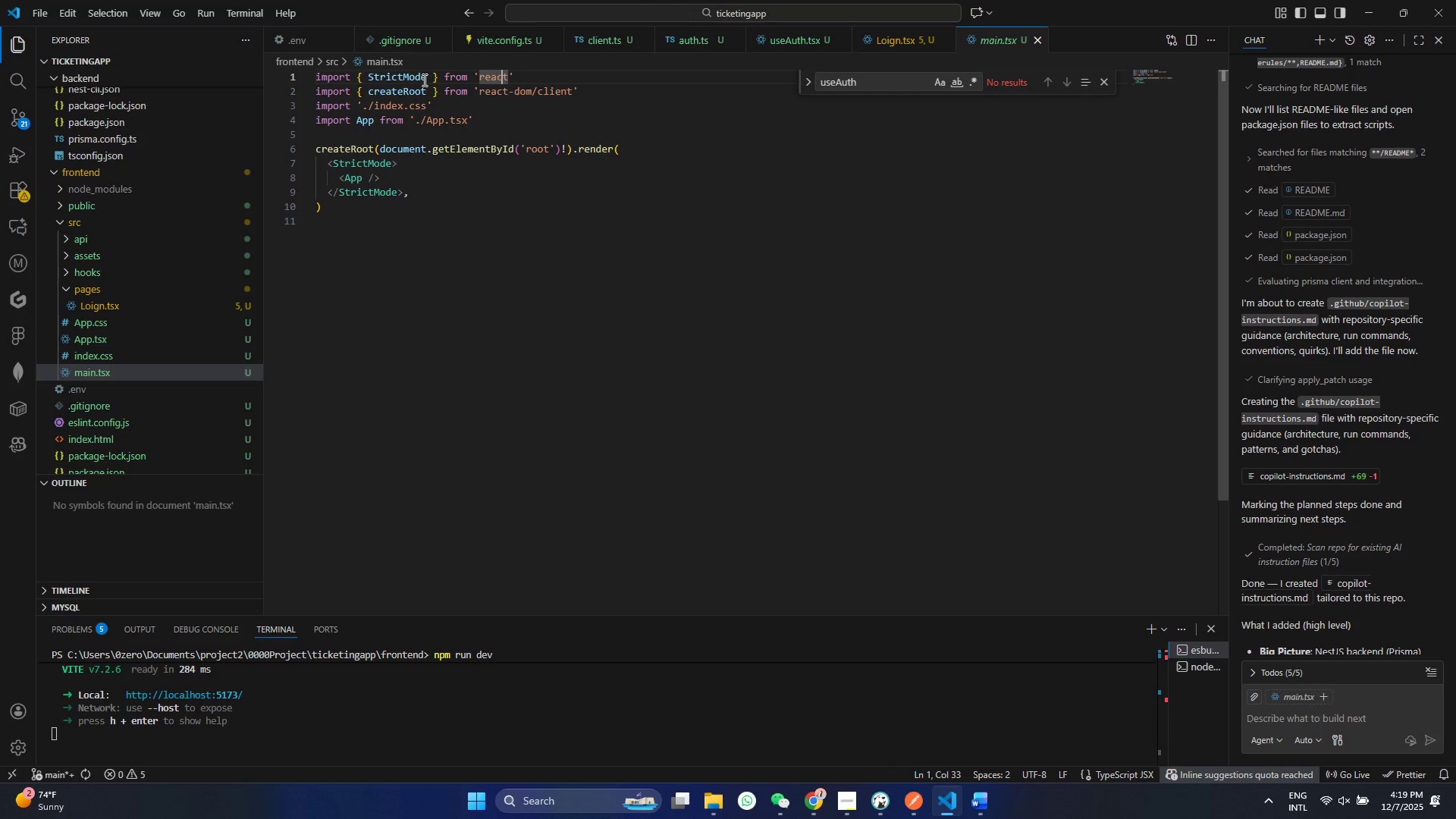 
left_click([423, 80])
 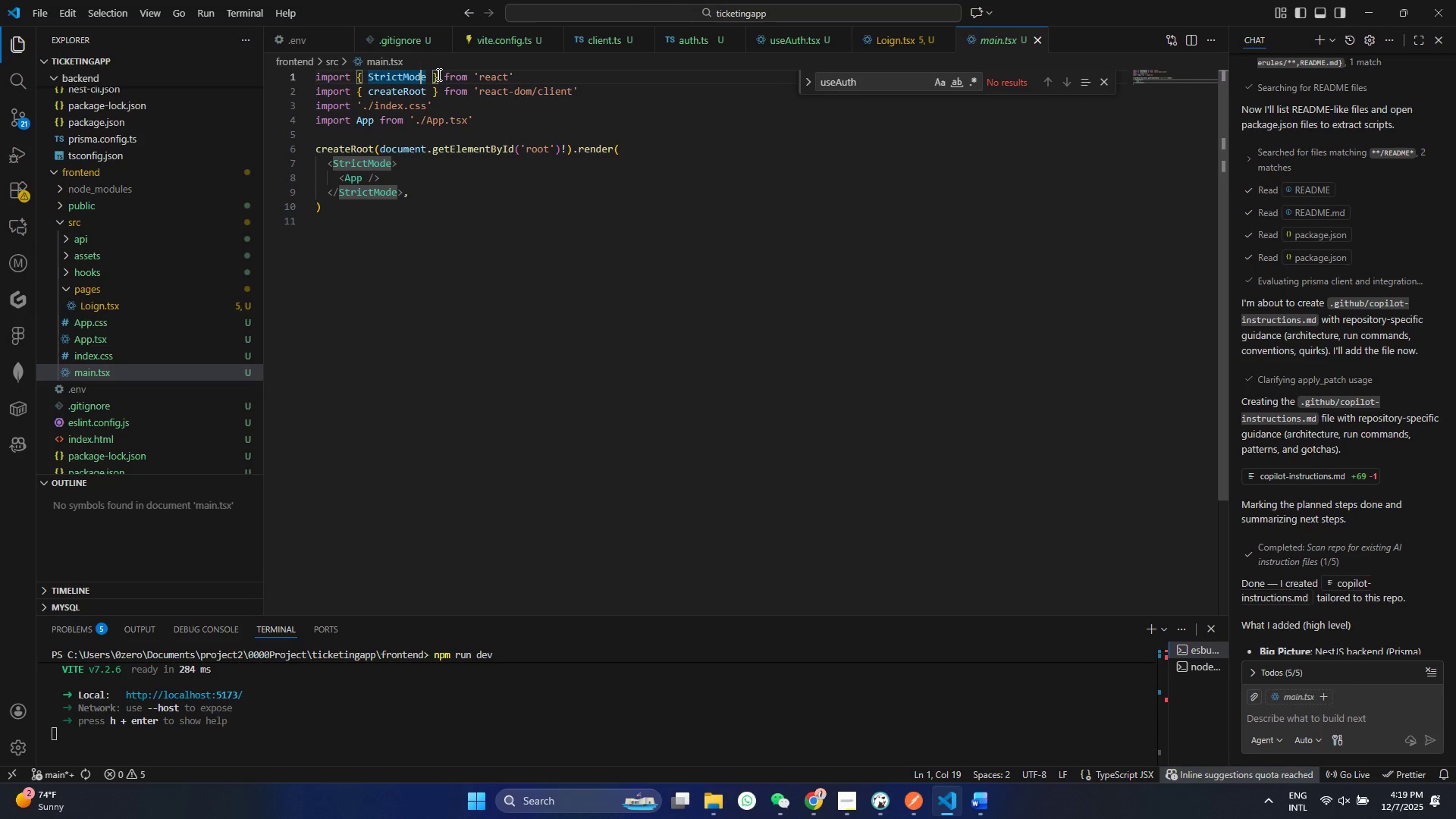 
mouse_move([451, 77])
 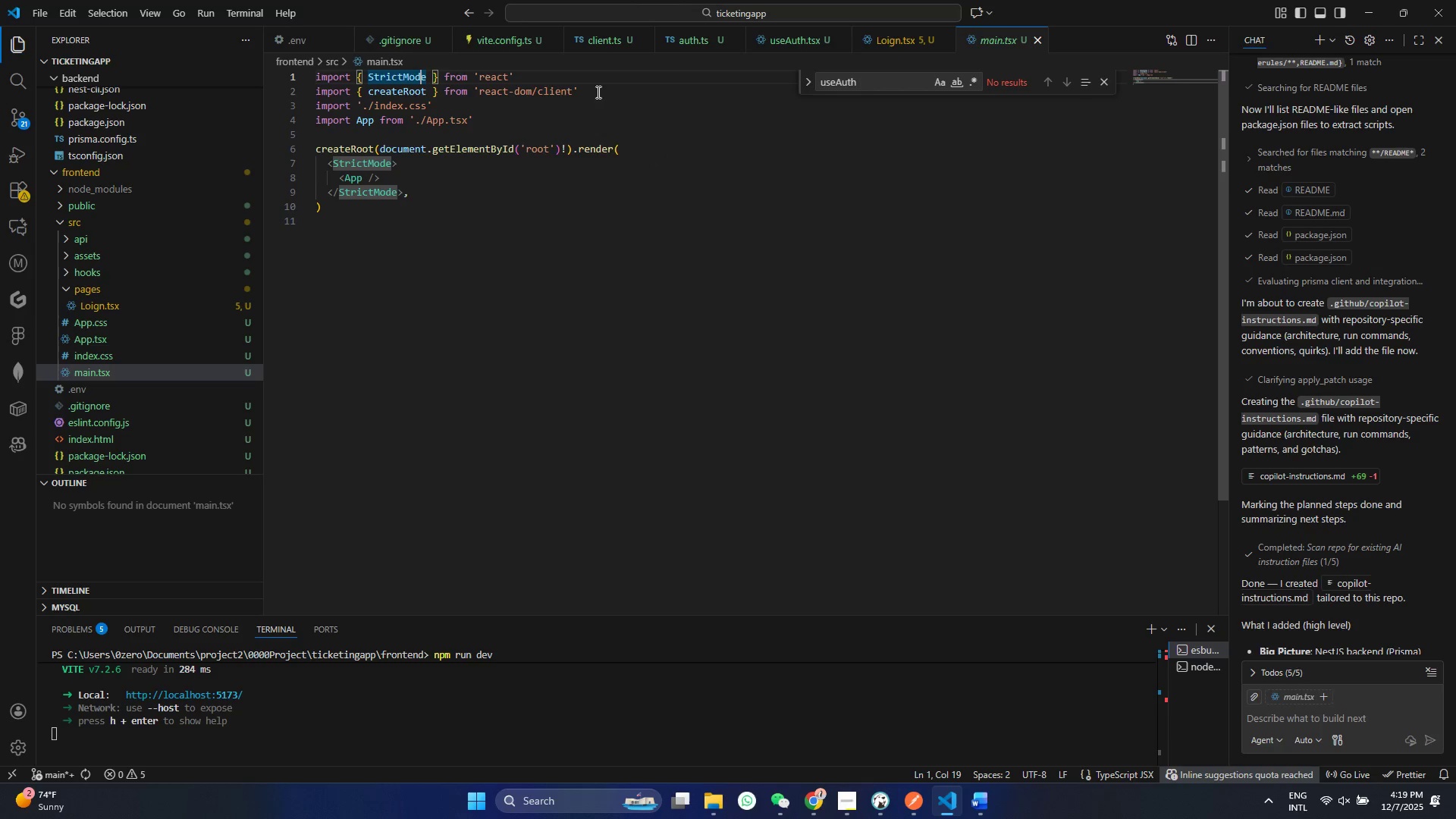 
left_click([526, 77])
 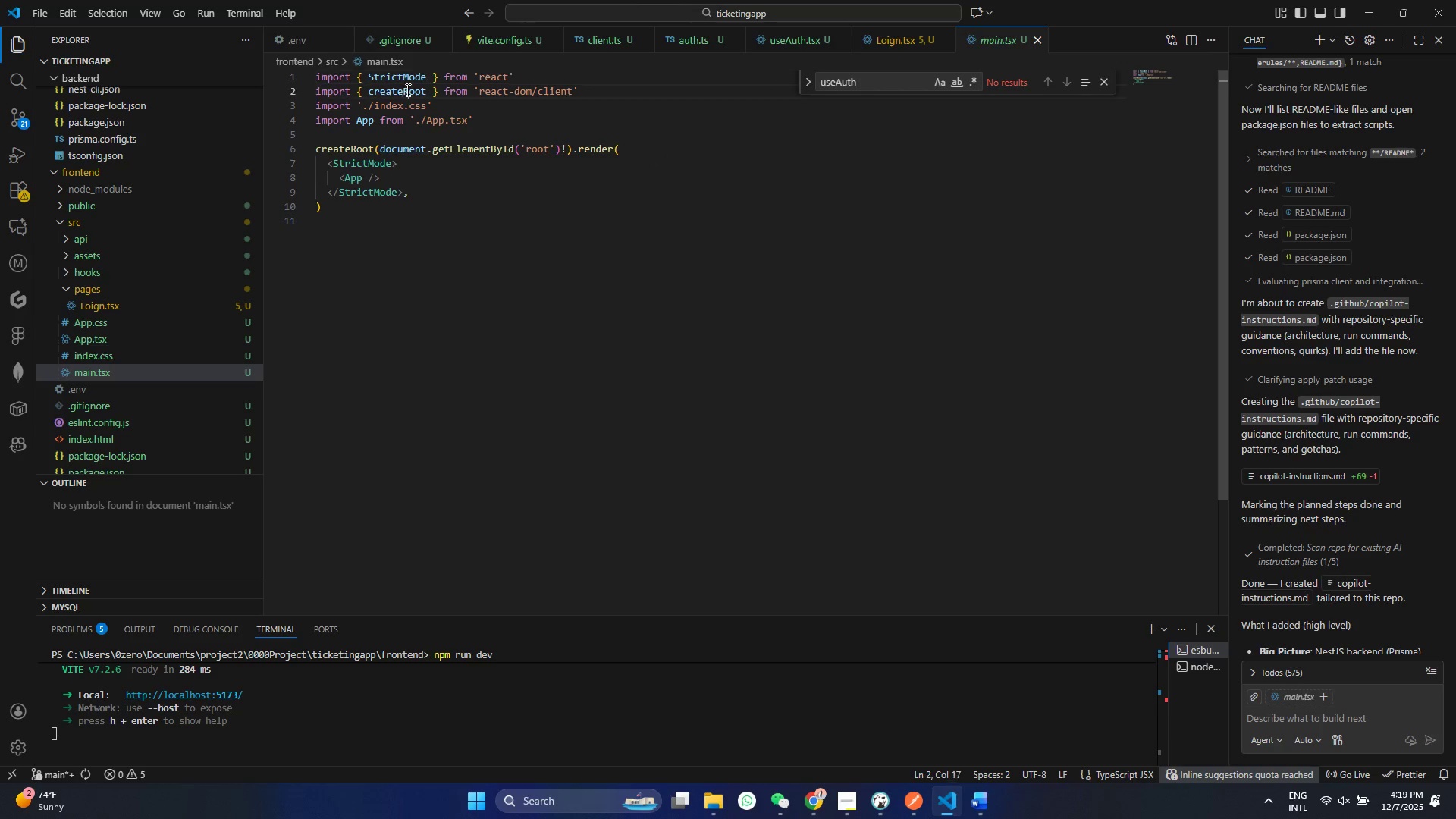 
double_click([406, 89])
 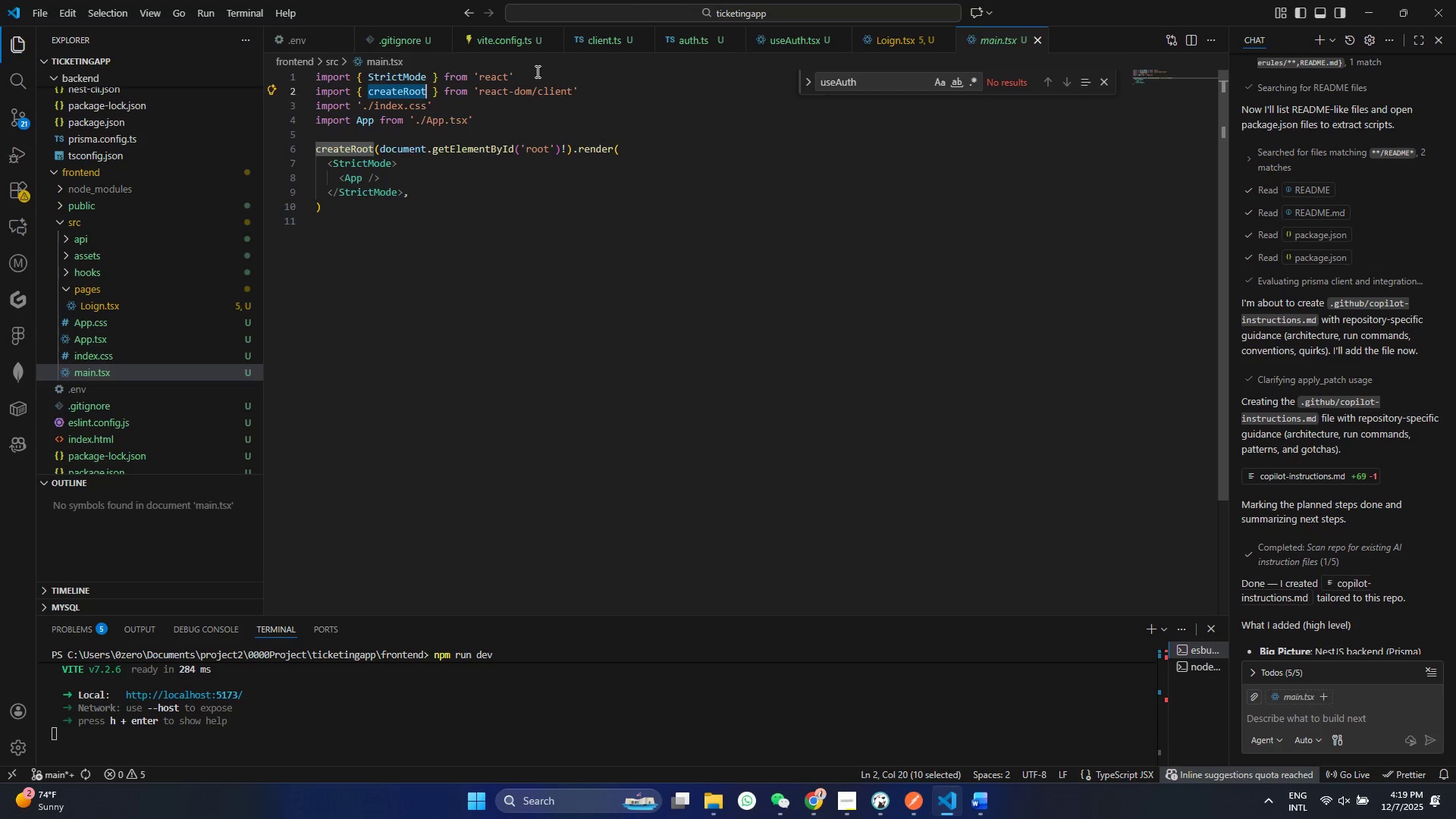 
triple_click([536, 71])
 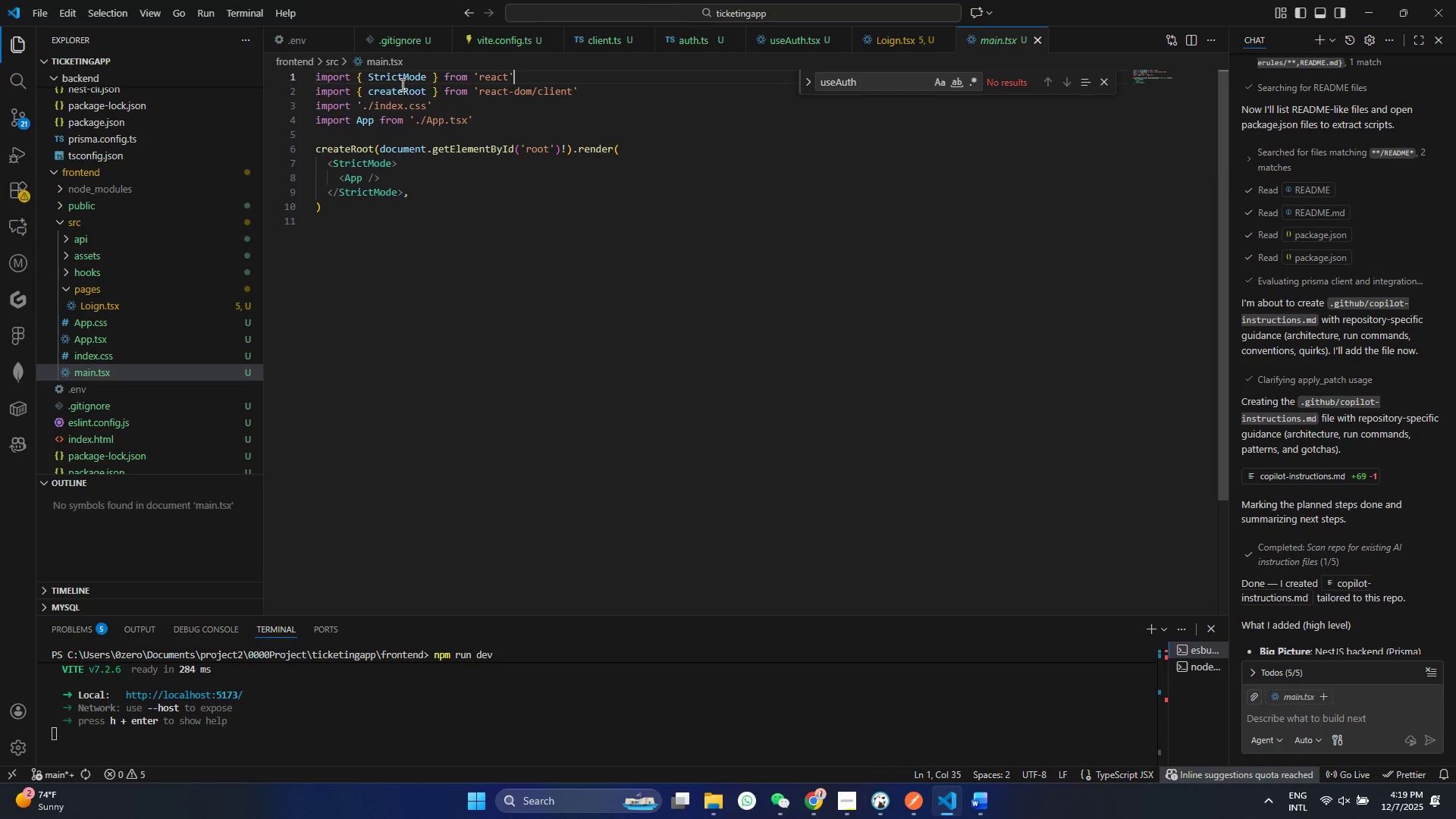 
double_click([401, 84])
 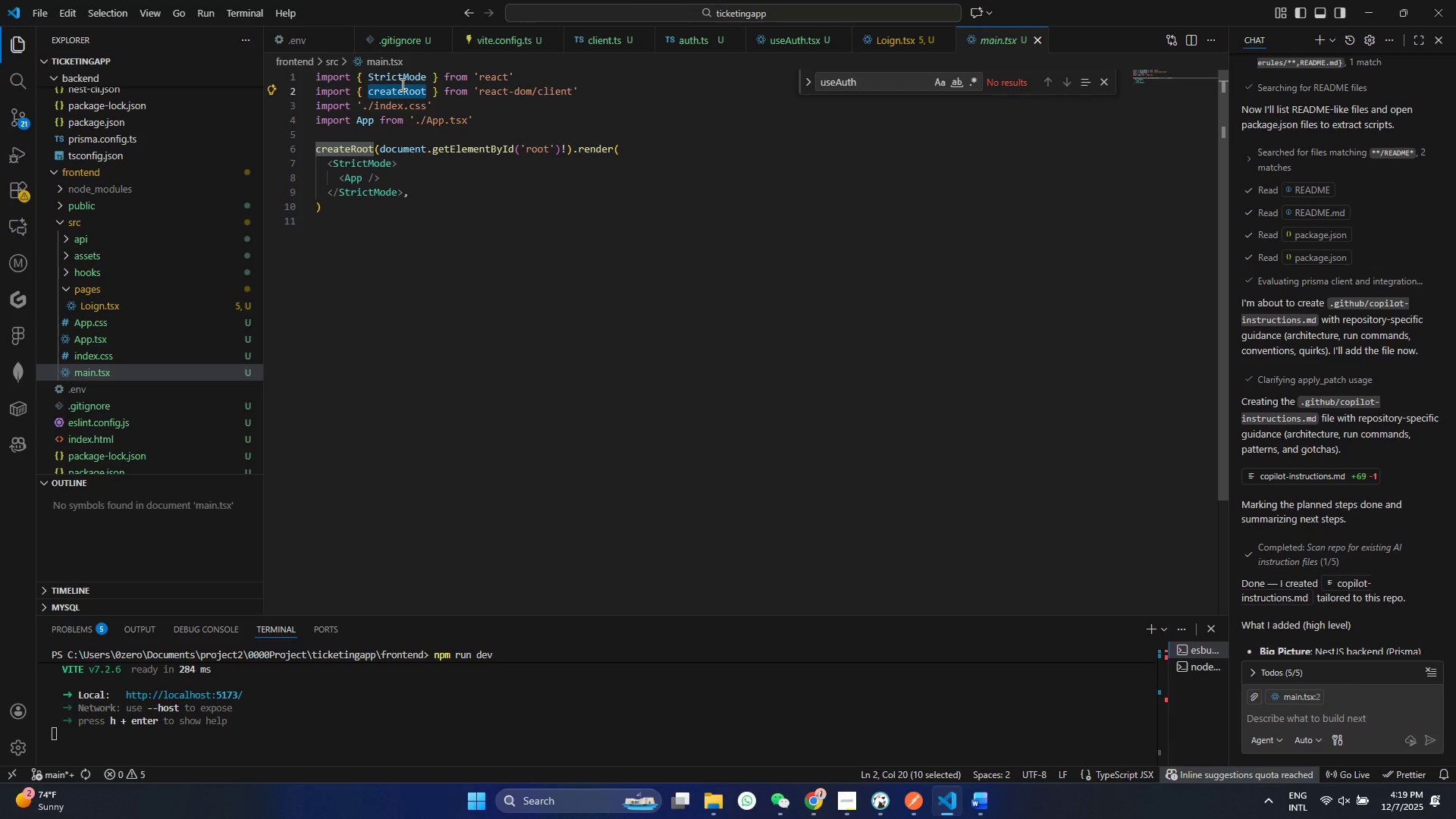 
type(RE)
 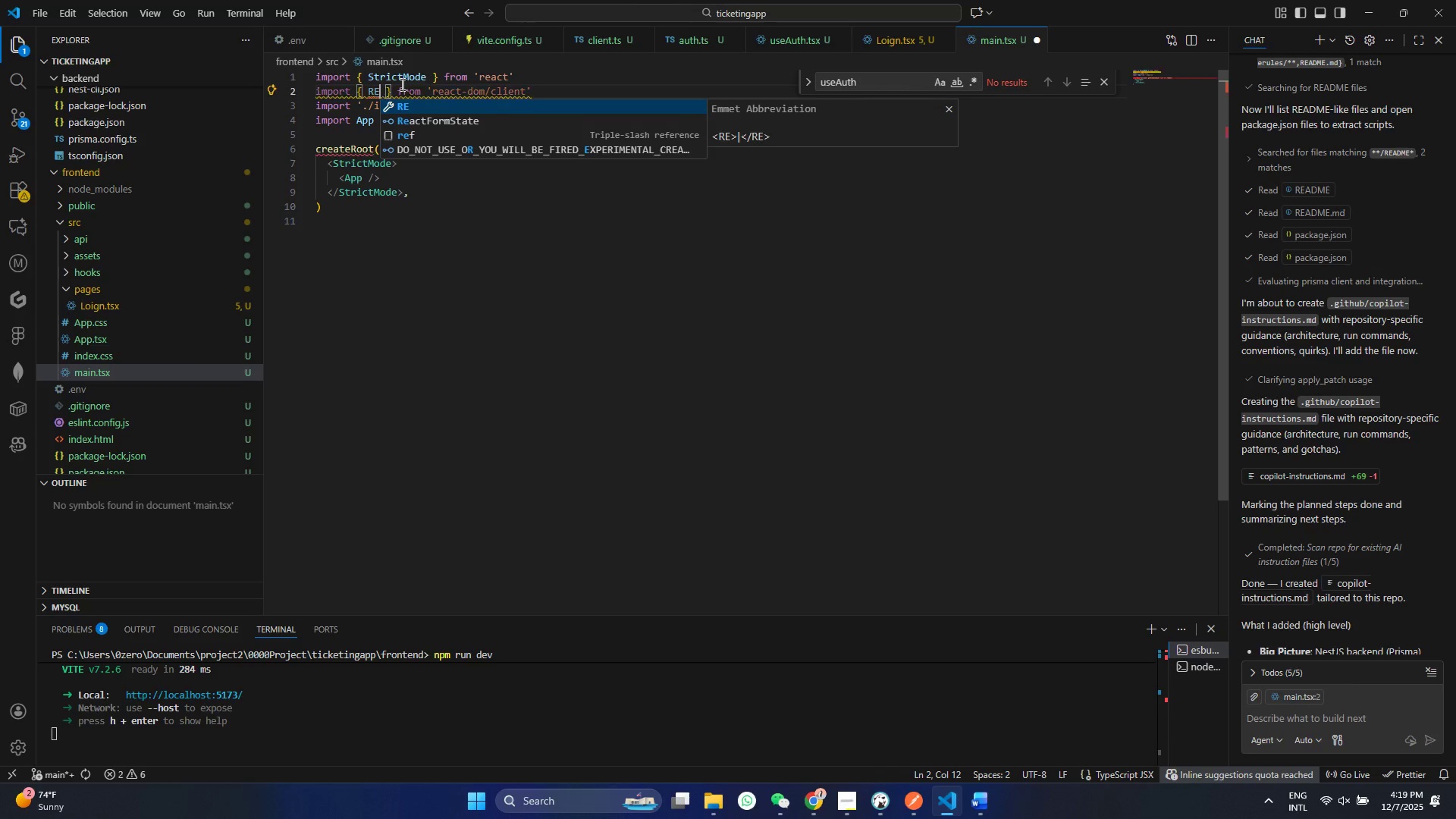 
key(Control+ControlLeft)
 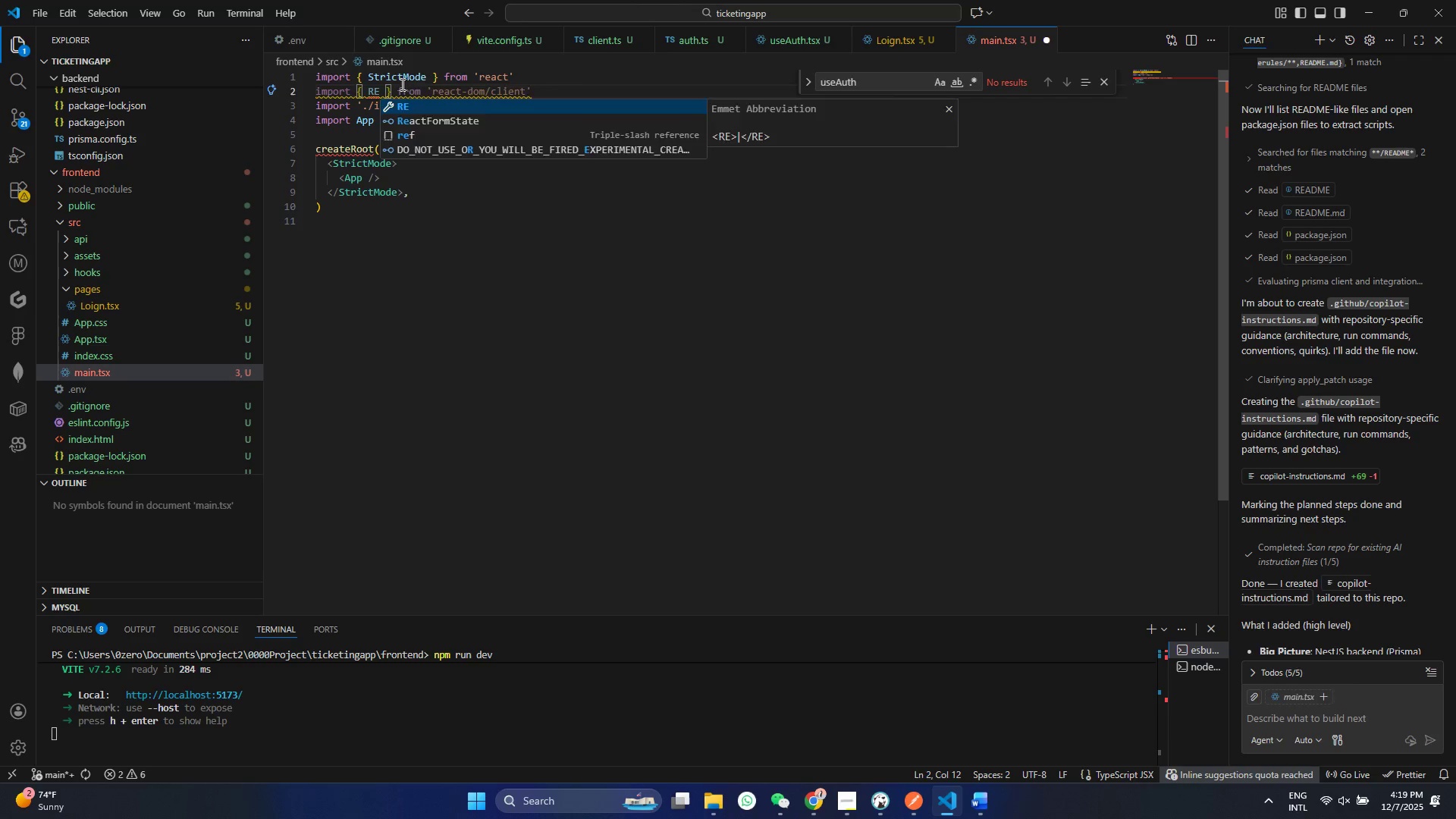 
key(Control+Z)
 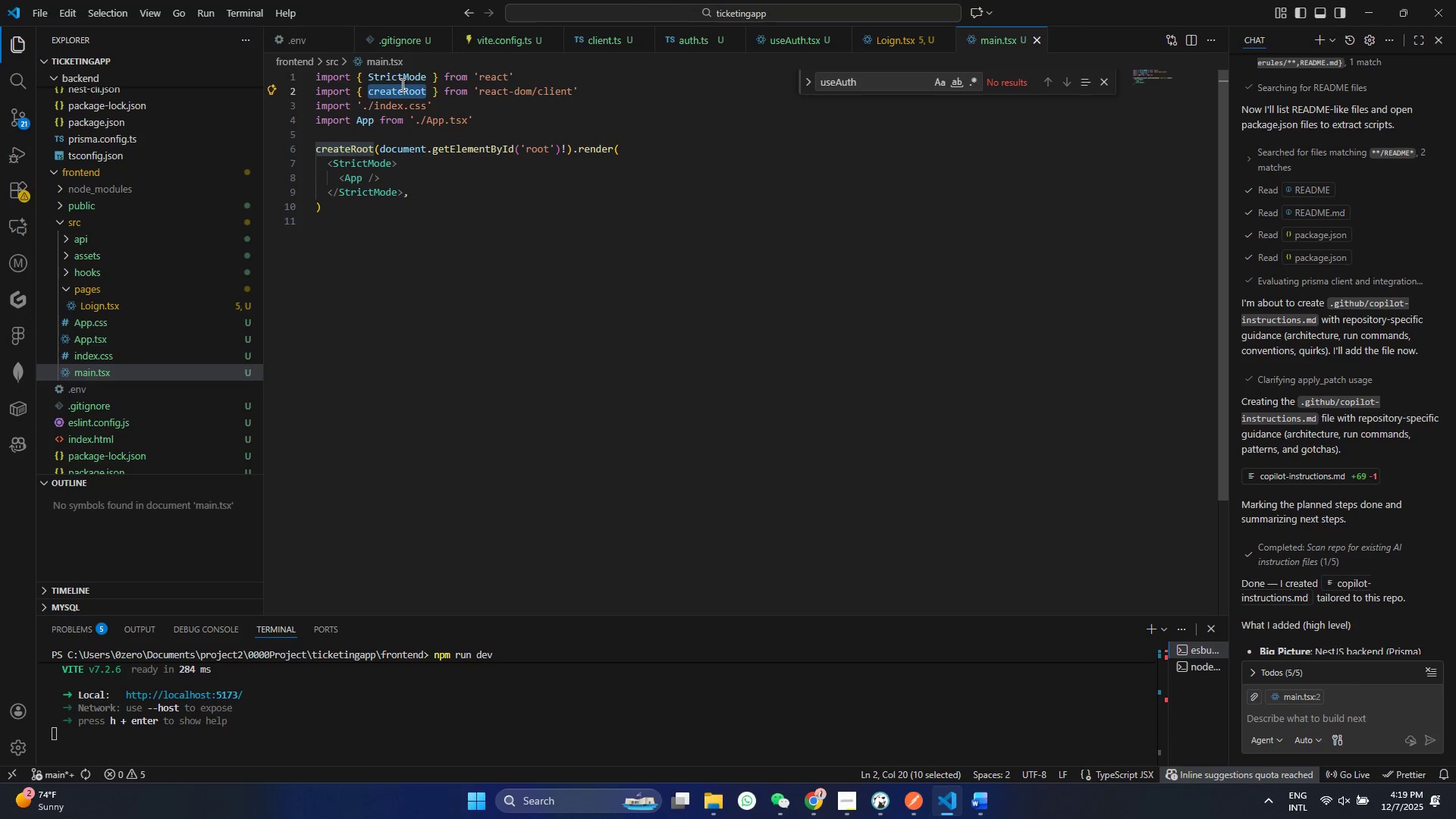 
double_click([401, 84])
 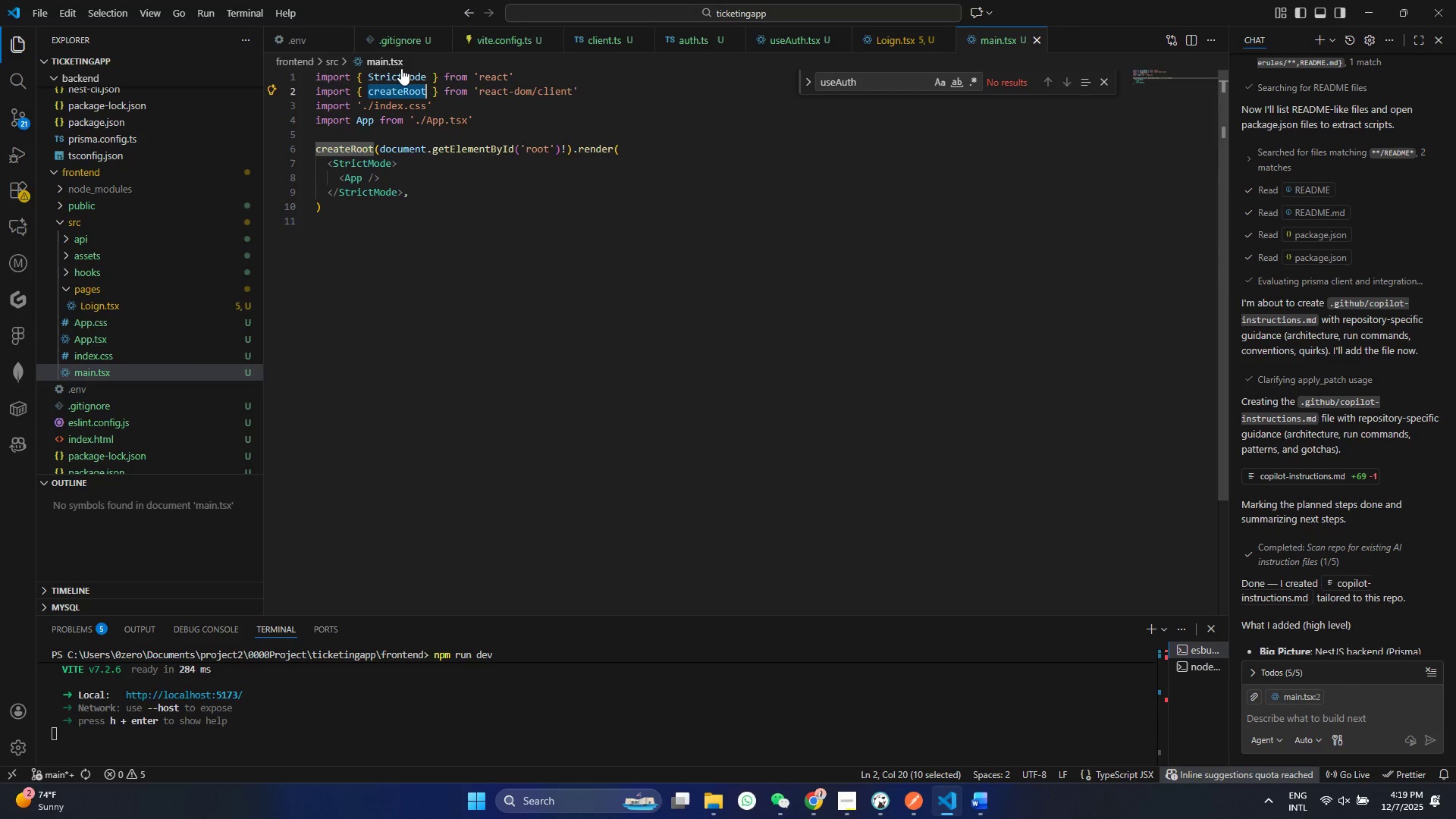 
triple_click([401, 68])
 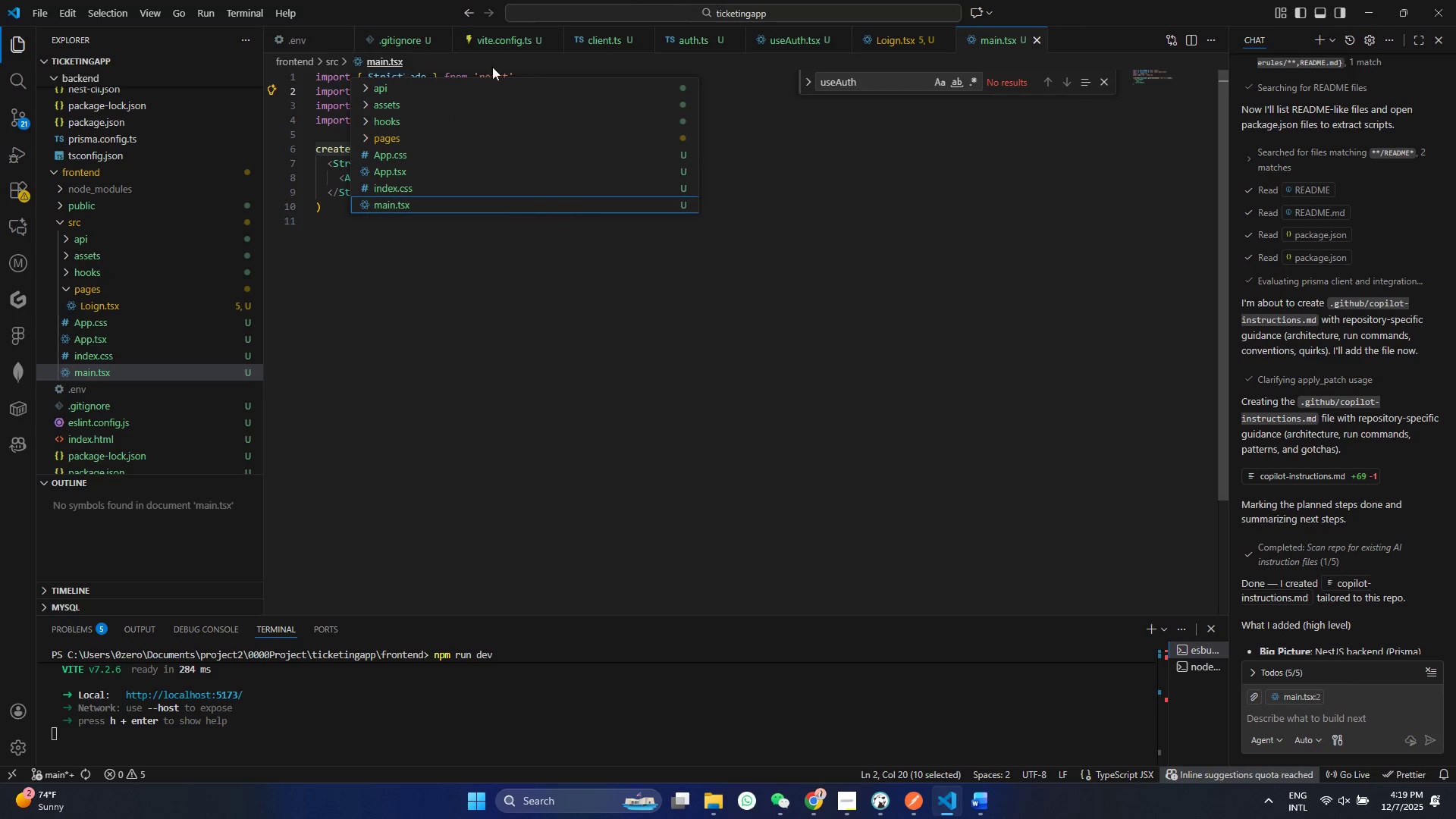 
left_click([557, 61])
 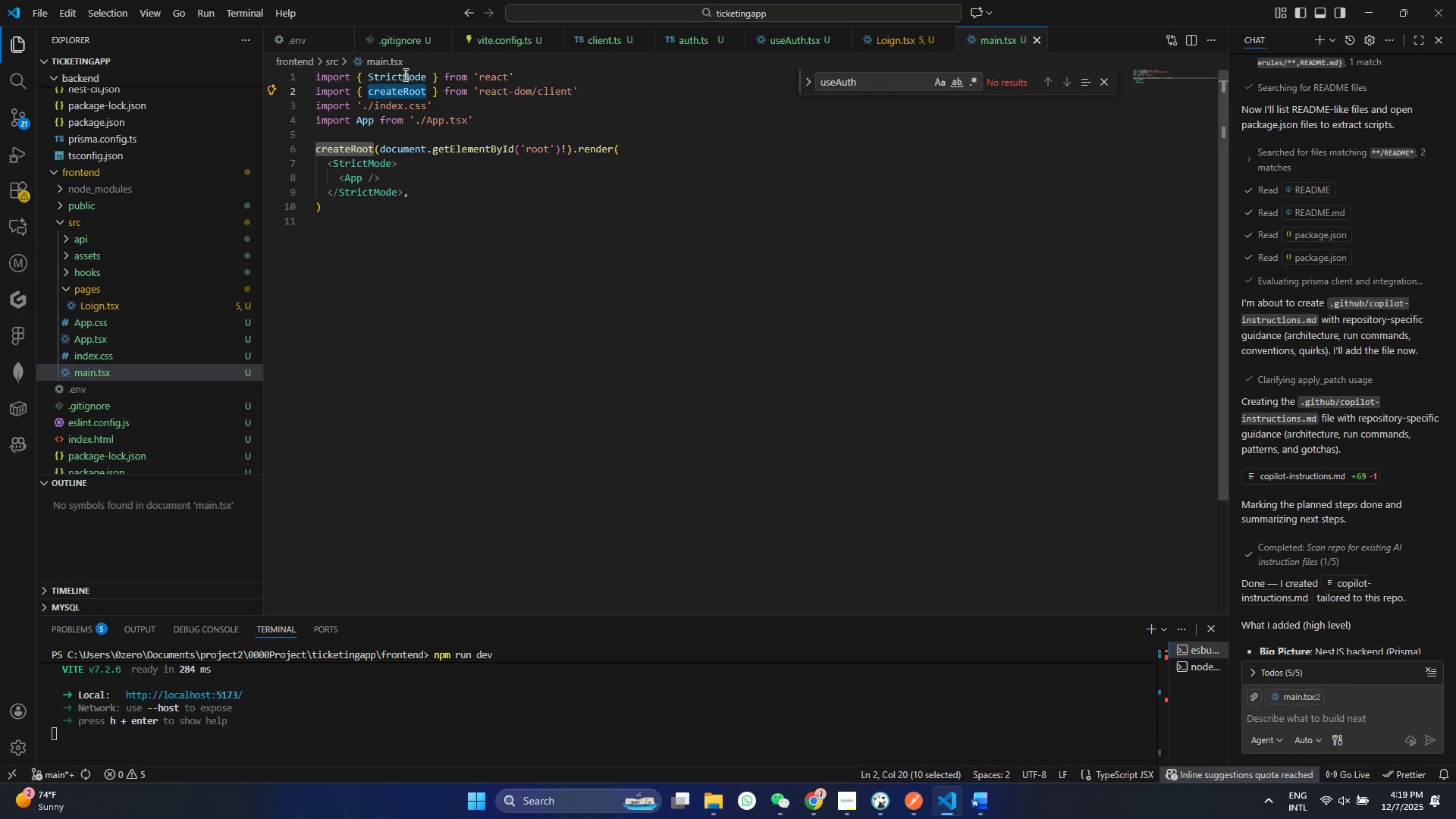 
double_click([404, 74])
 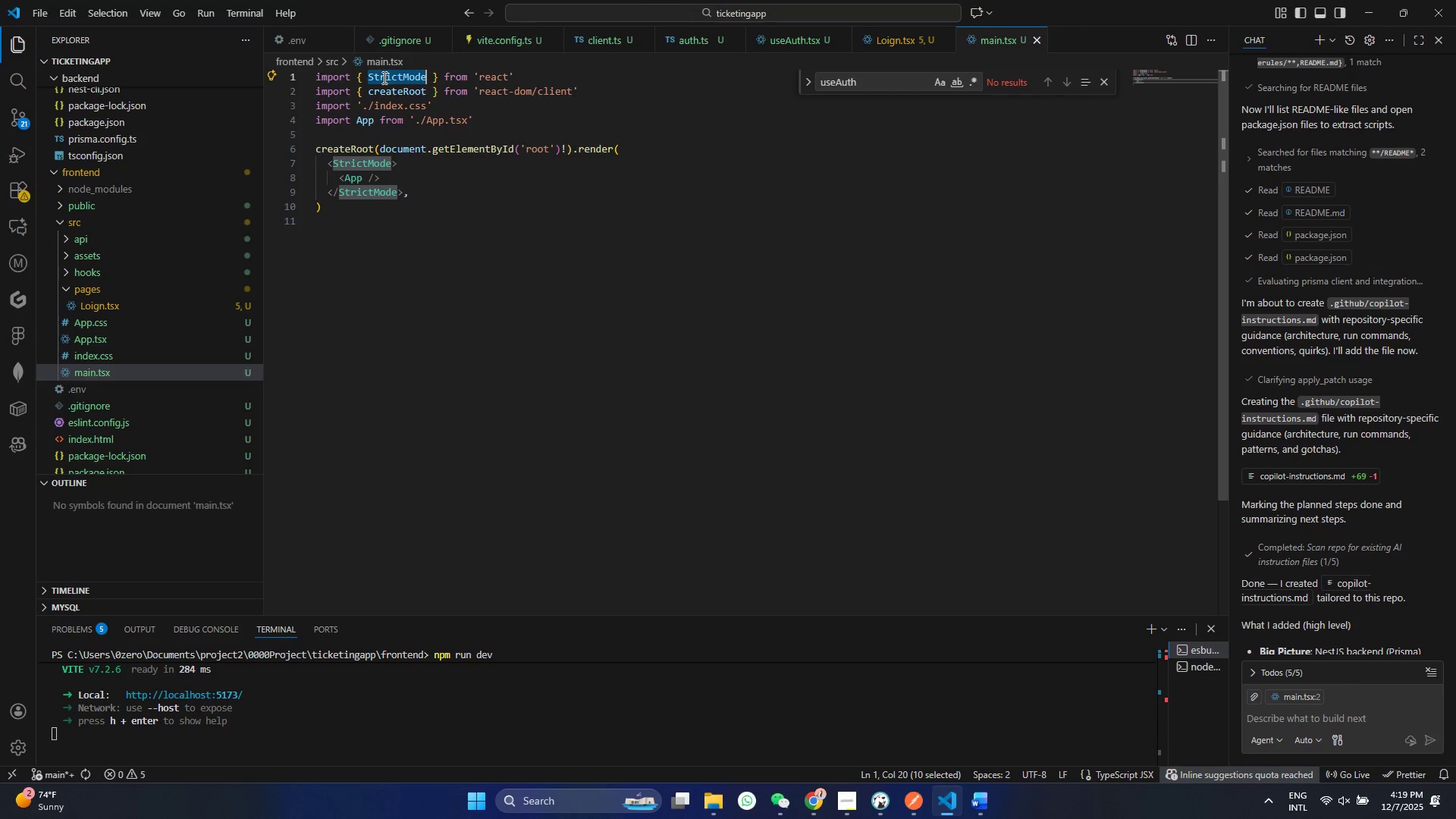 
type(eact)
 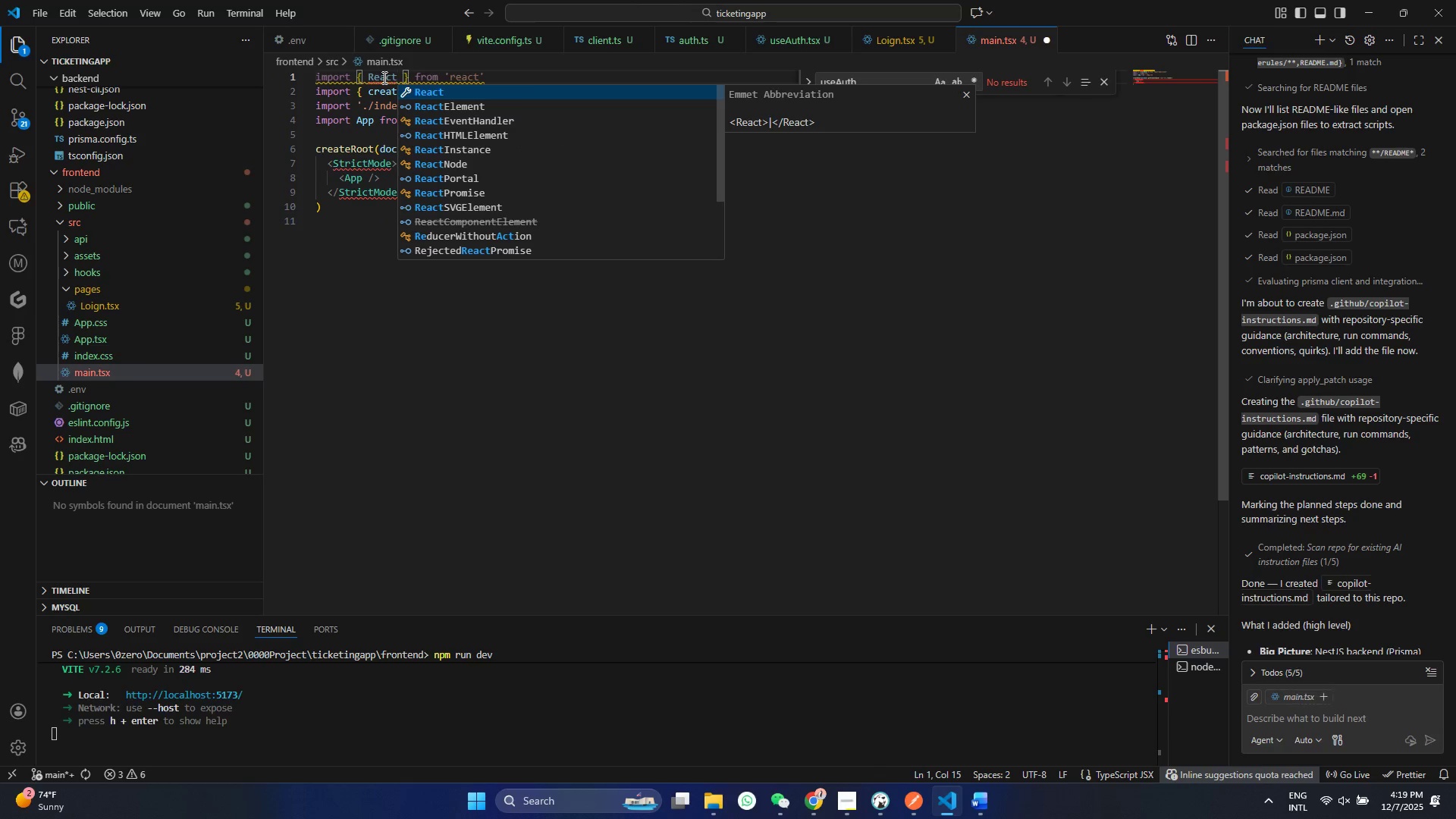 
hold_key(key=R, duration=17.77)
 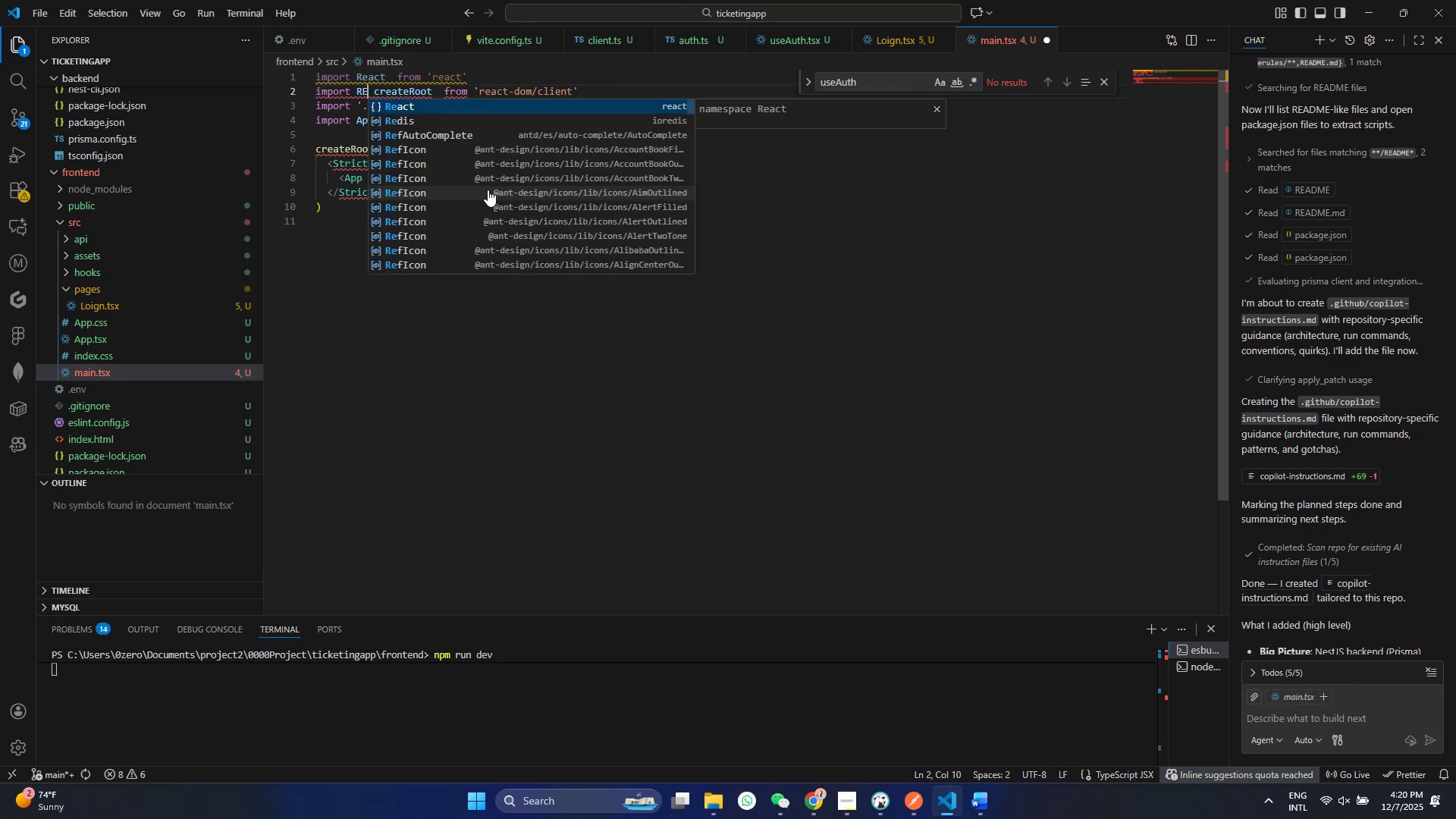 
key(Control+ControlLeft)
 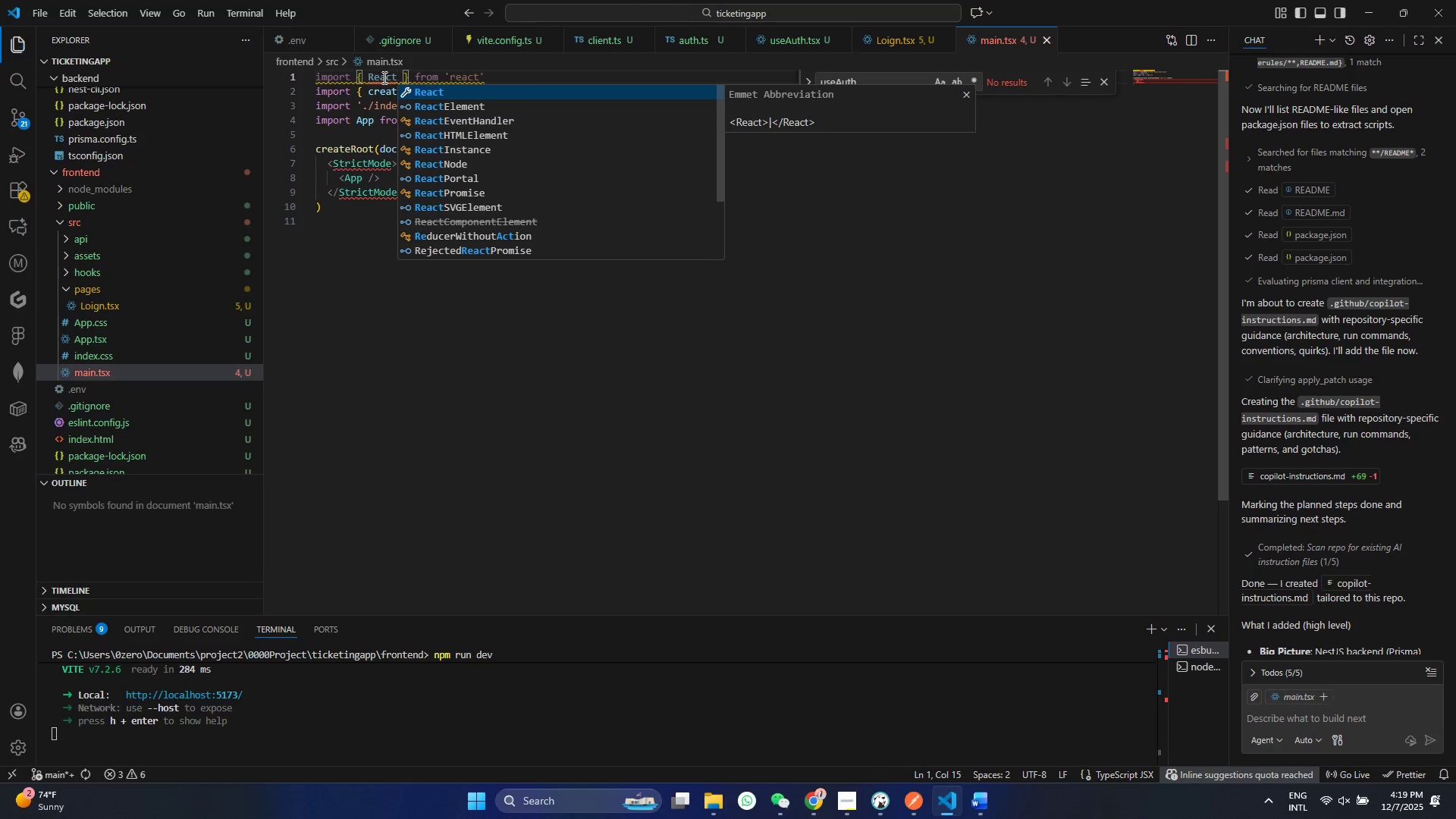 
key(Control+S)
 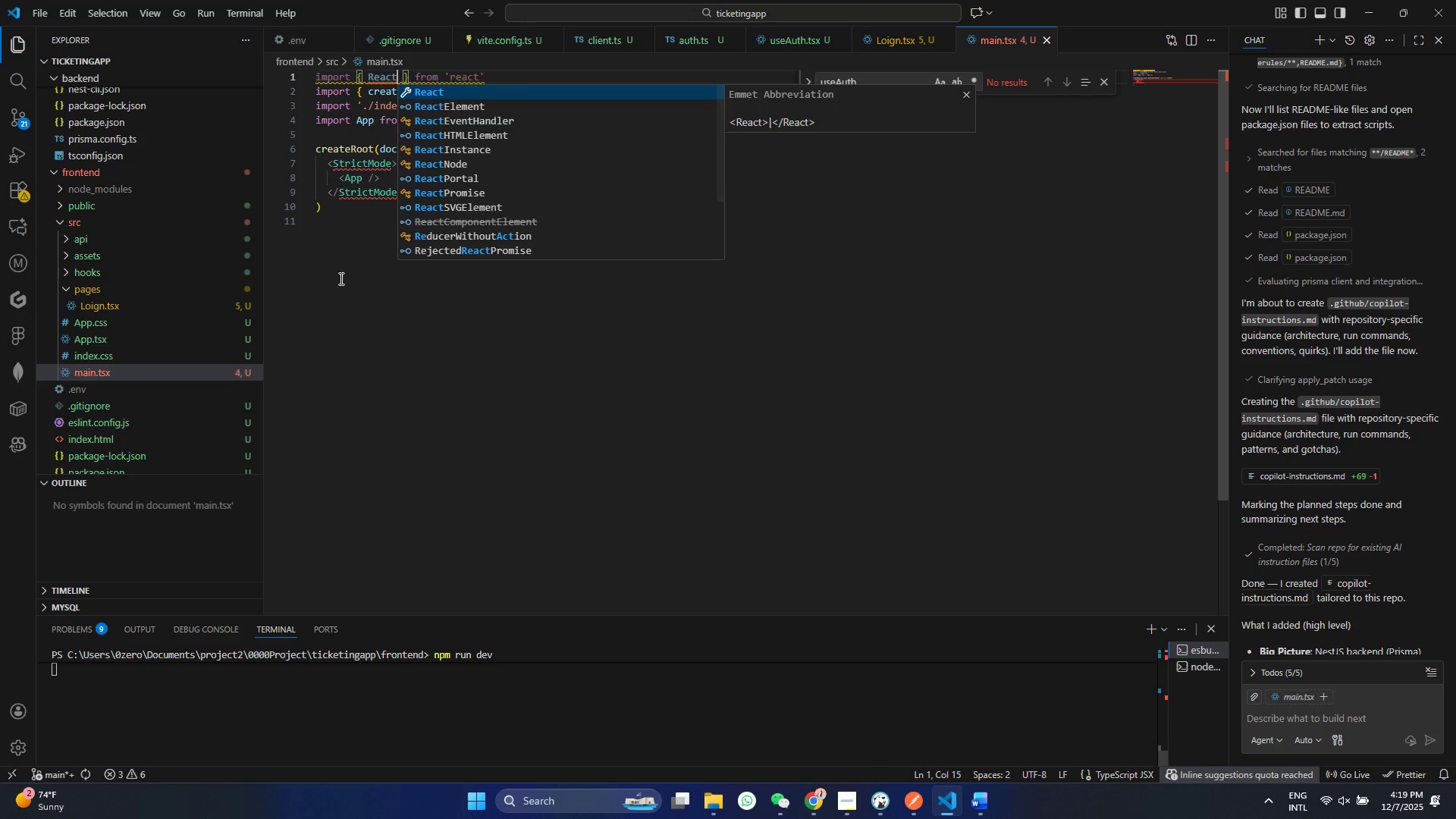 
left_click([339, 278])
 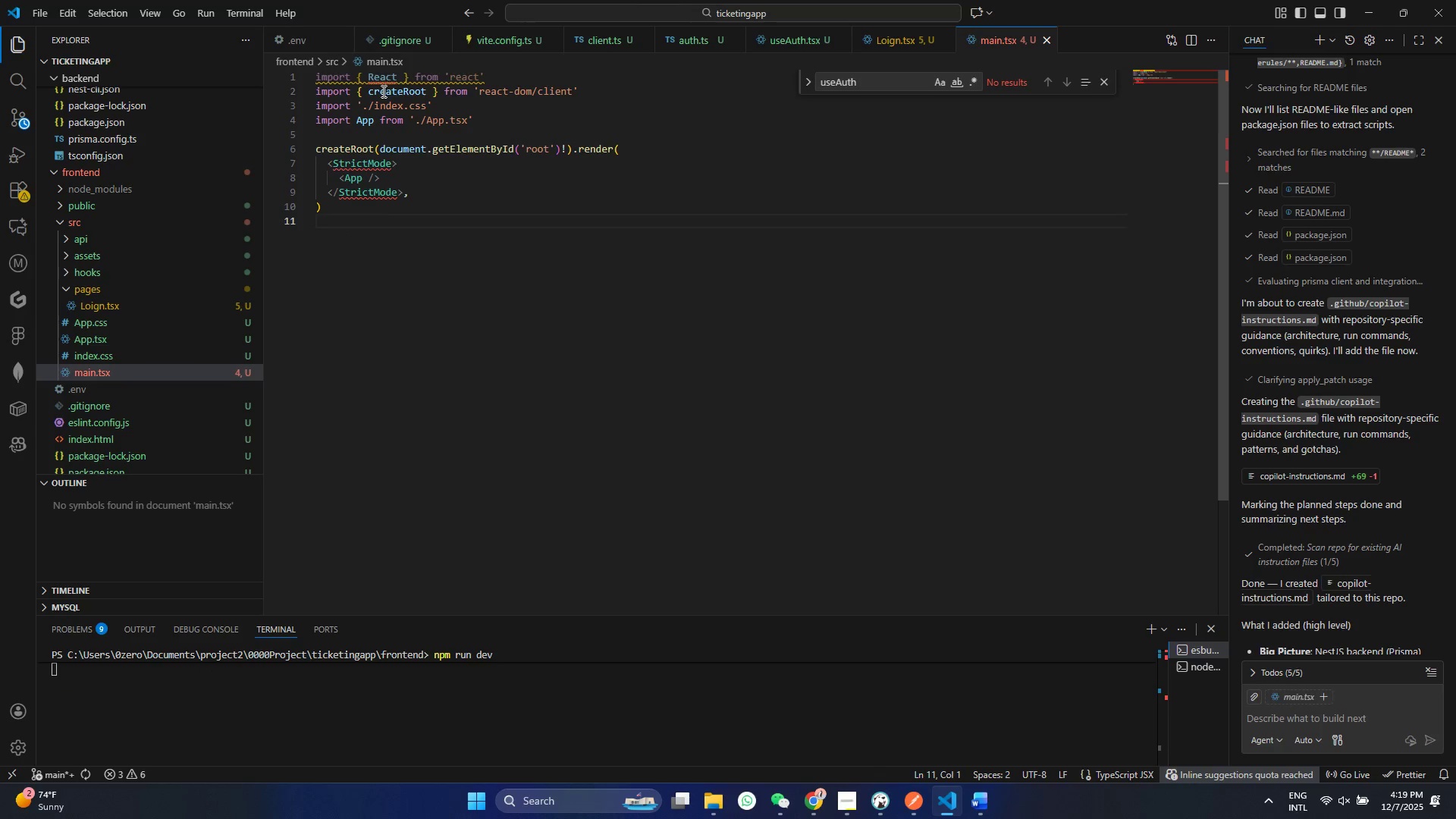 
double_click([382, 91])
 